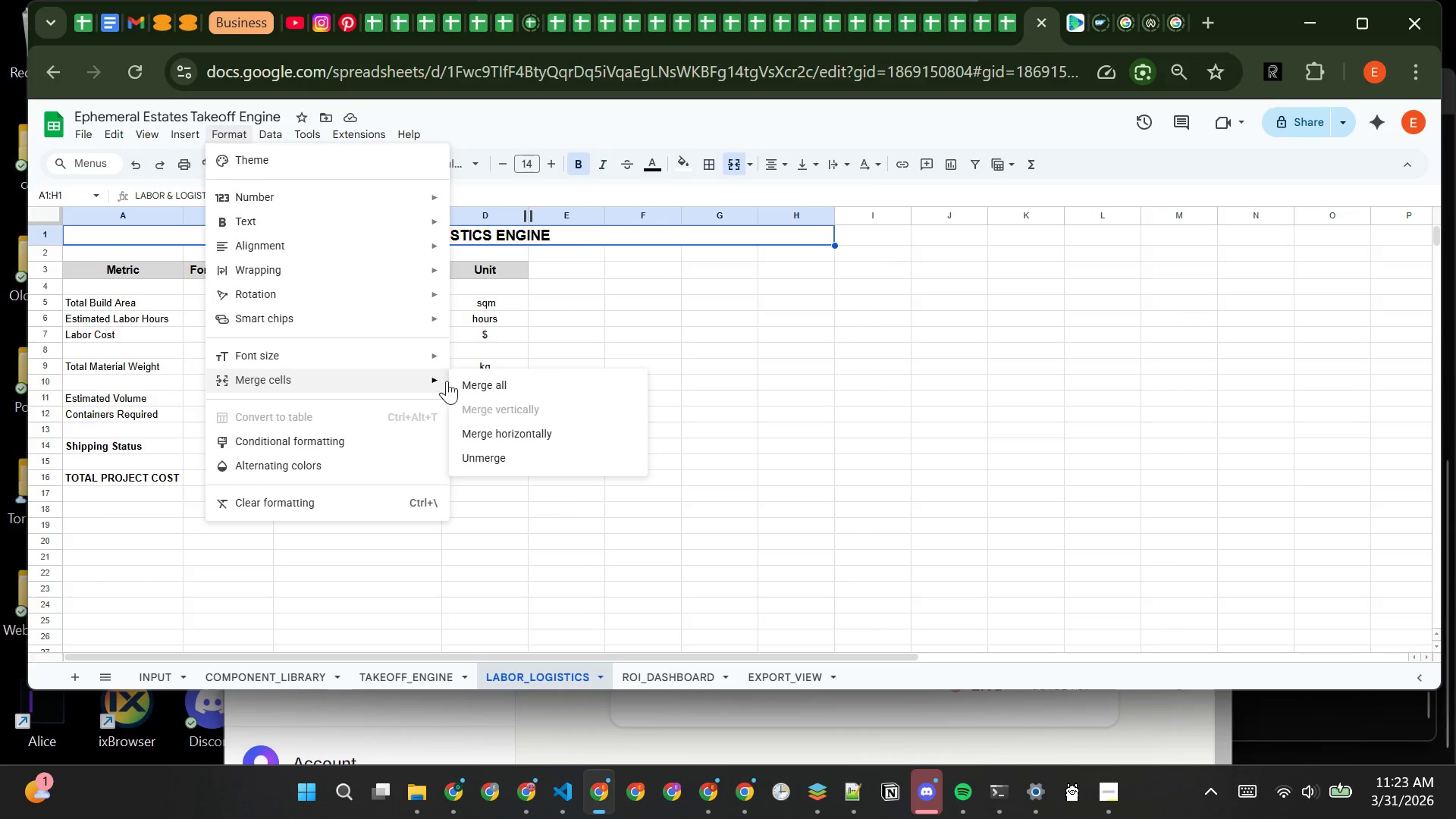 
left_click([528, 450])
 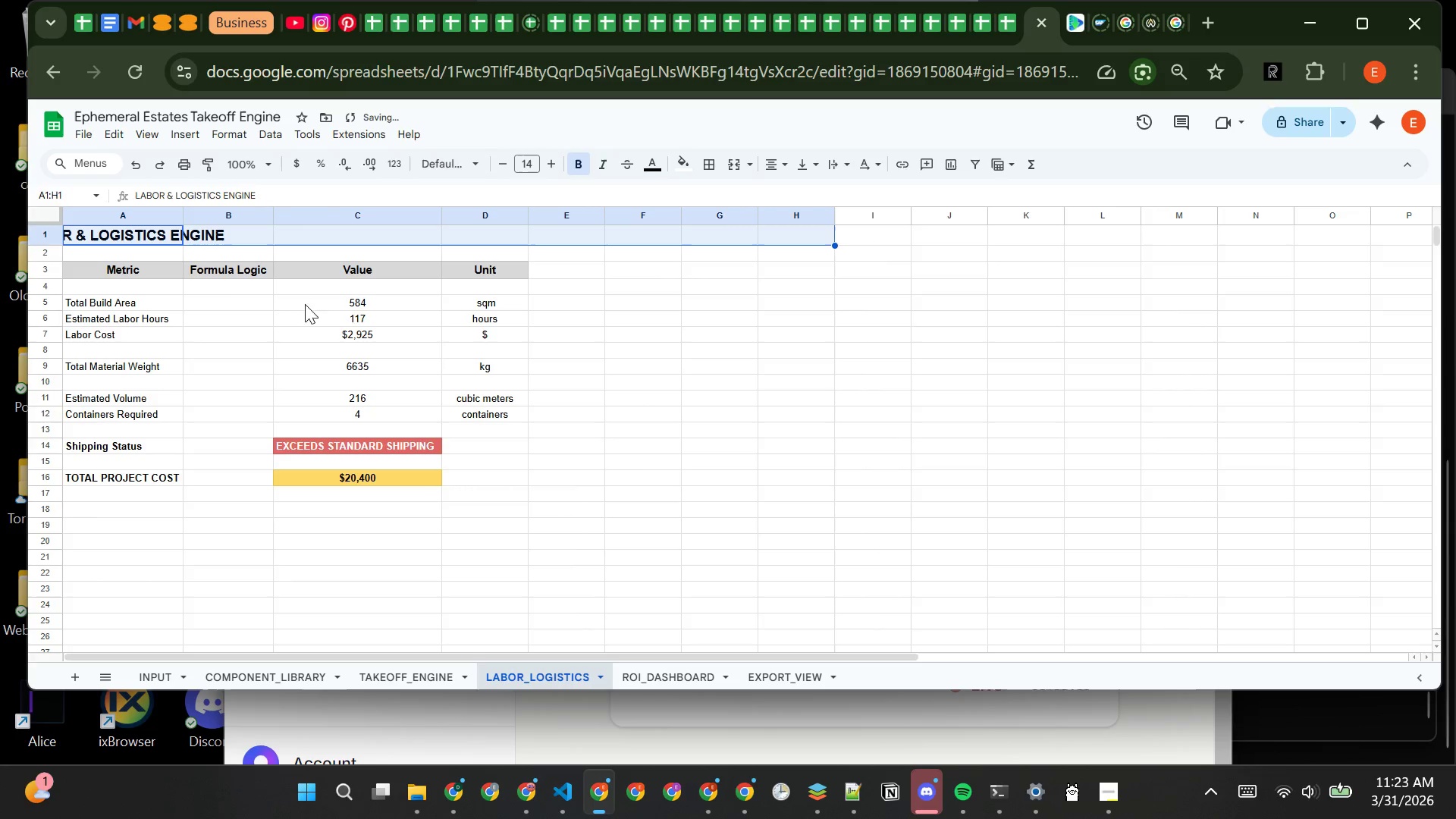 
left_click([670, 380])
 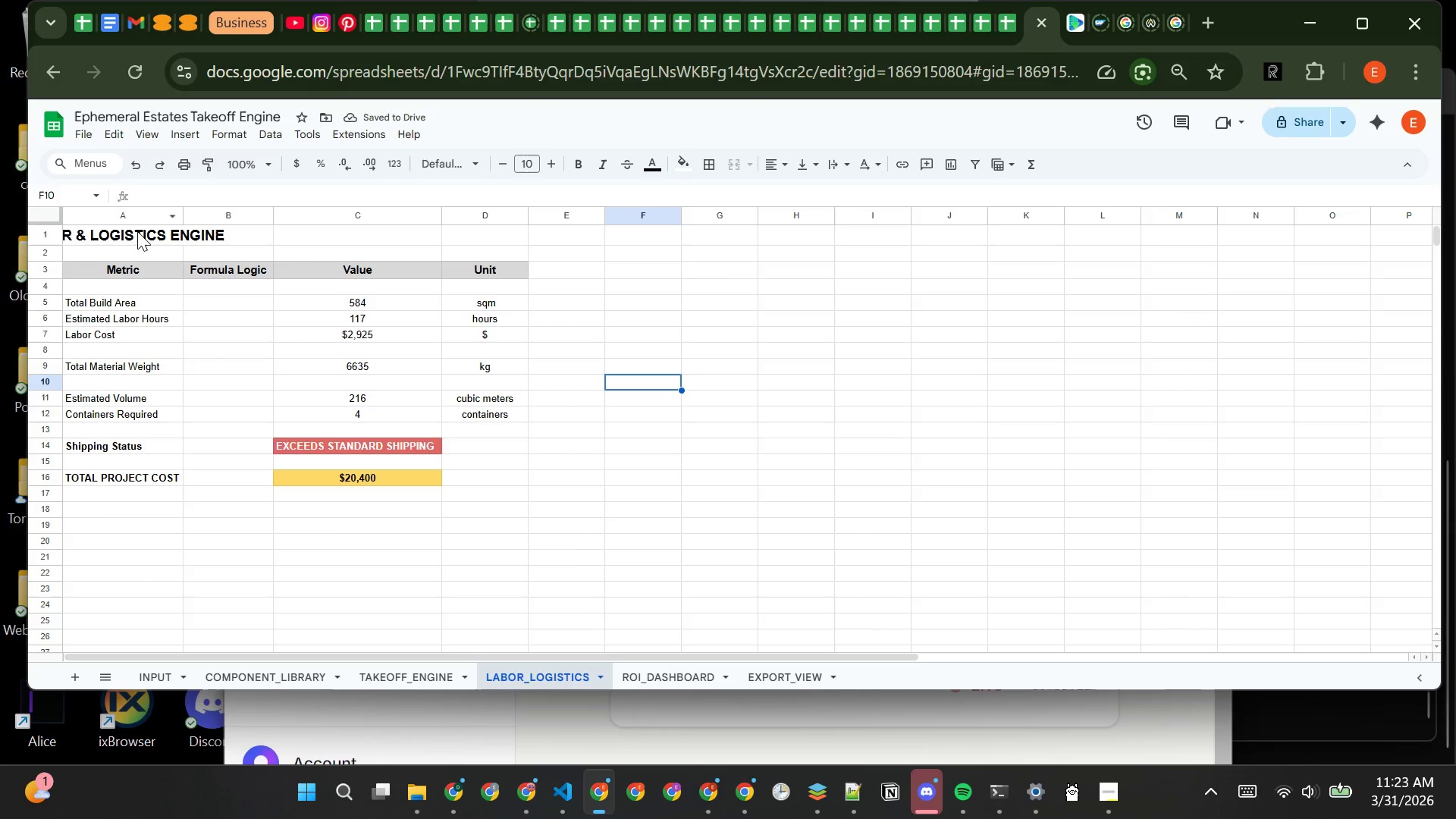 
left_click_drag(start_coordinate=[136, 234], to_coordinate=[511, 242])
 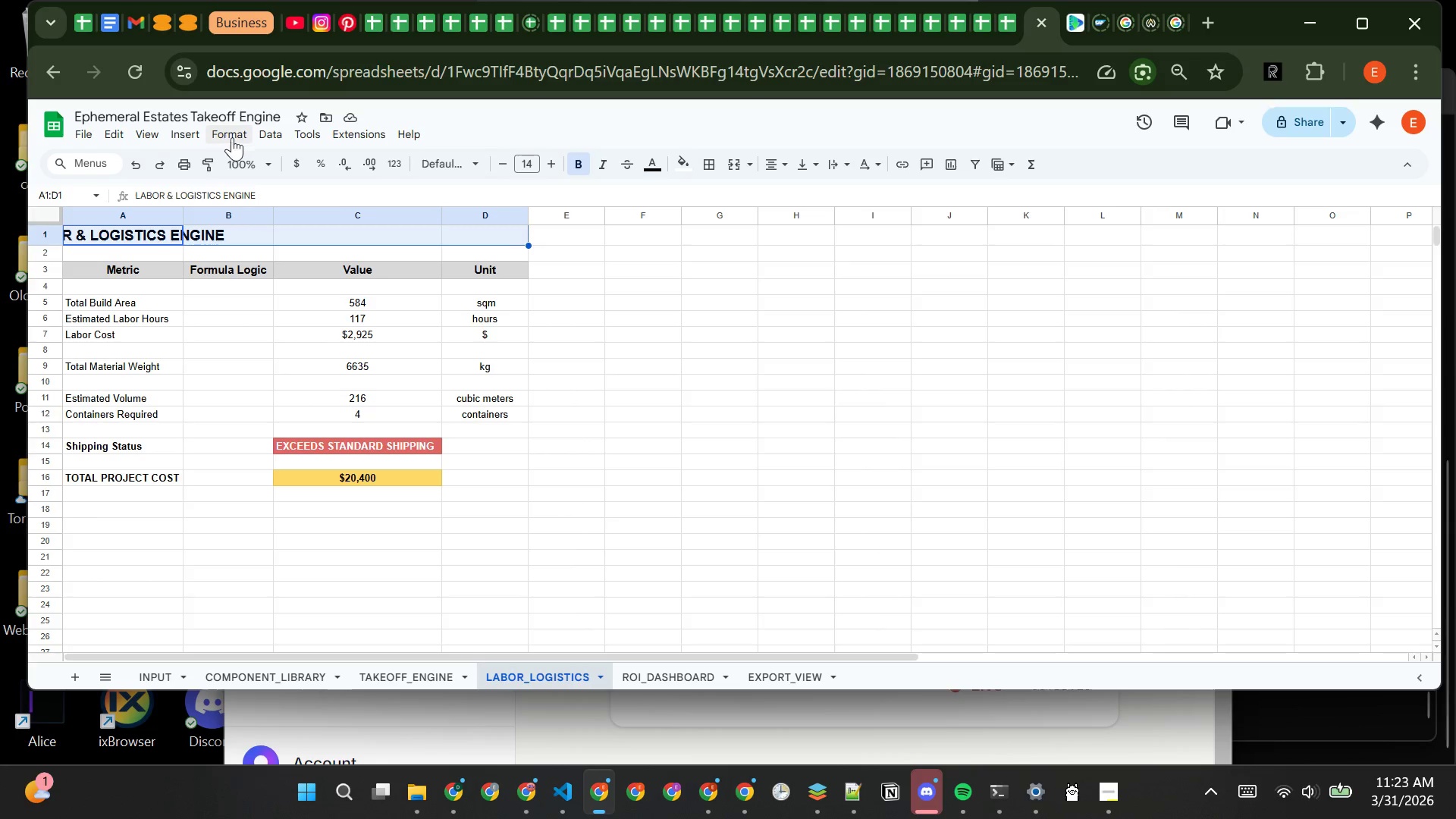 
left_click([242, 138])
 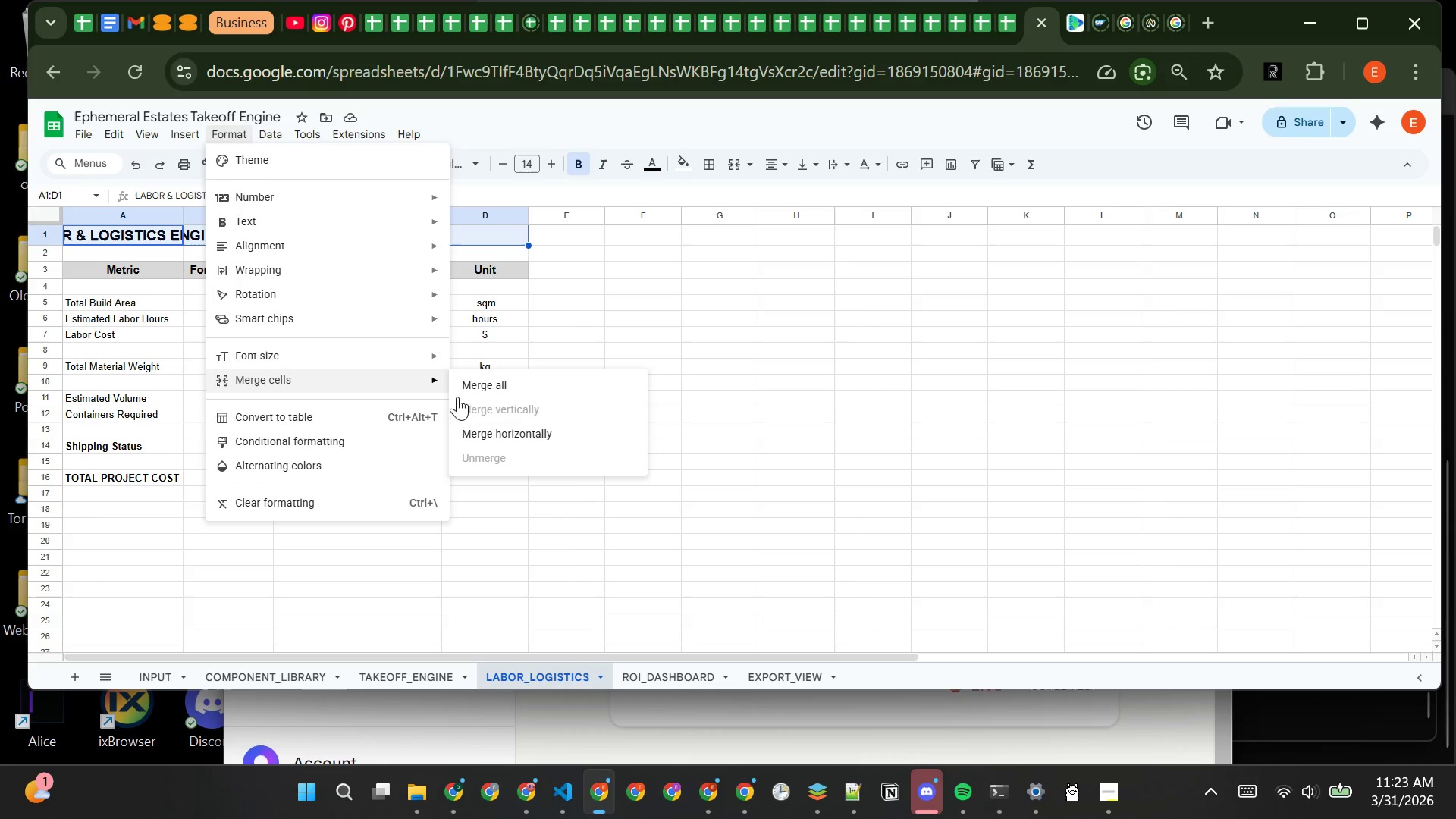 
left_click([525, 436])
 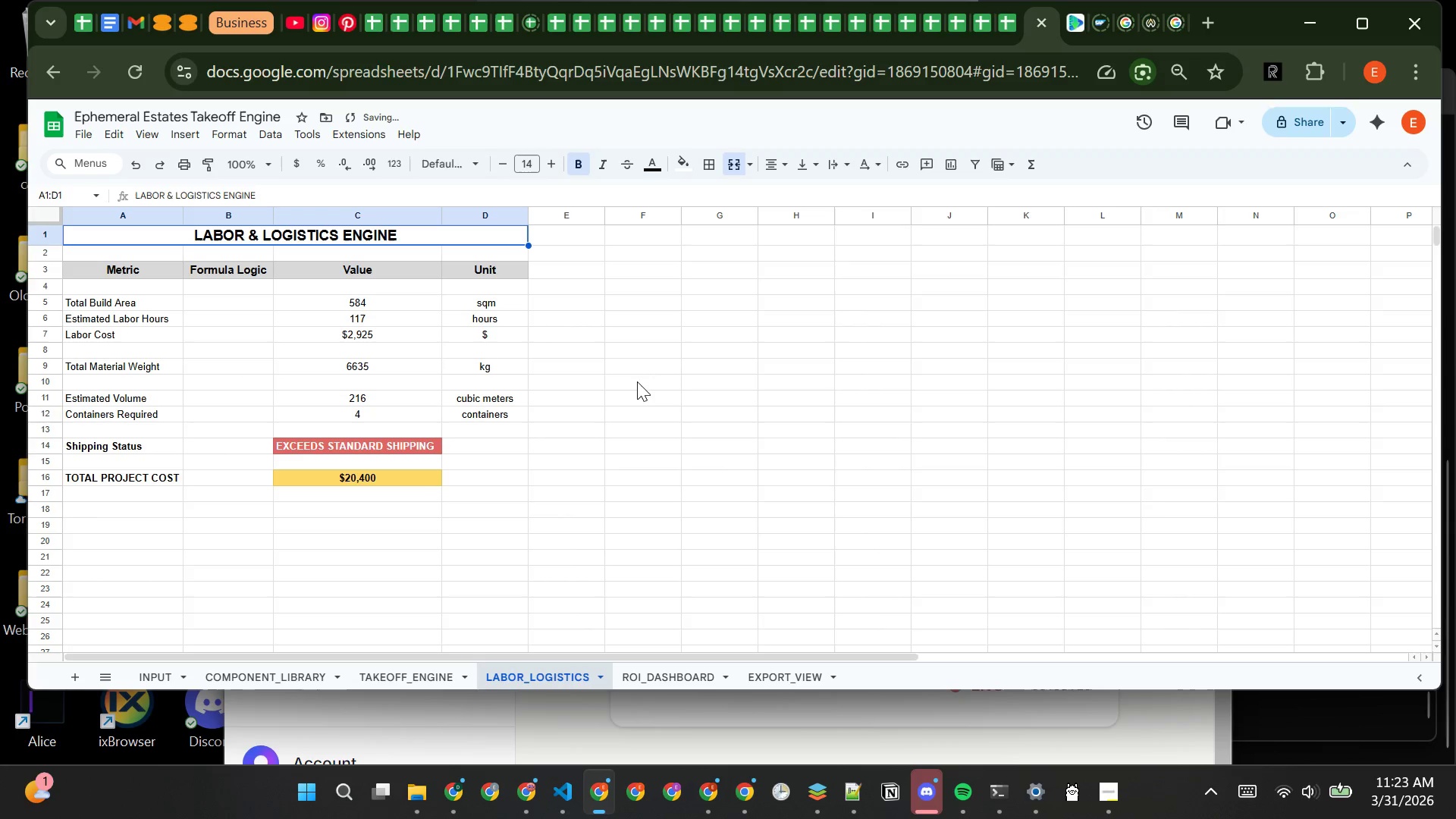 
left_click([637, 381])
 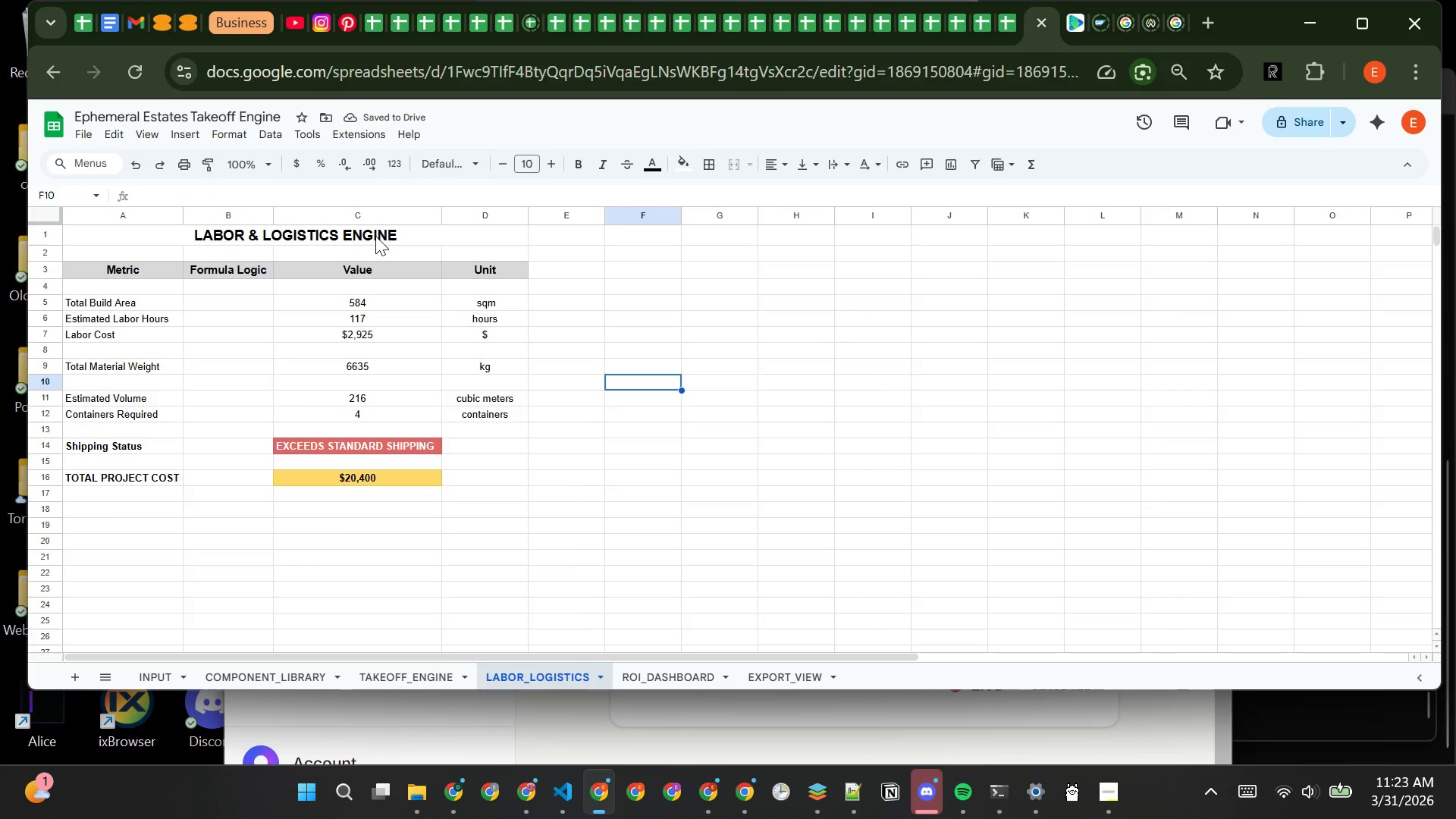 
left_click([375, 236])
 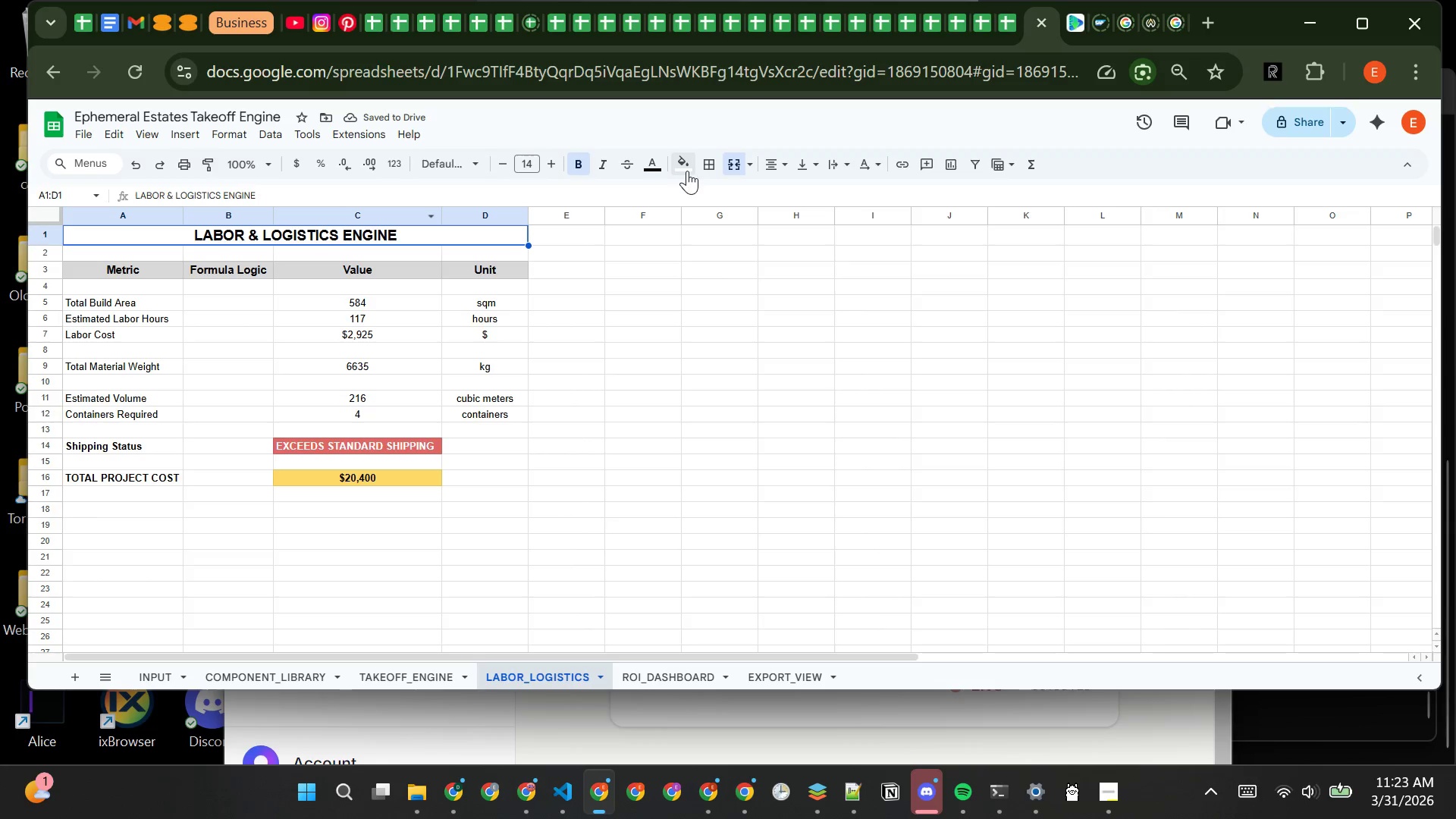 
left_click([692, 170])
 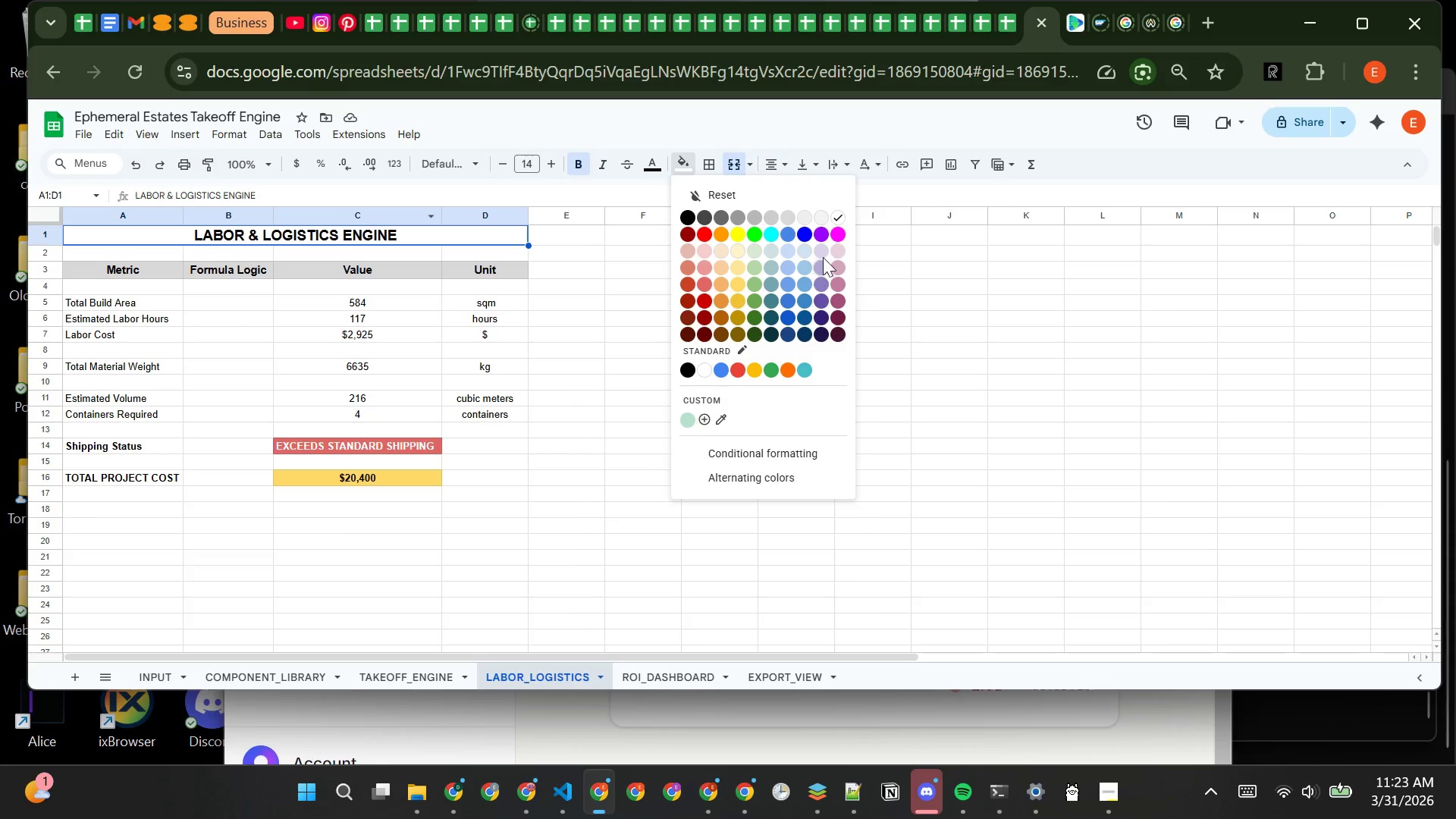 
left_click([823, 252])
 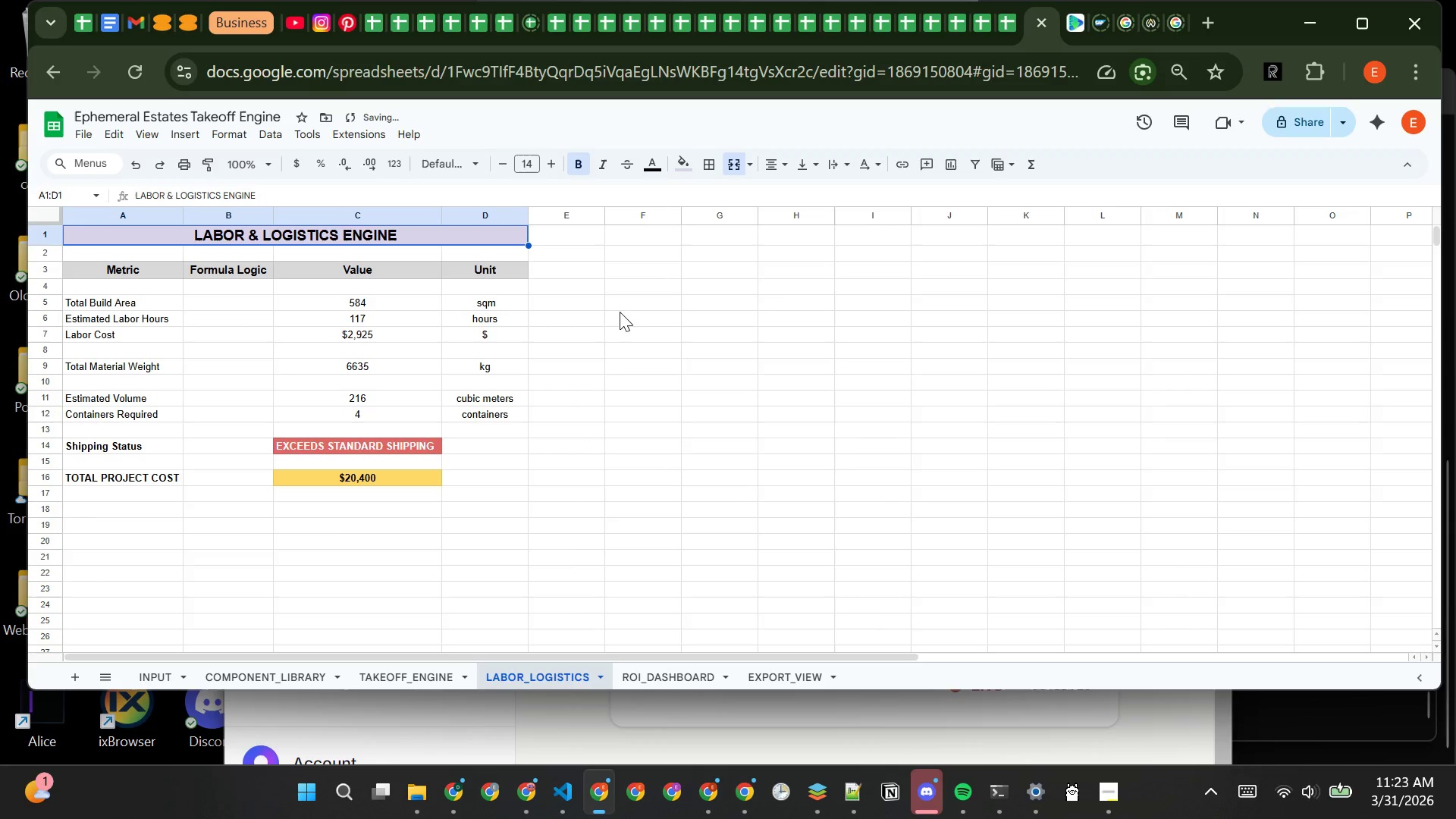 
left_click([614, 311])
 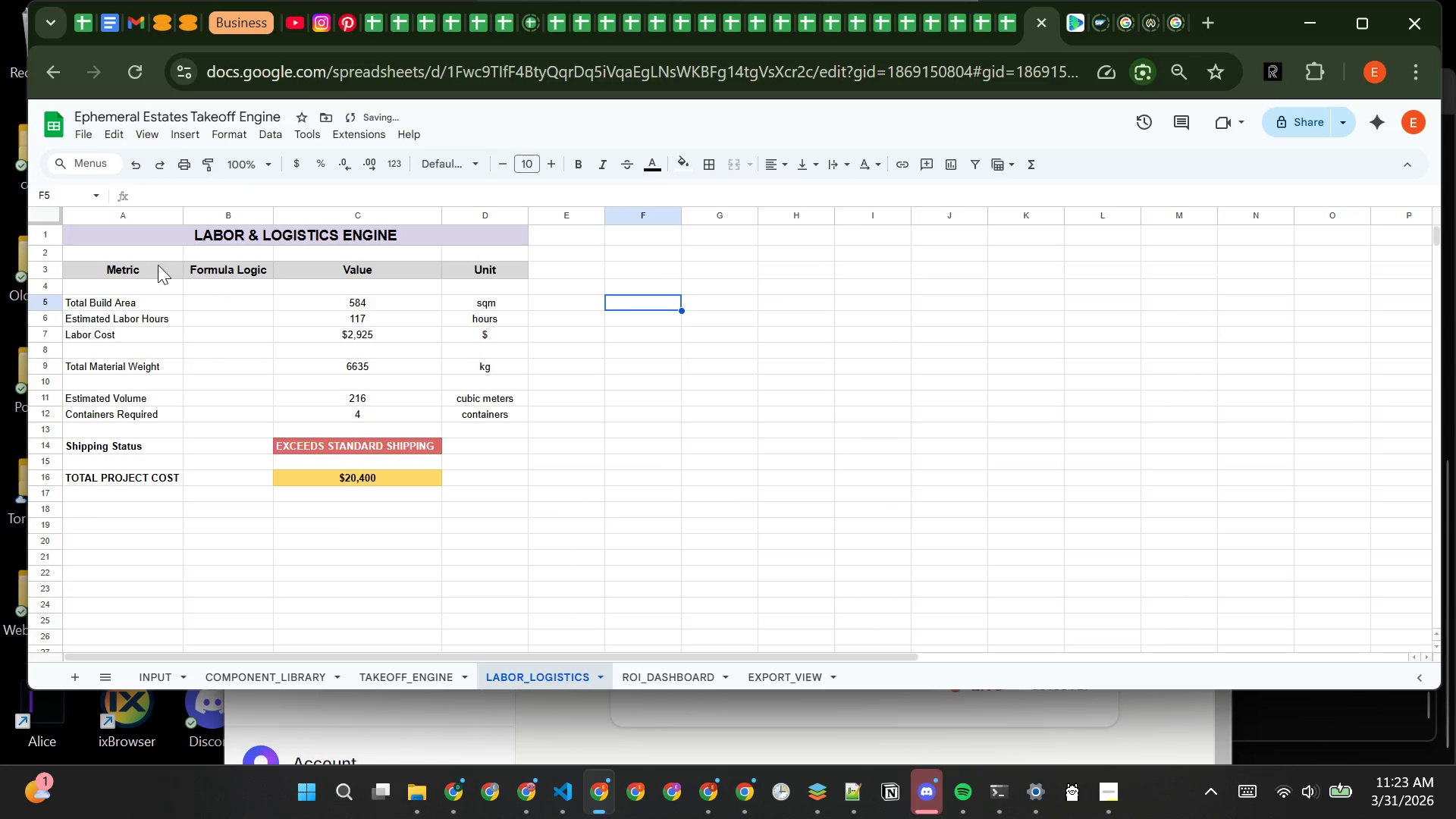 
left_click([147, 265])
 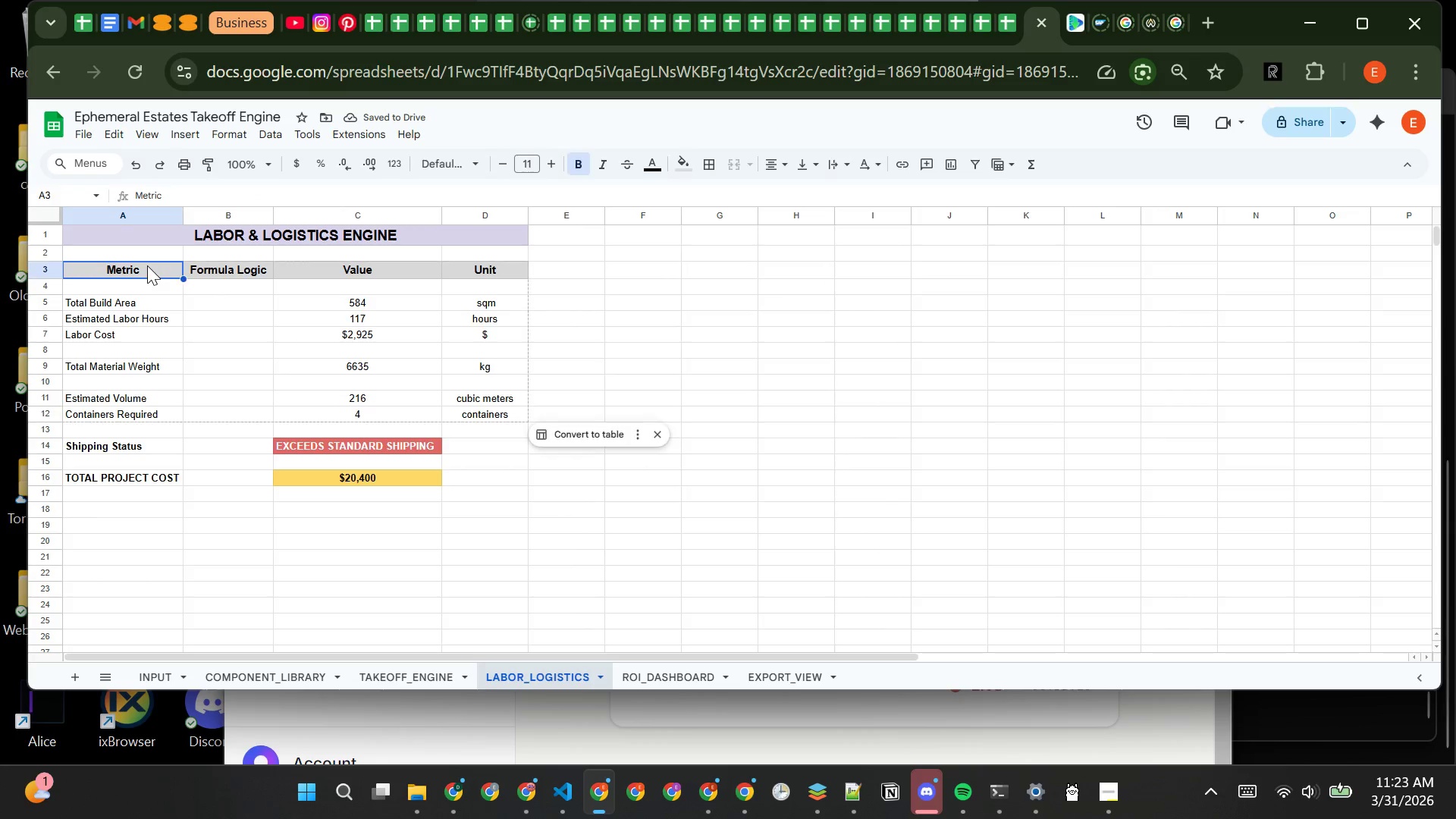 
left_click_drag(start_coordinate=[147, 265], to_coordinate=[469, 497])
 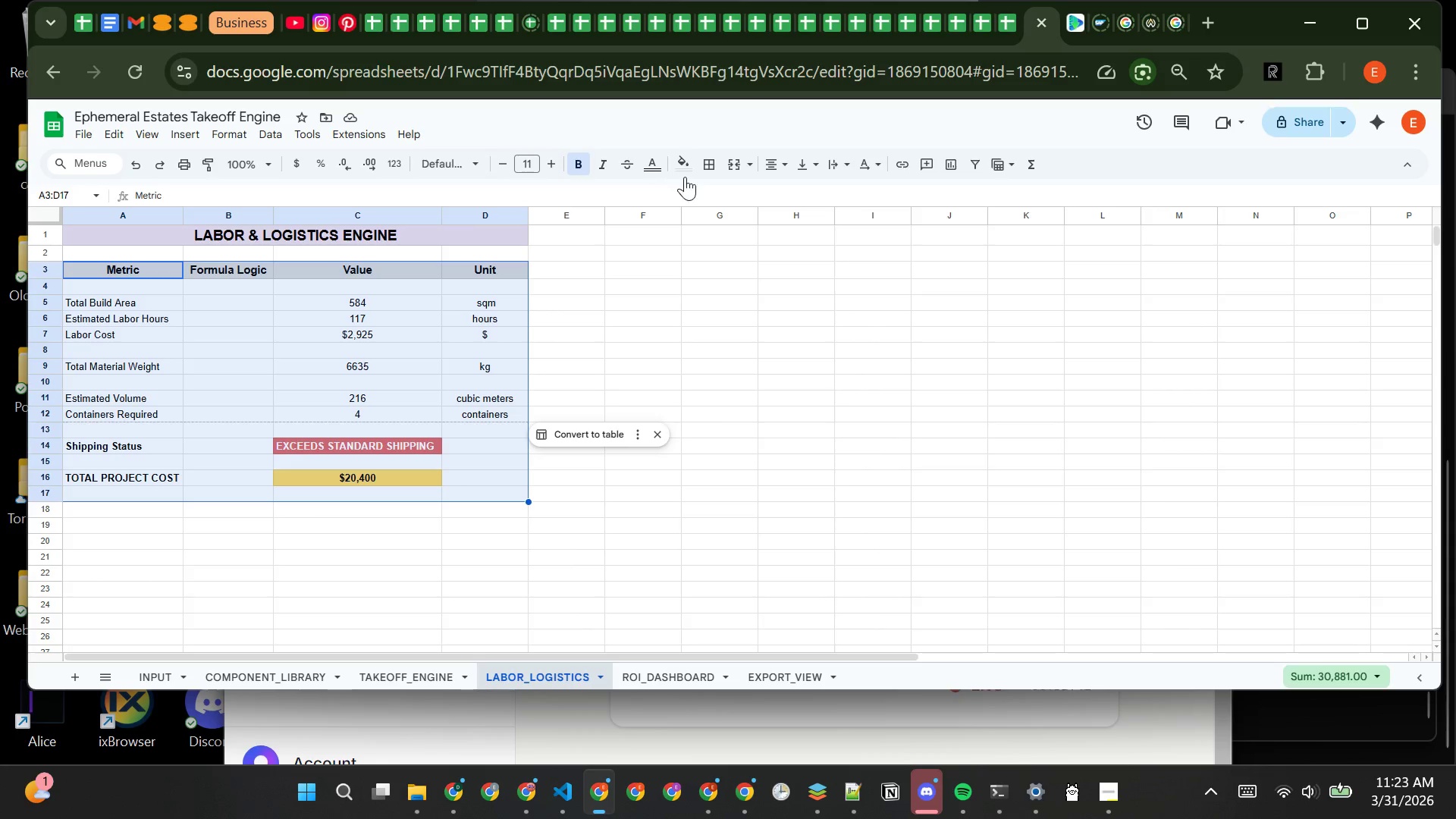 
left_click([687, 165])
 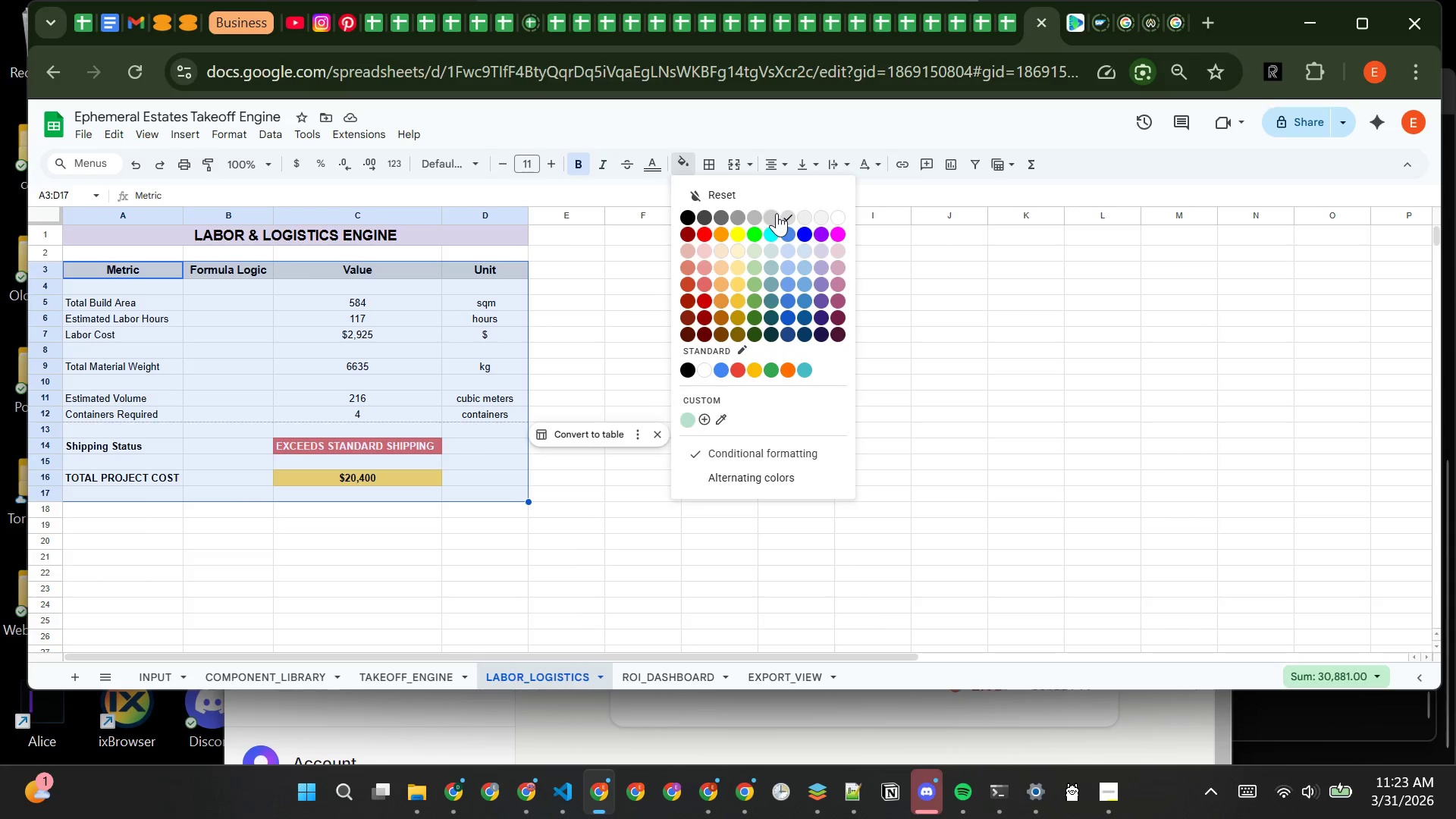 
left_click([786, 215])
 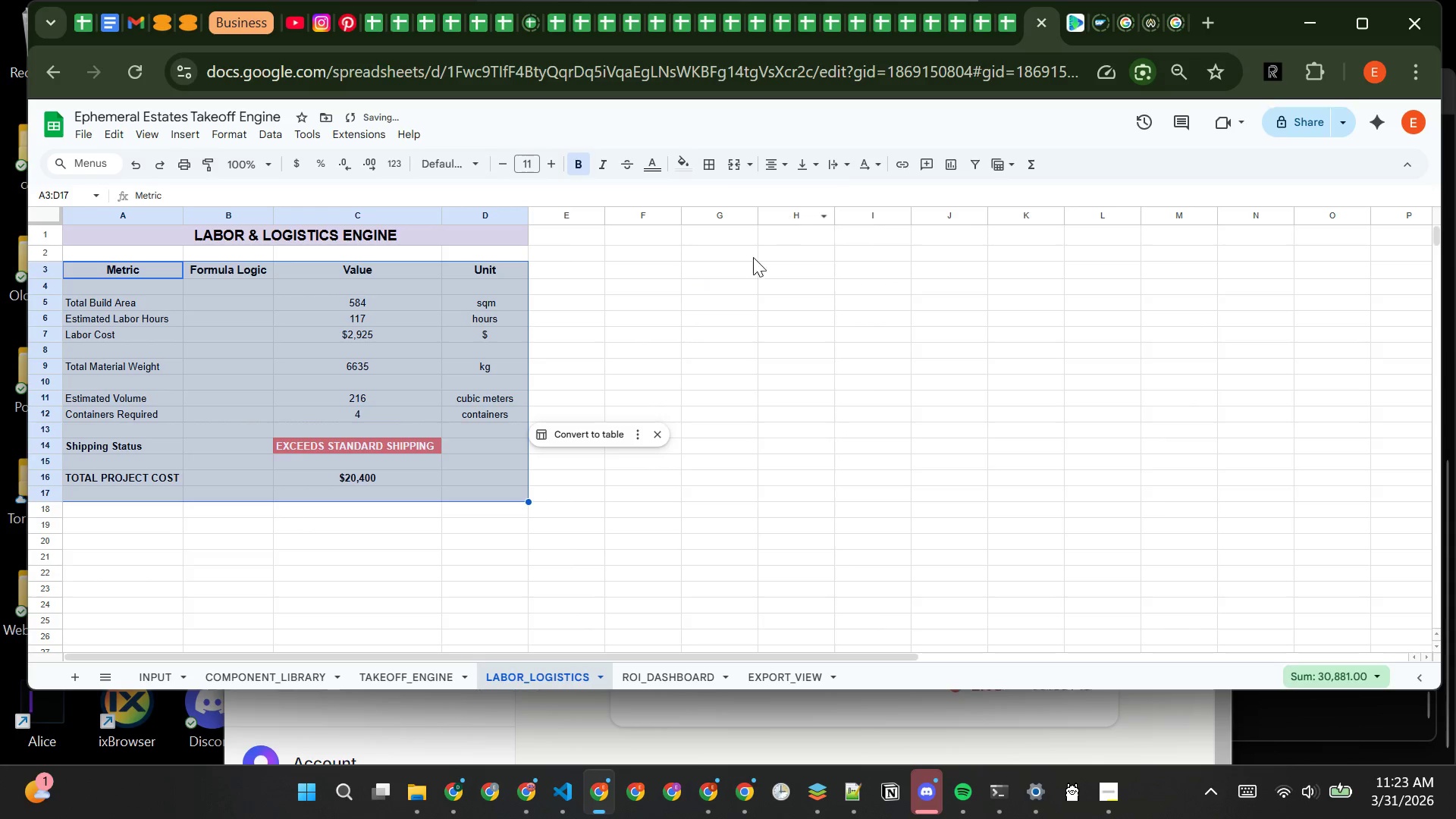 
left_click([704, 362])
 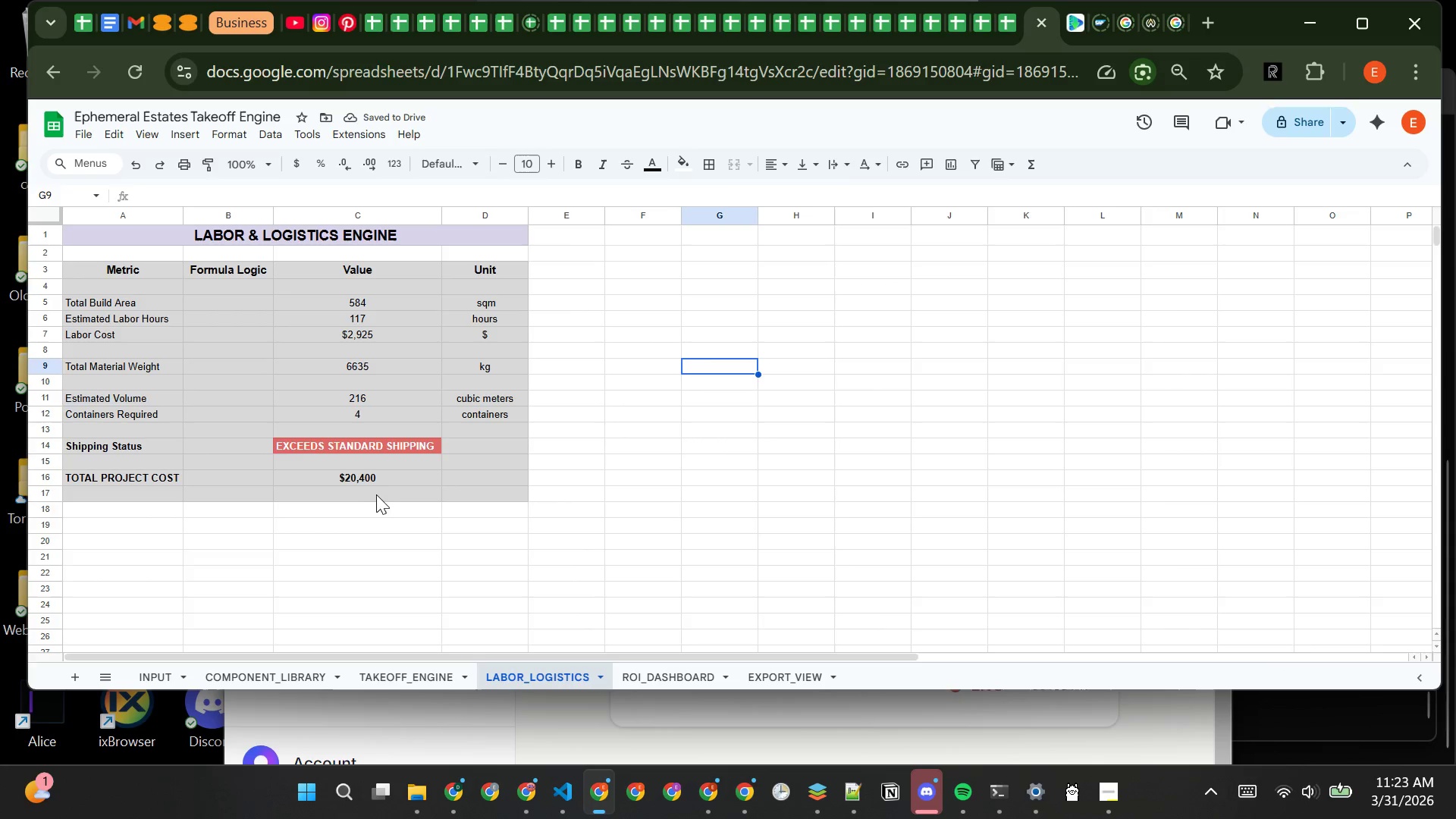 
left_click([381, 483])
 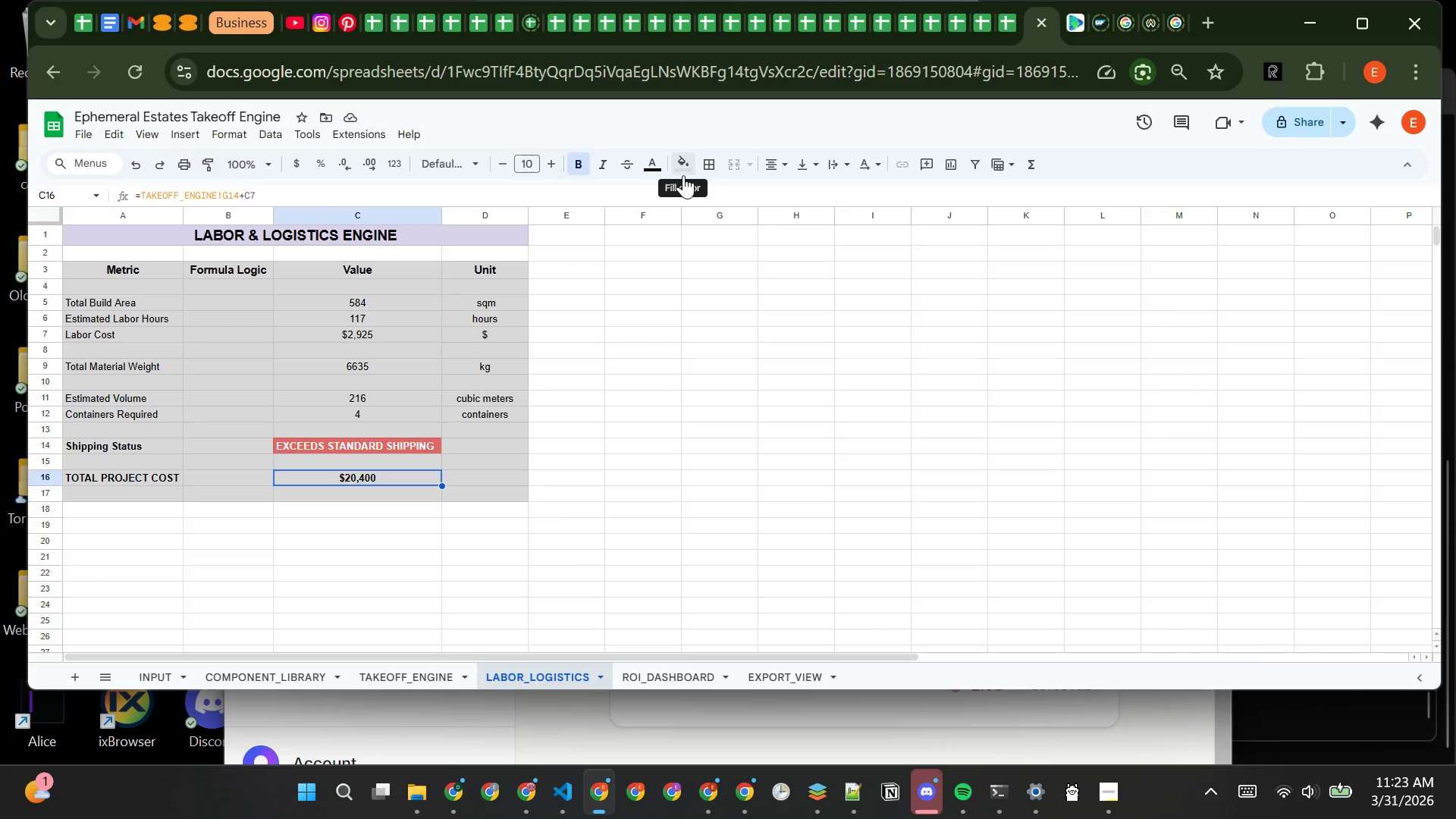 
wait(5.84)
 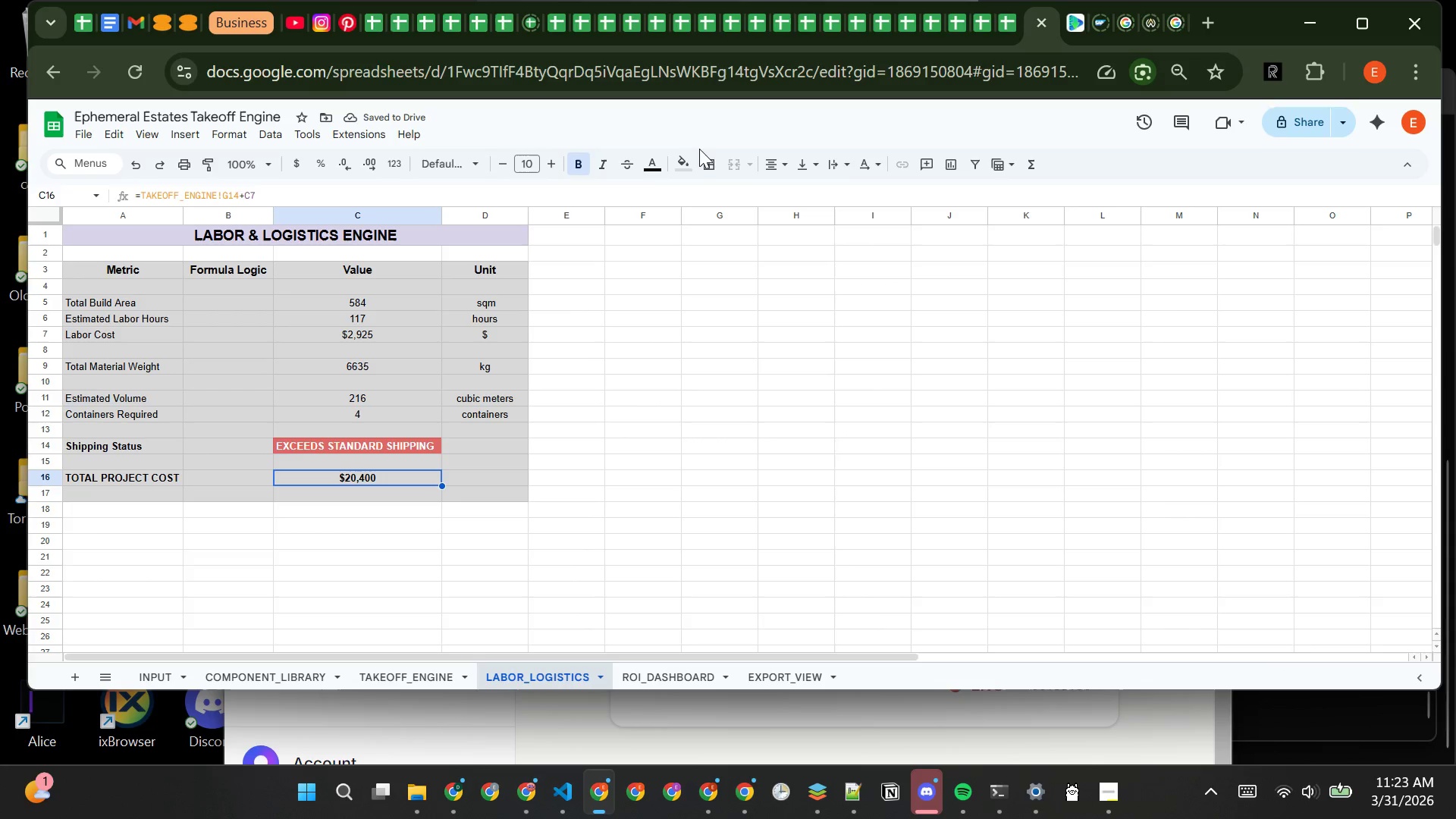 
left_click([688, 153])
 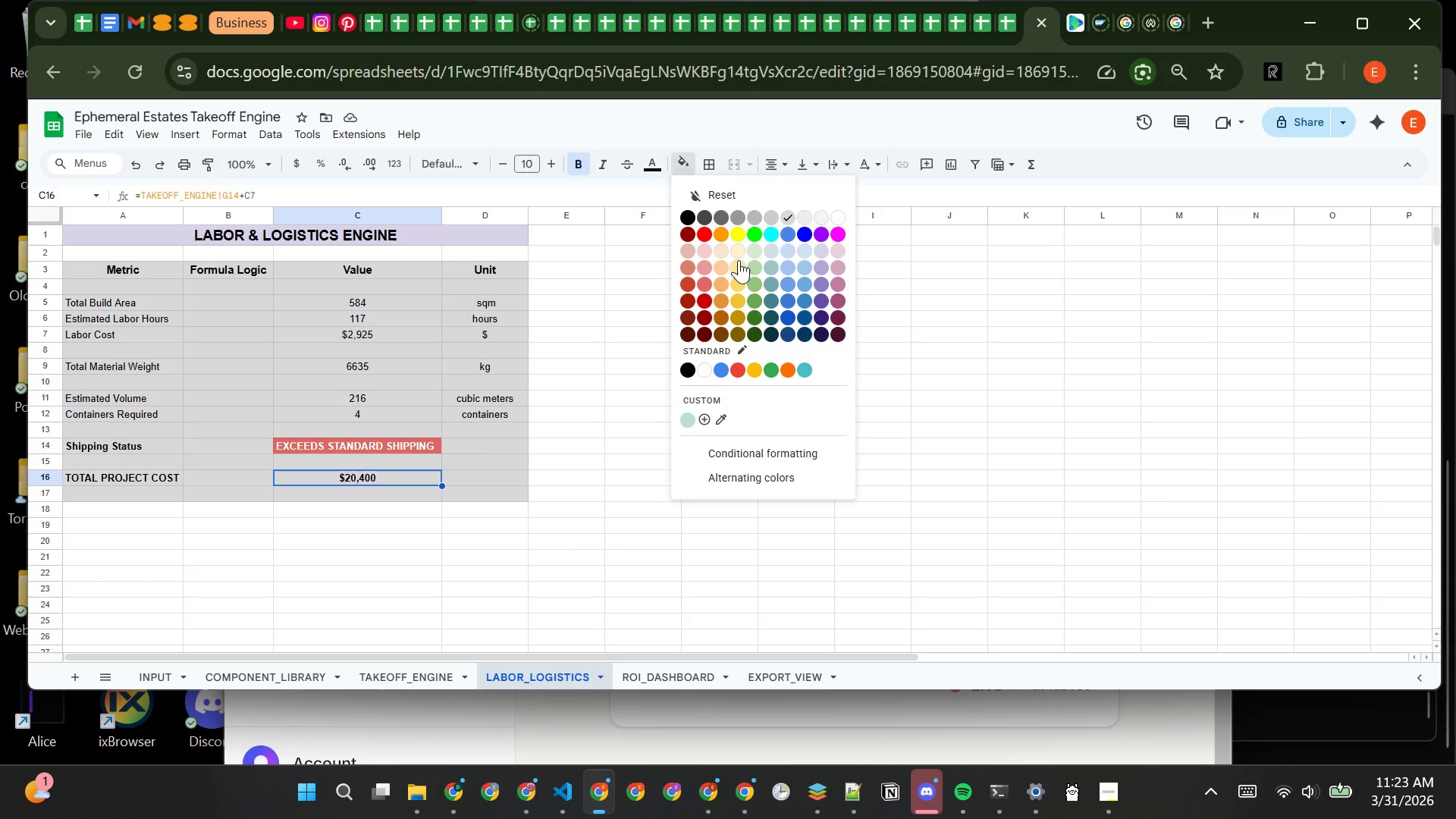 
left_click([741, 247])
 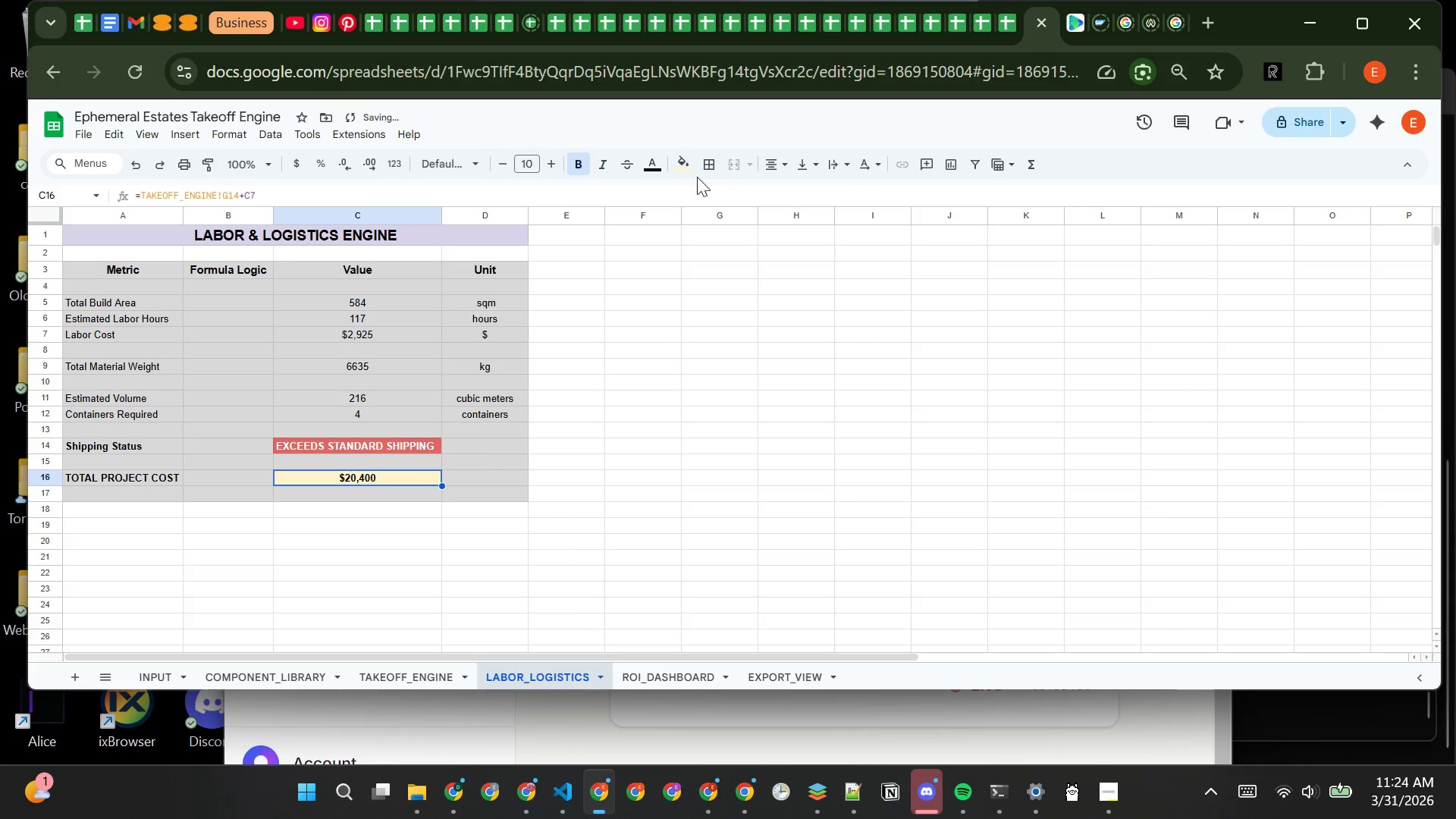 
left_click([686, 168])
 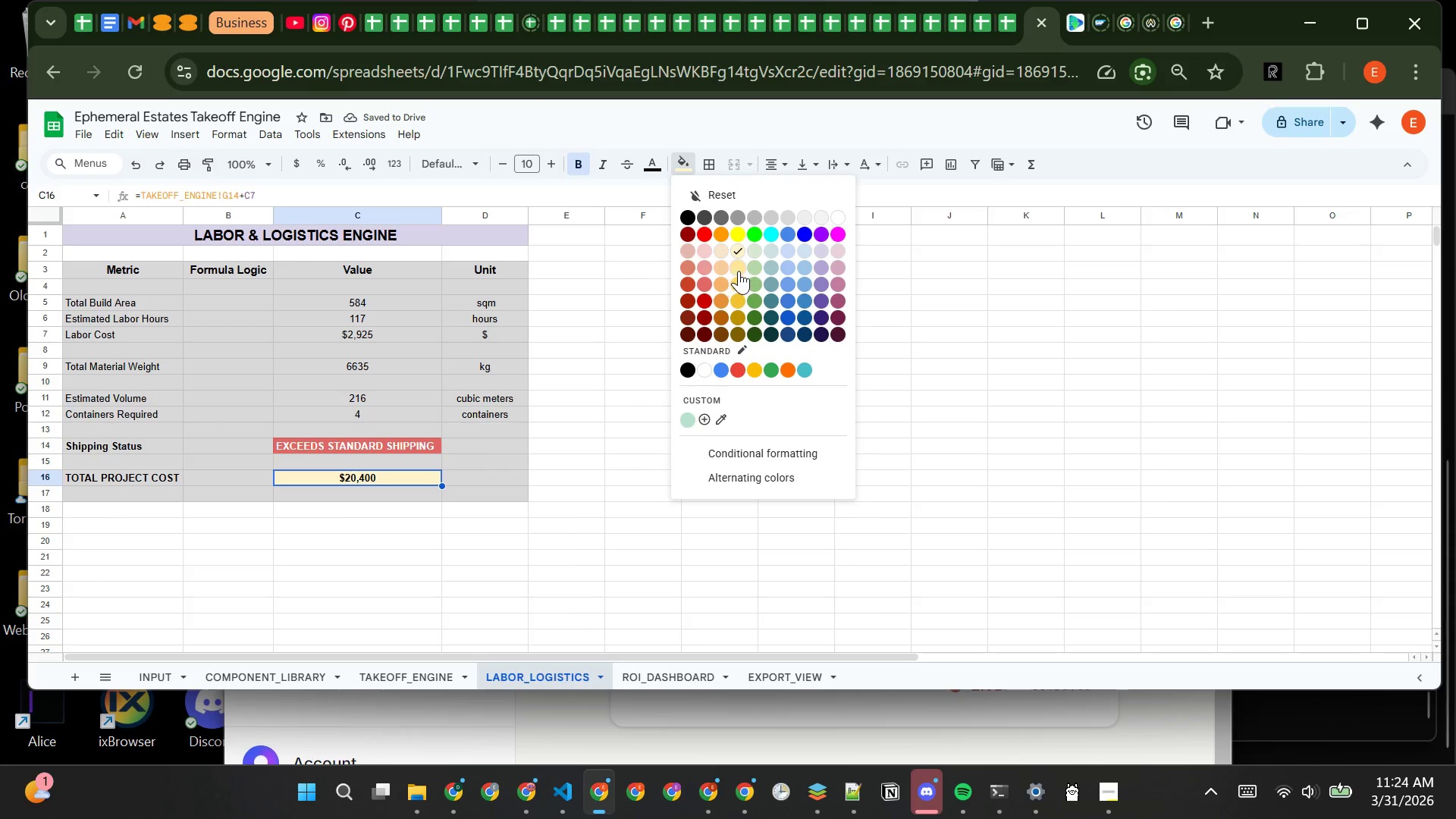 
left_click([739, 271])
 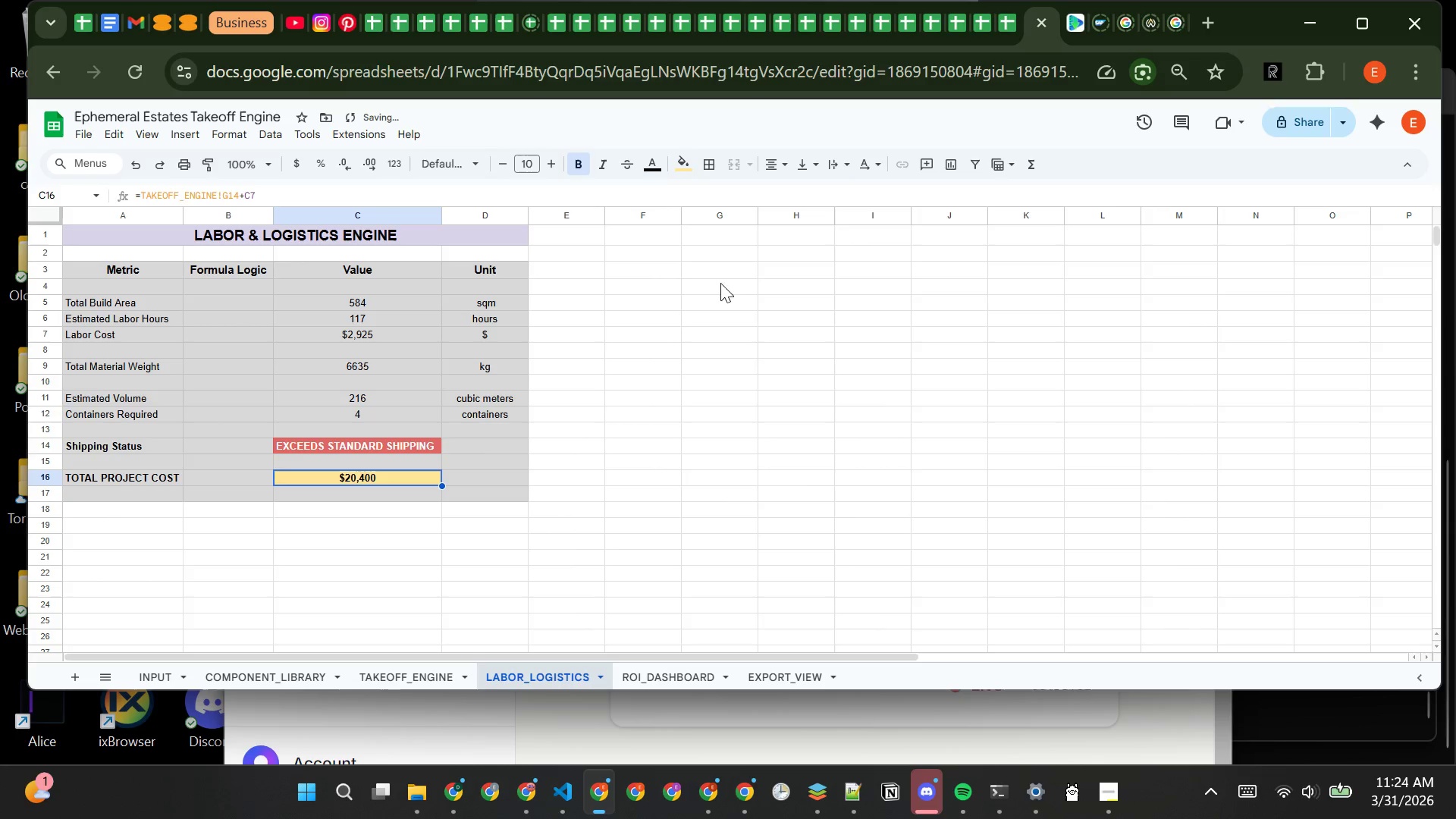 
left_click([639, 378])
 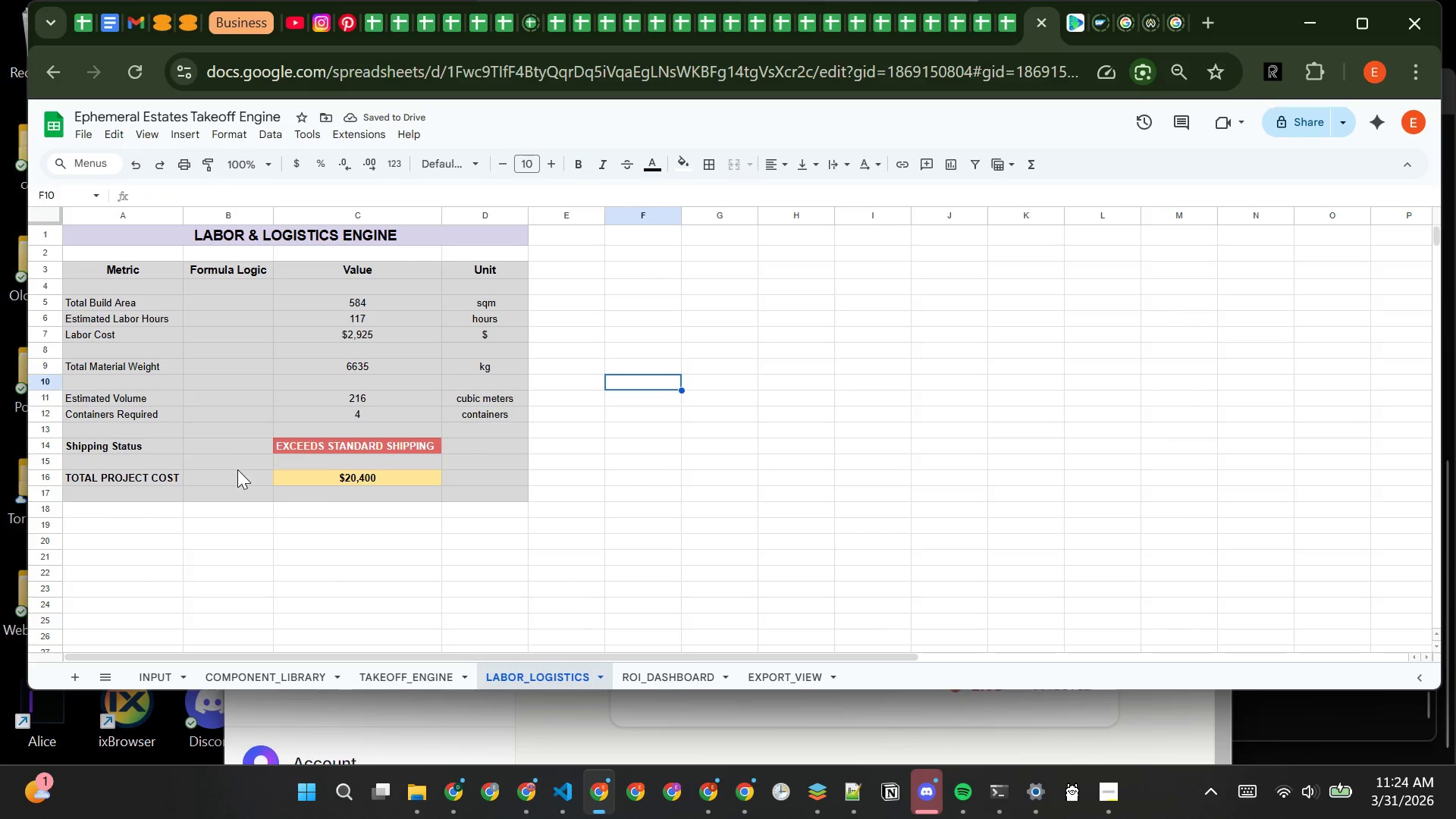 
left_click([235, 481])
 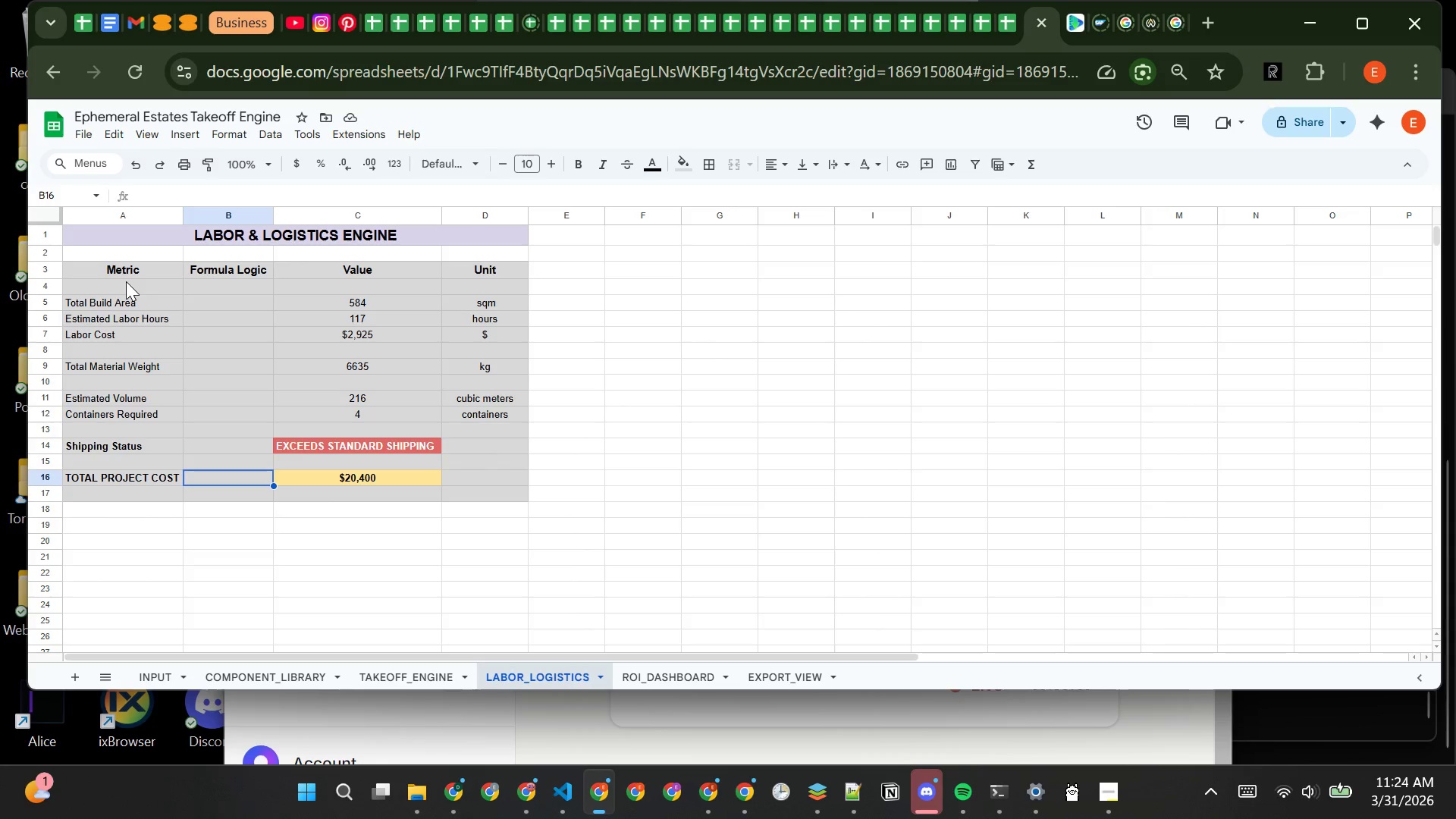 
left_click([126, 281])
 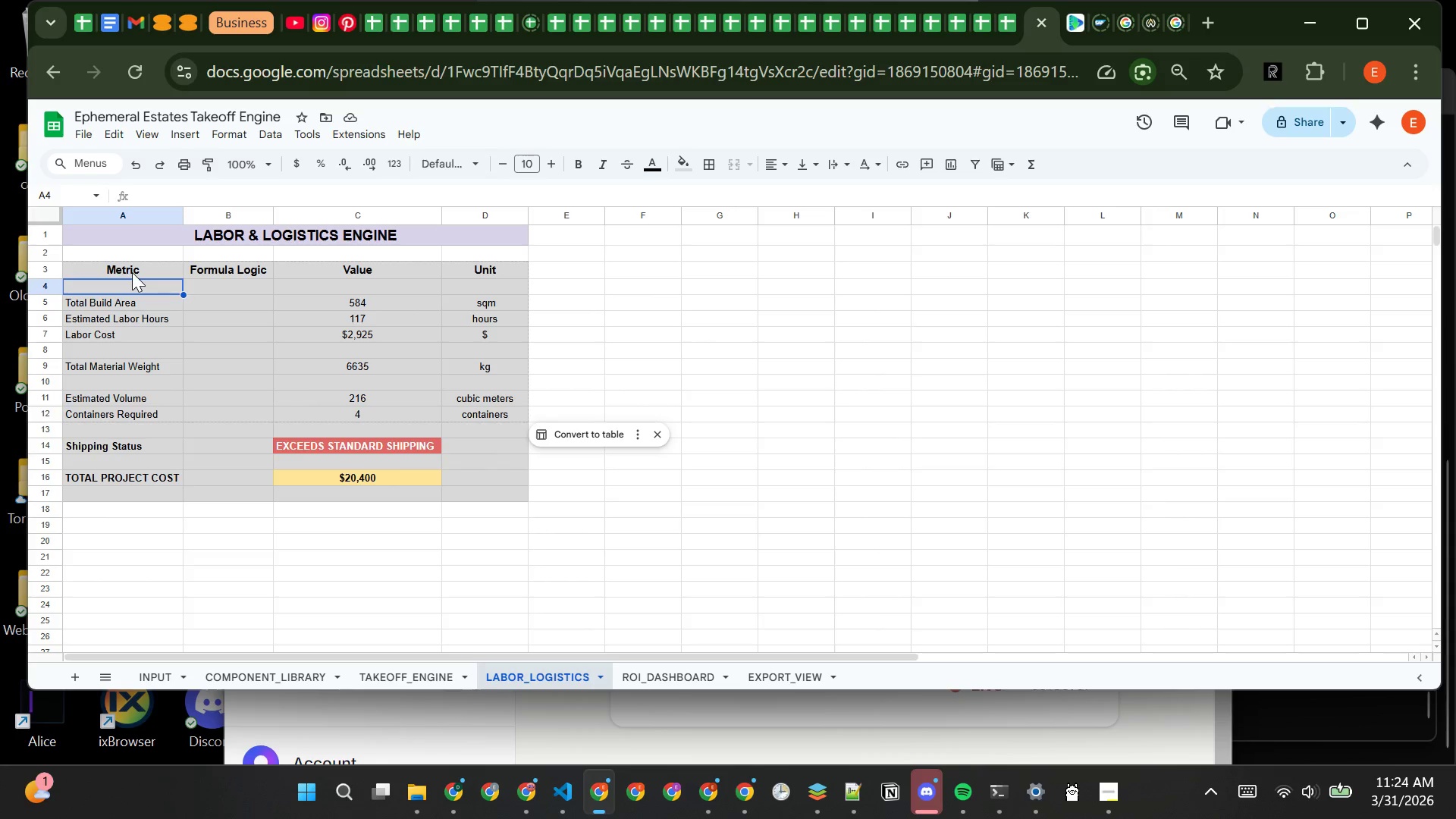 
left_click([132, 272])
 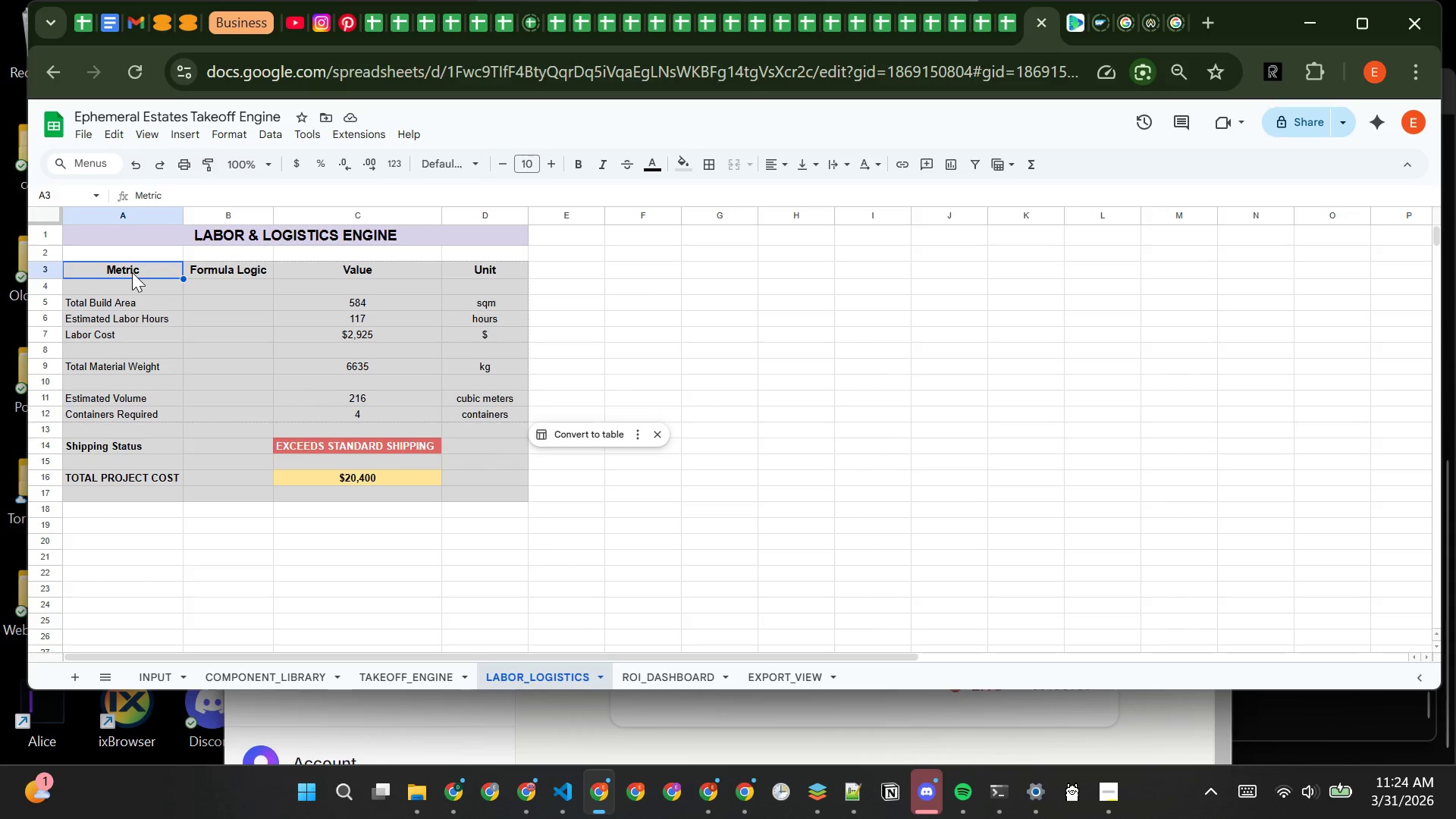 
left_click_drag(start_coordinate=[132, 272], to_coordinate=[463, 272])
 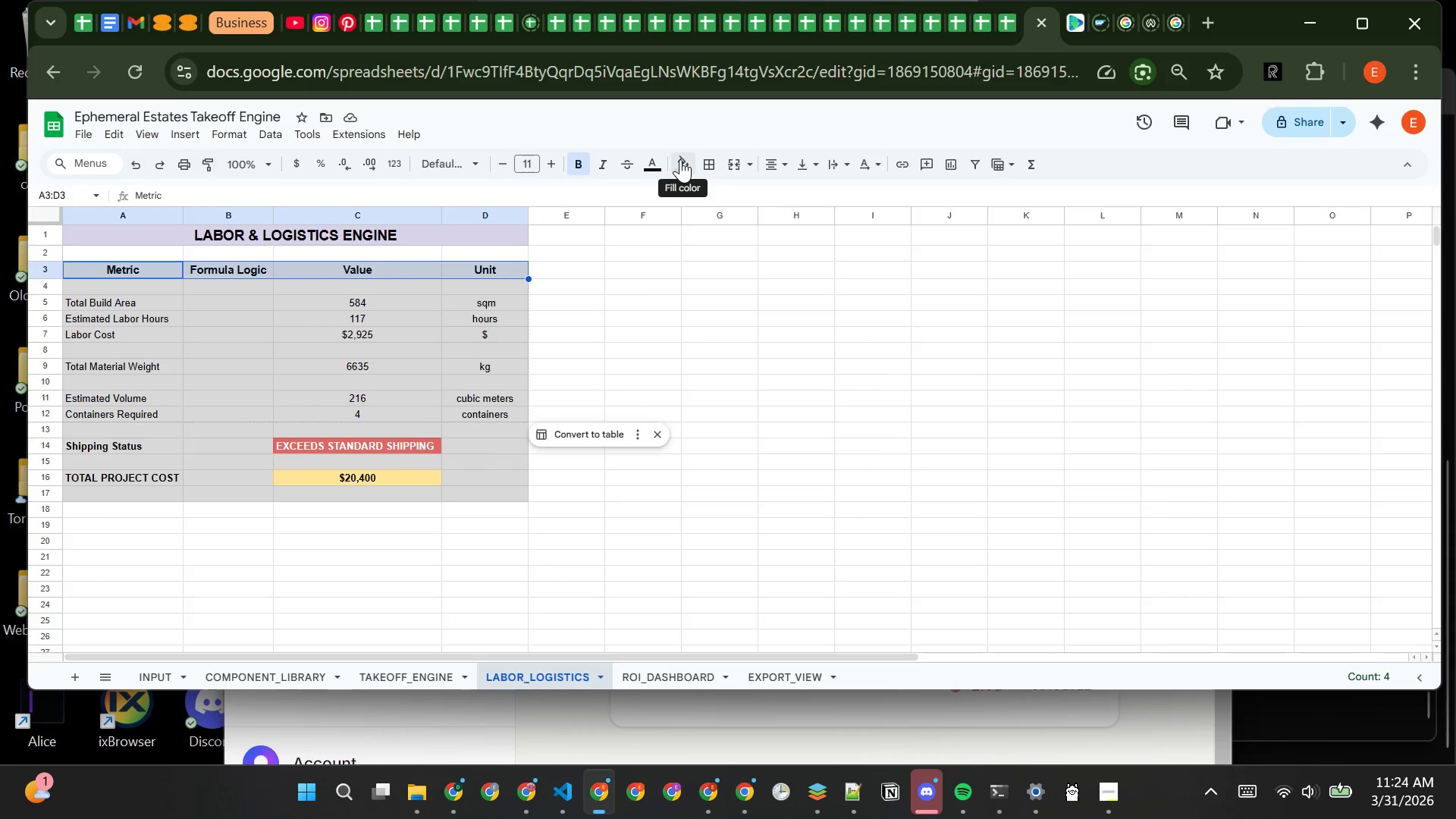 
left_click([680, 159])
 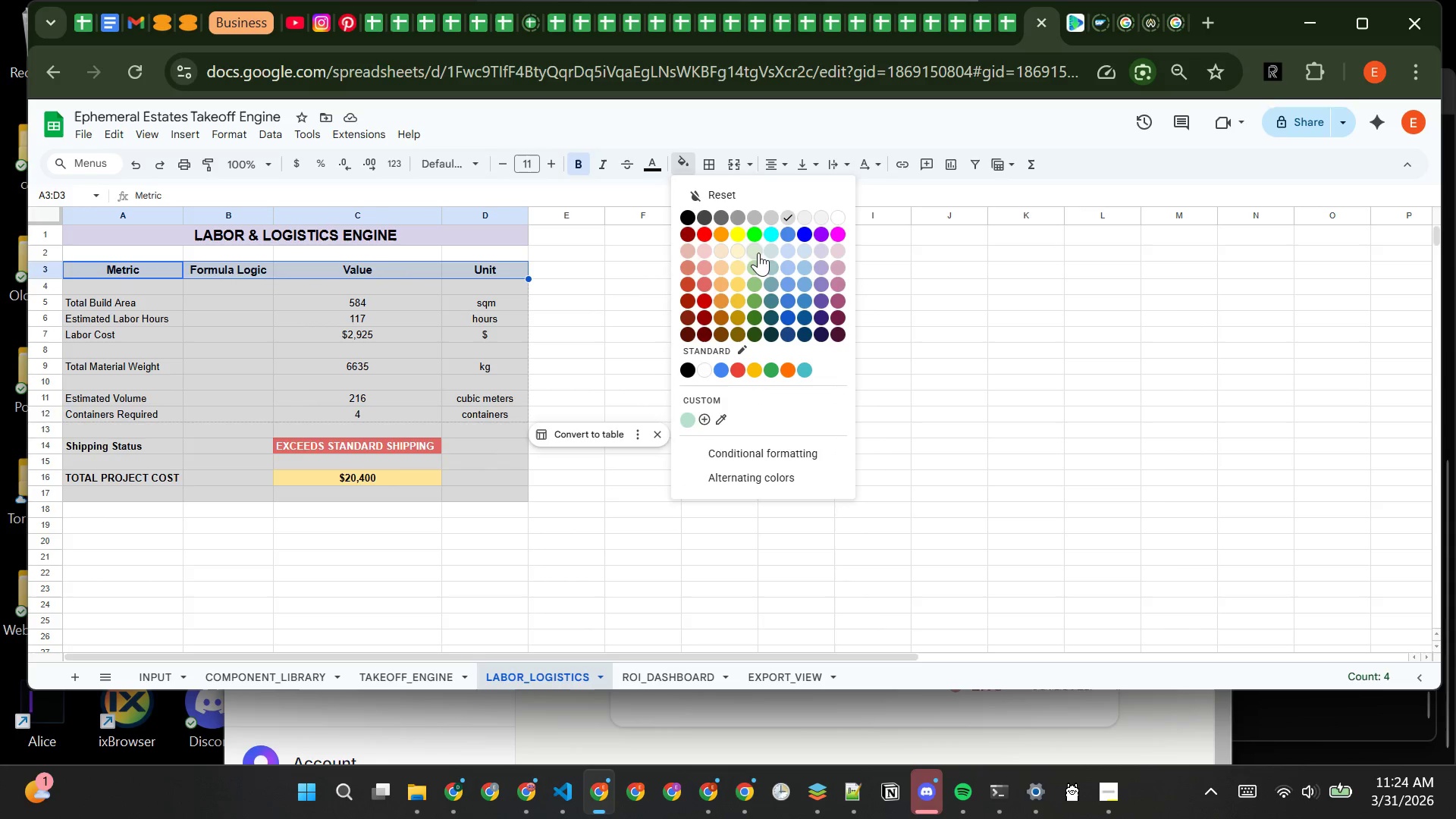 
left_click([753, 244])
 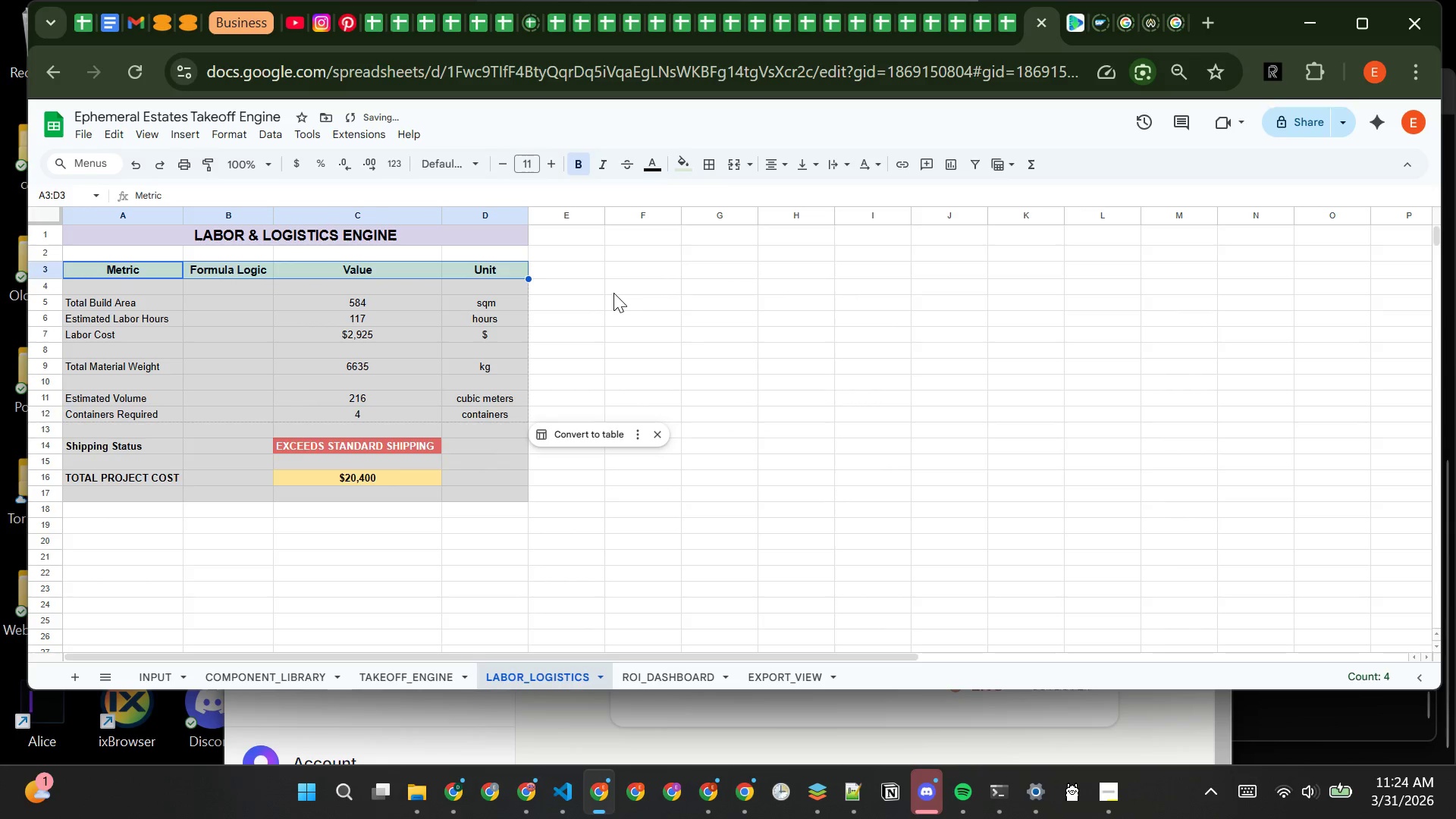 
left_click([611, 293])
 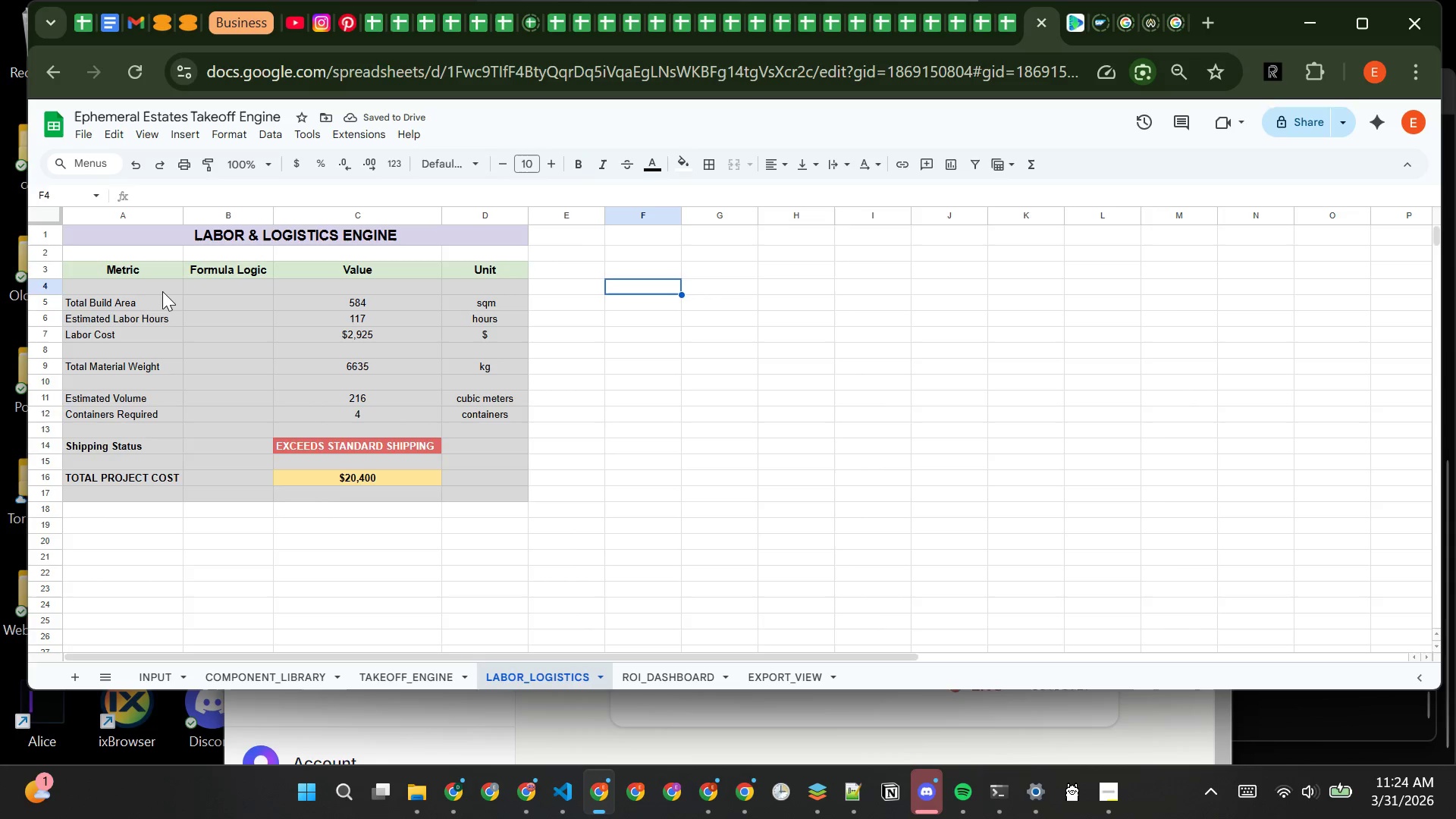 
left_click([157, 284])
 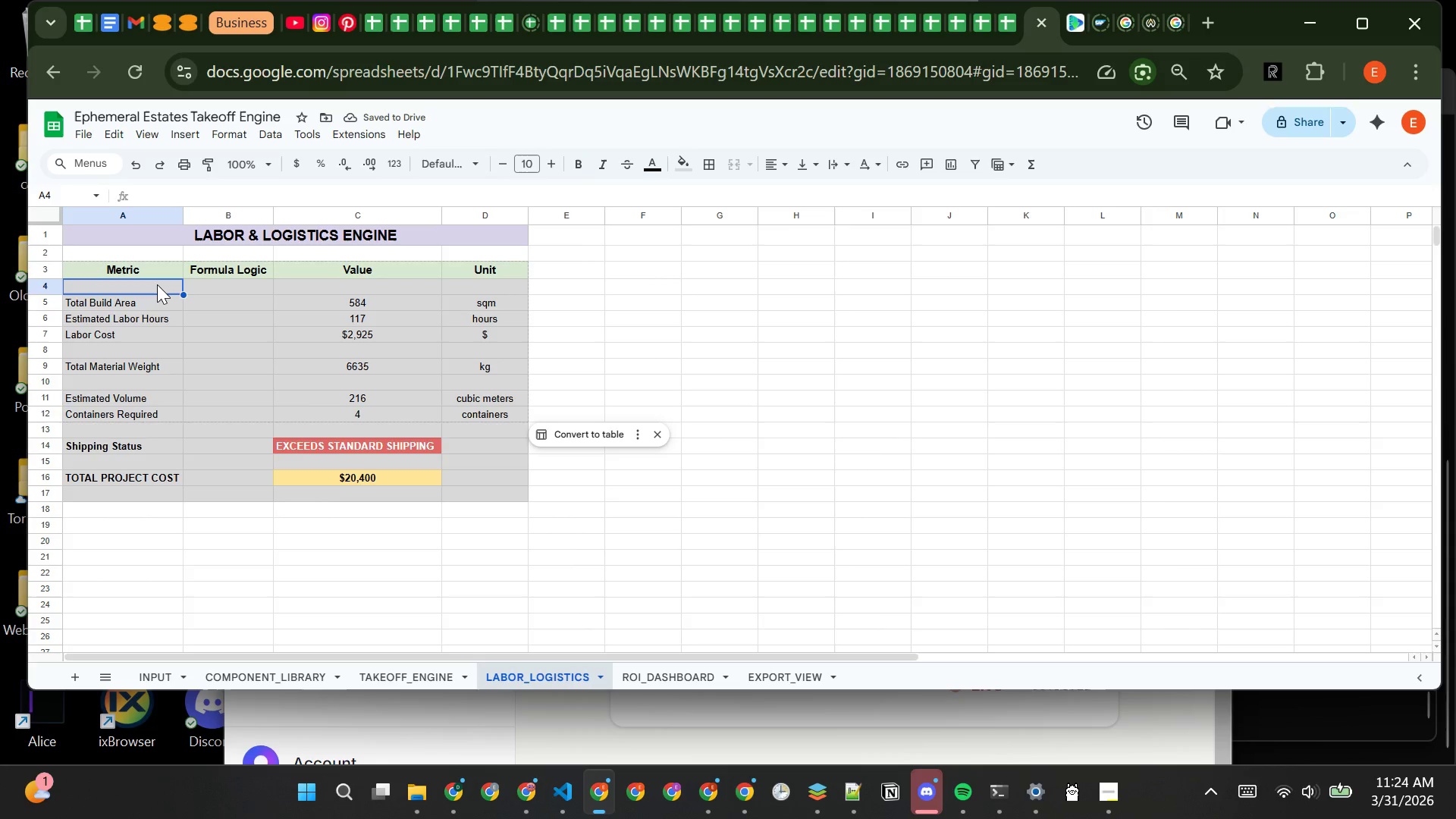 
left_click_drag(start_coordinate=[157, 284], to_coordinate=[167, 419])
 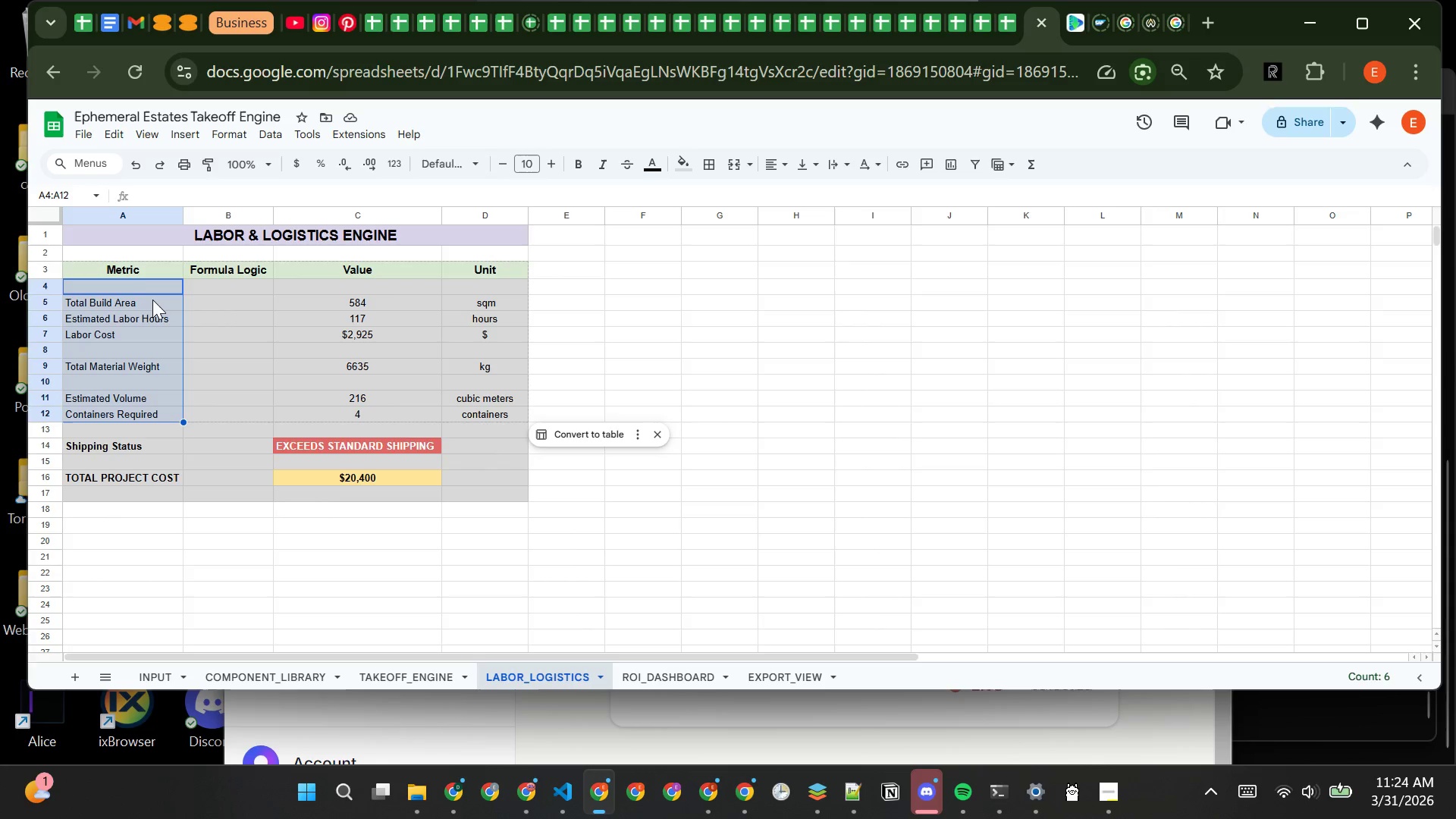 
left_click([152, 300])
 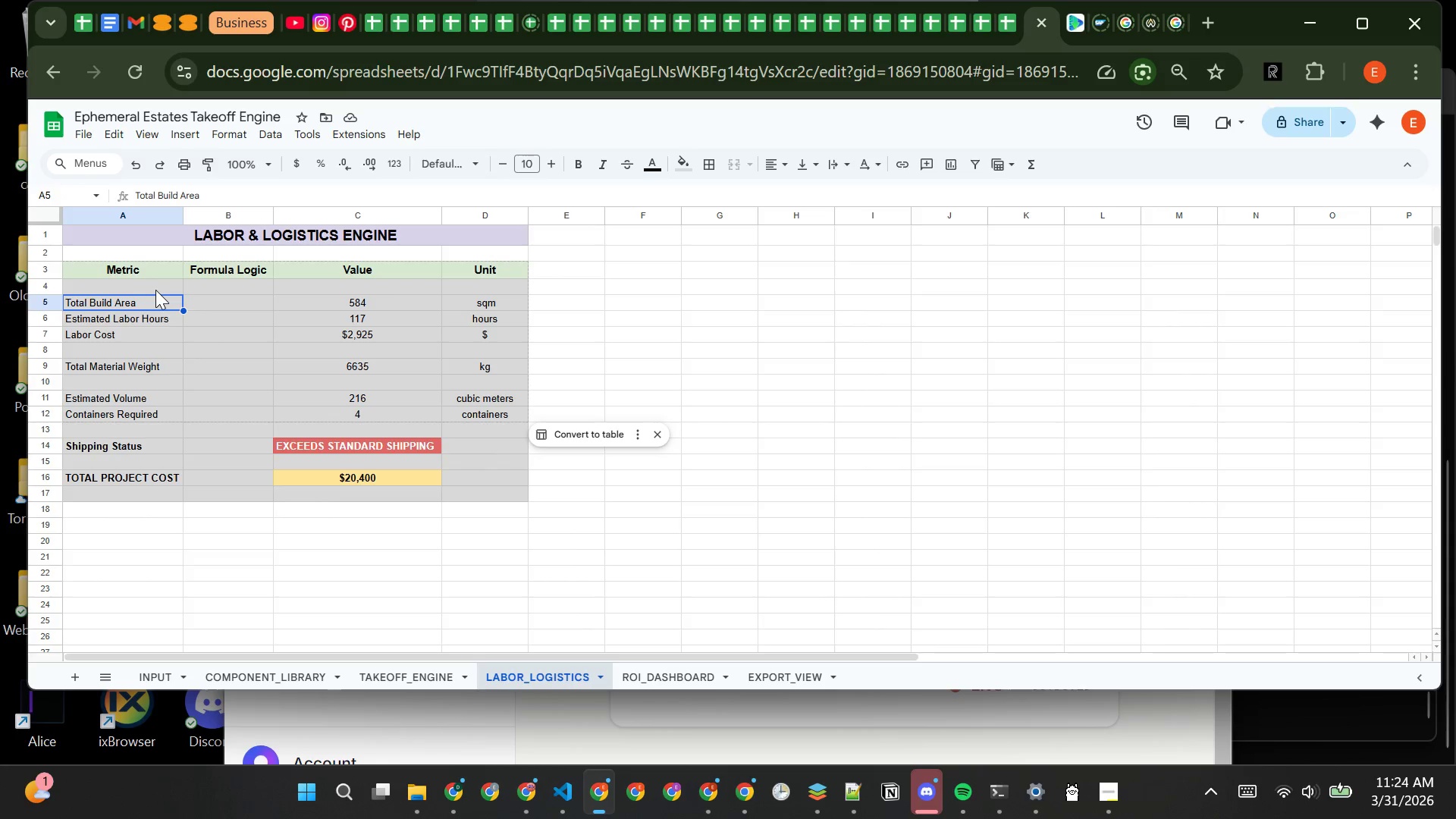 
left_click([155, 290])
 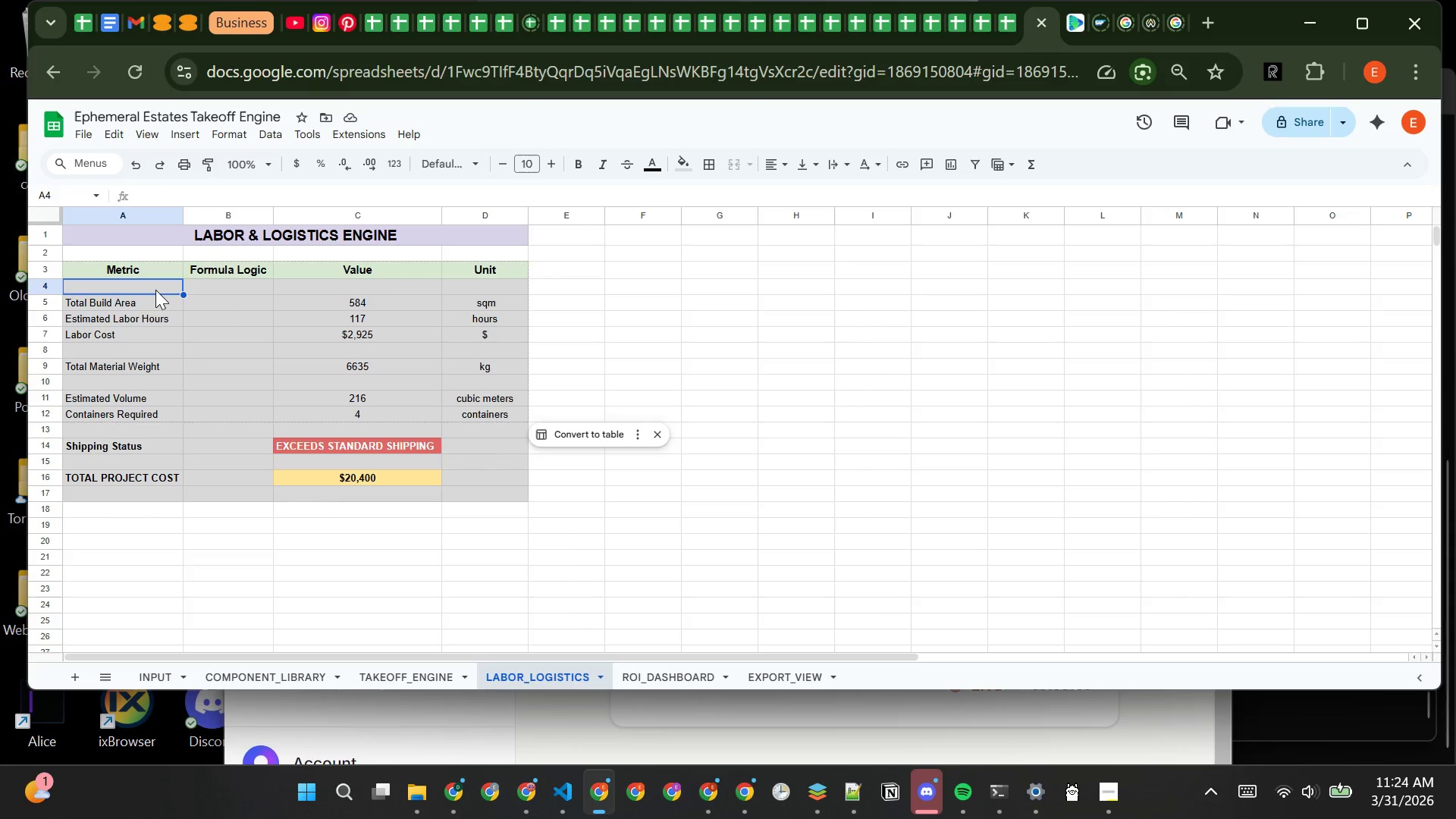 
left_click_drag(start_coordinate=[155, 290], to_coordinate=[147, 415])
 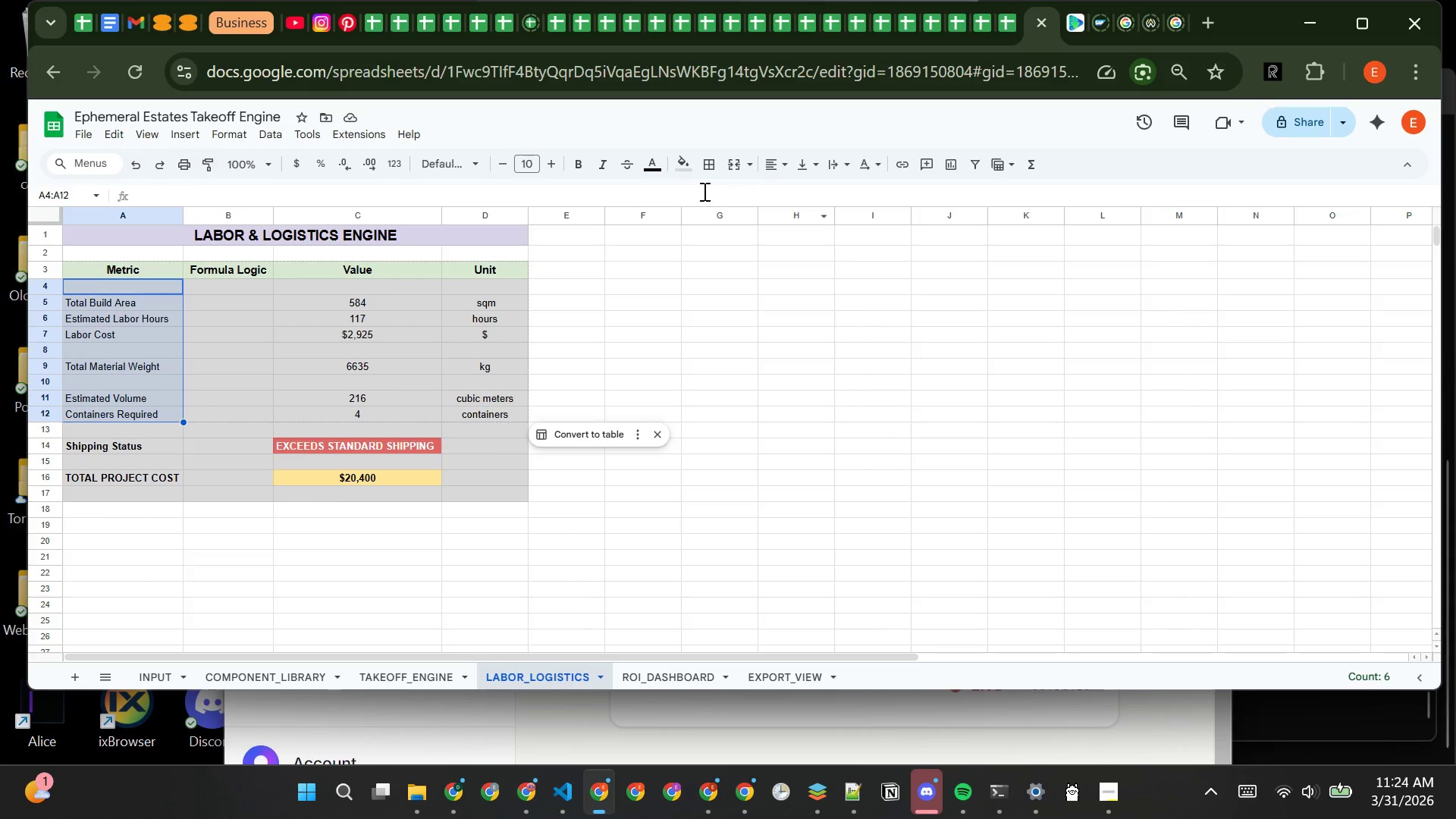 
left_click([691, 162])
 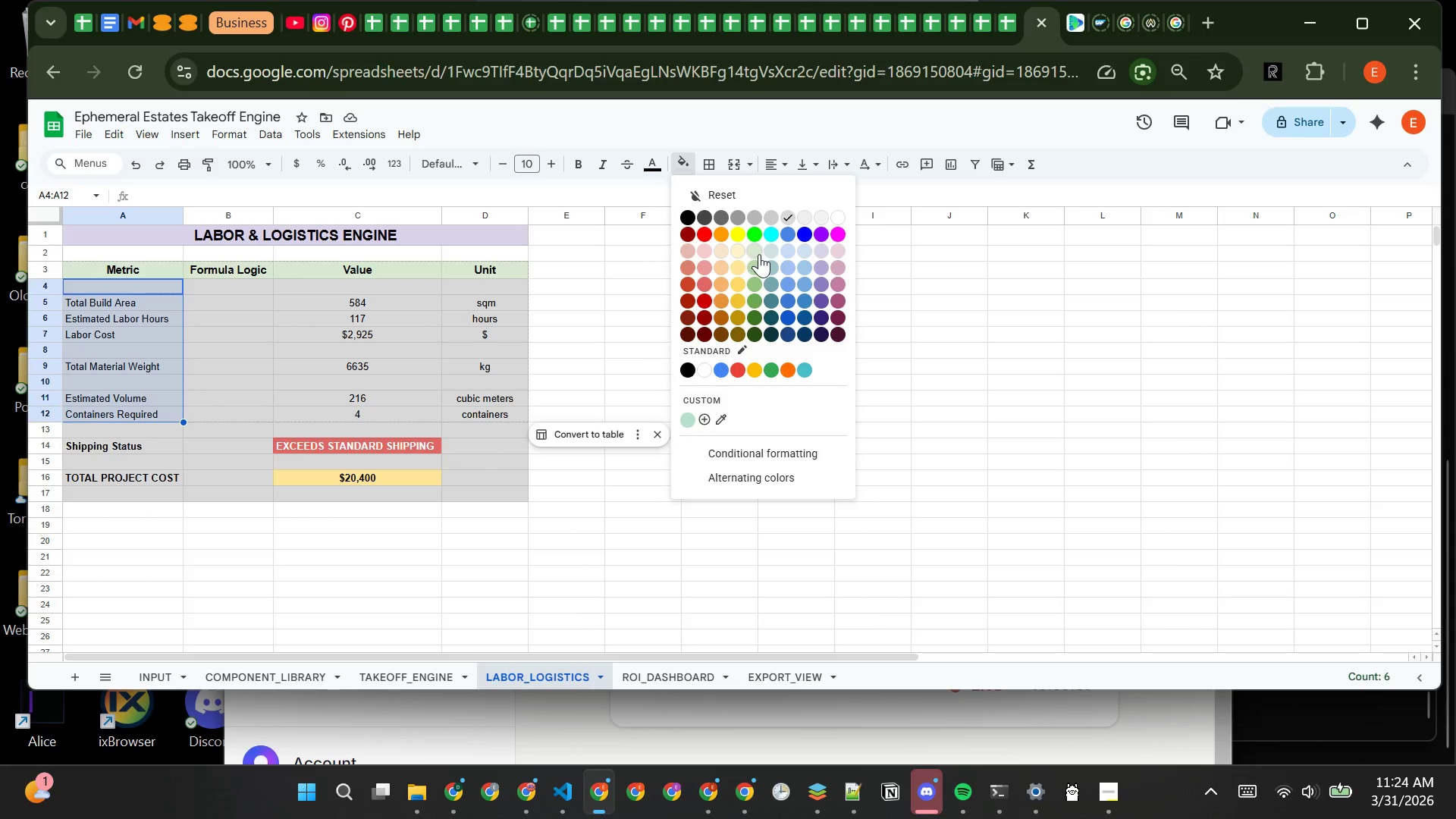 
left_click([759, 254])
 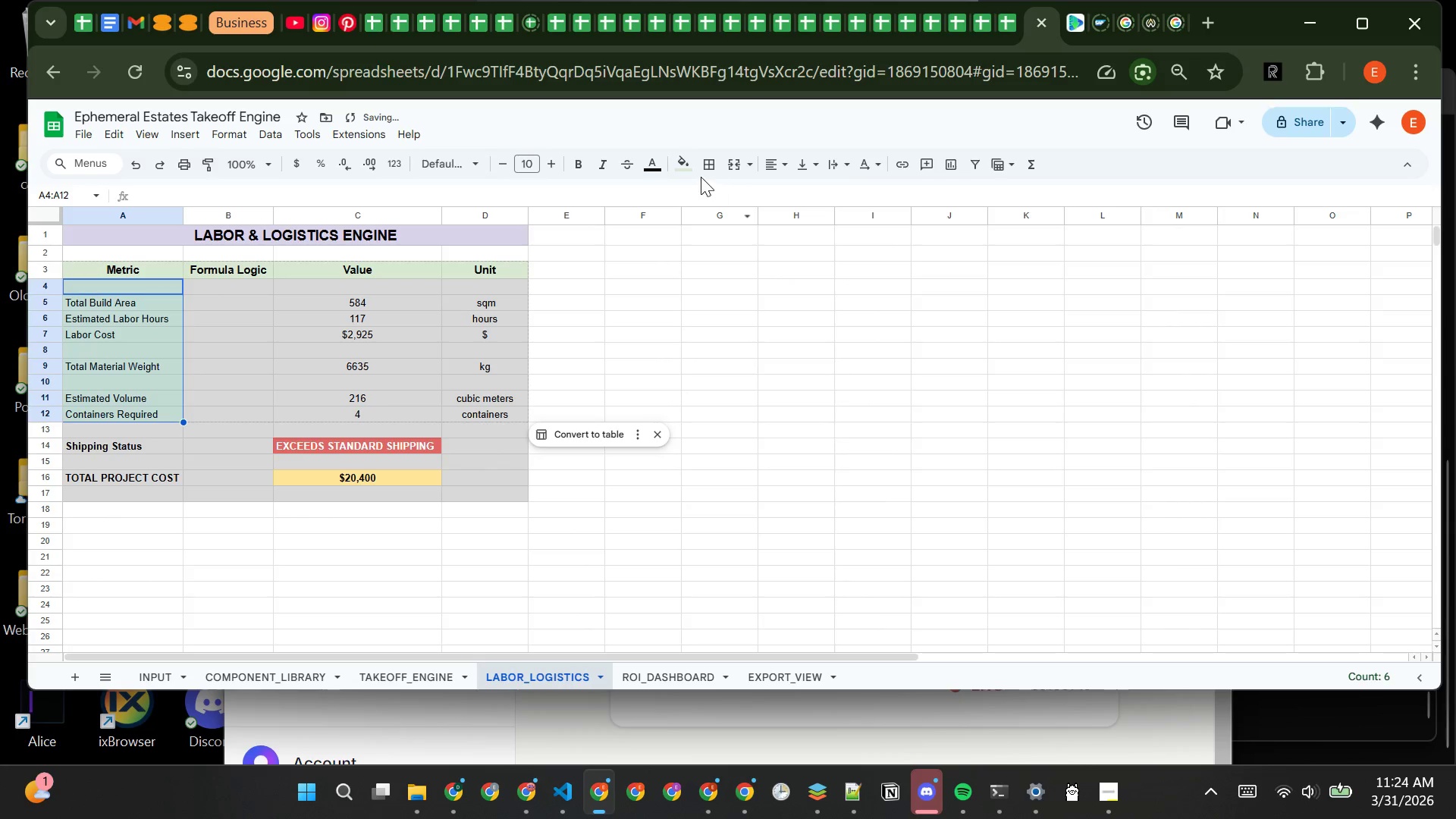 
left_click([692, 172])
 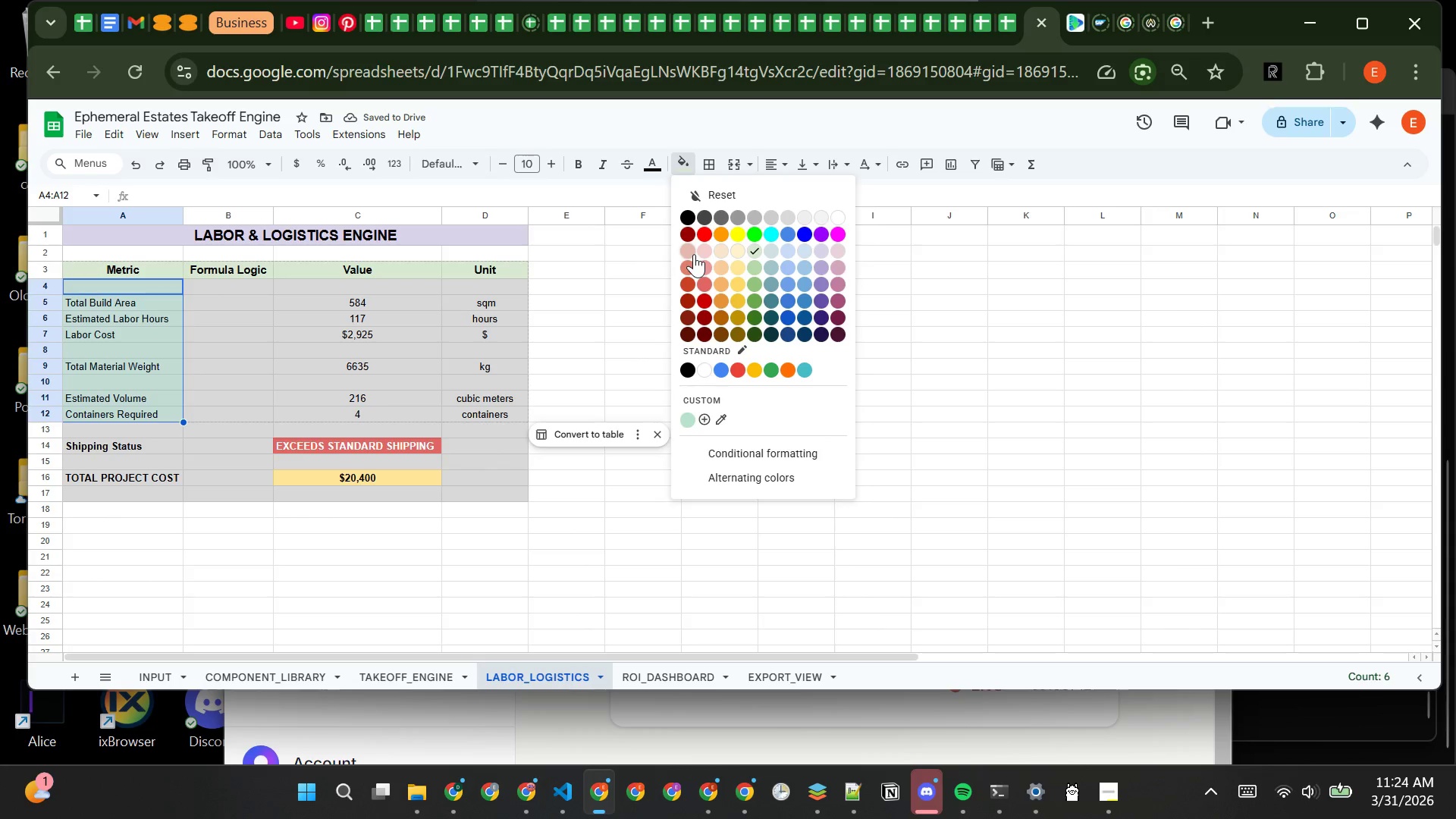 
left_click([692, 249])
 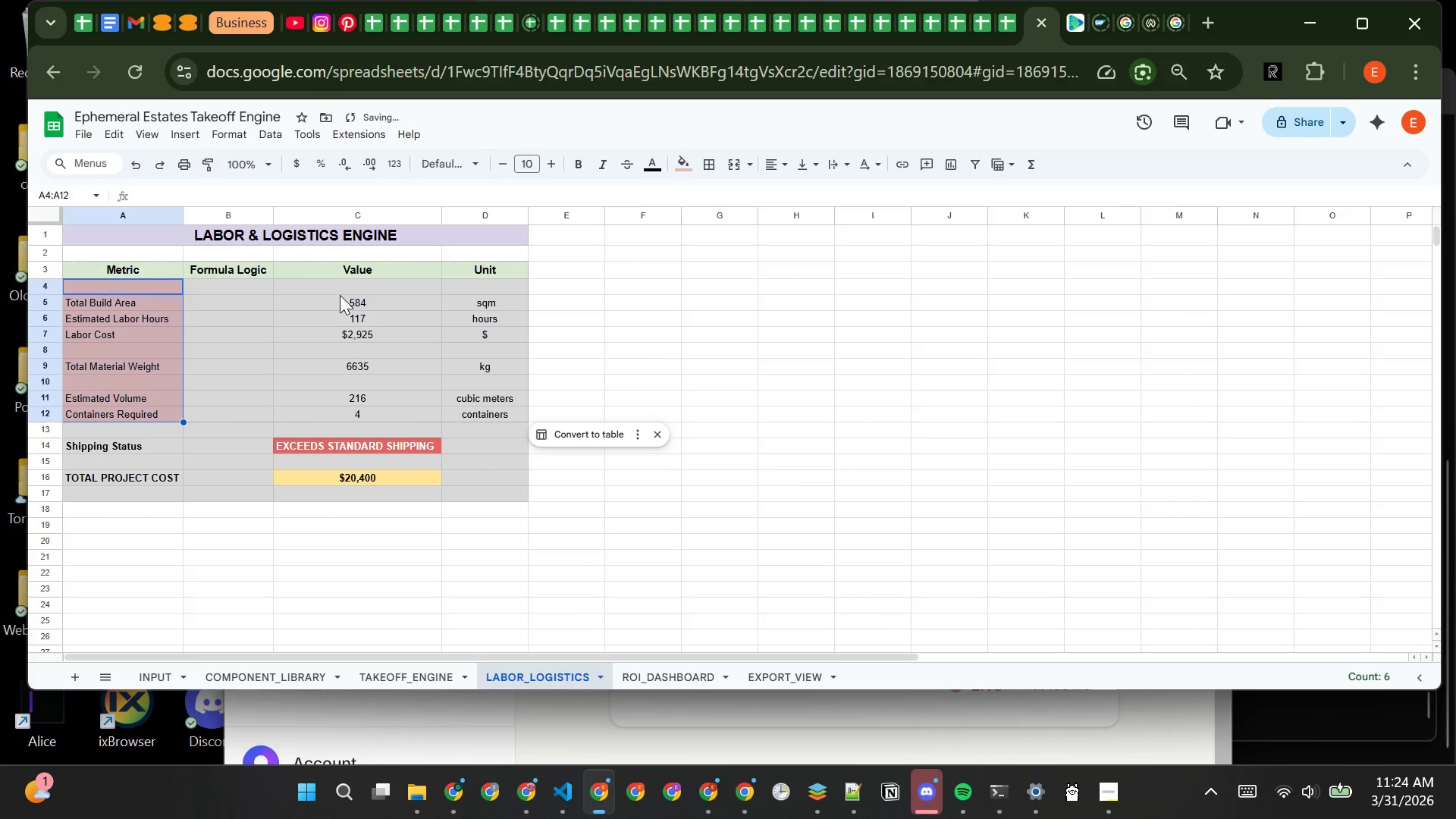 
left_click([345, 294])
 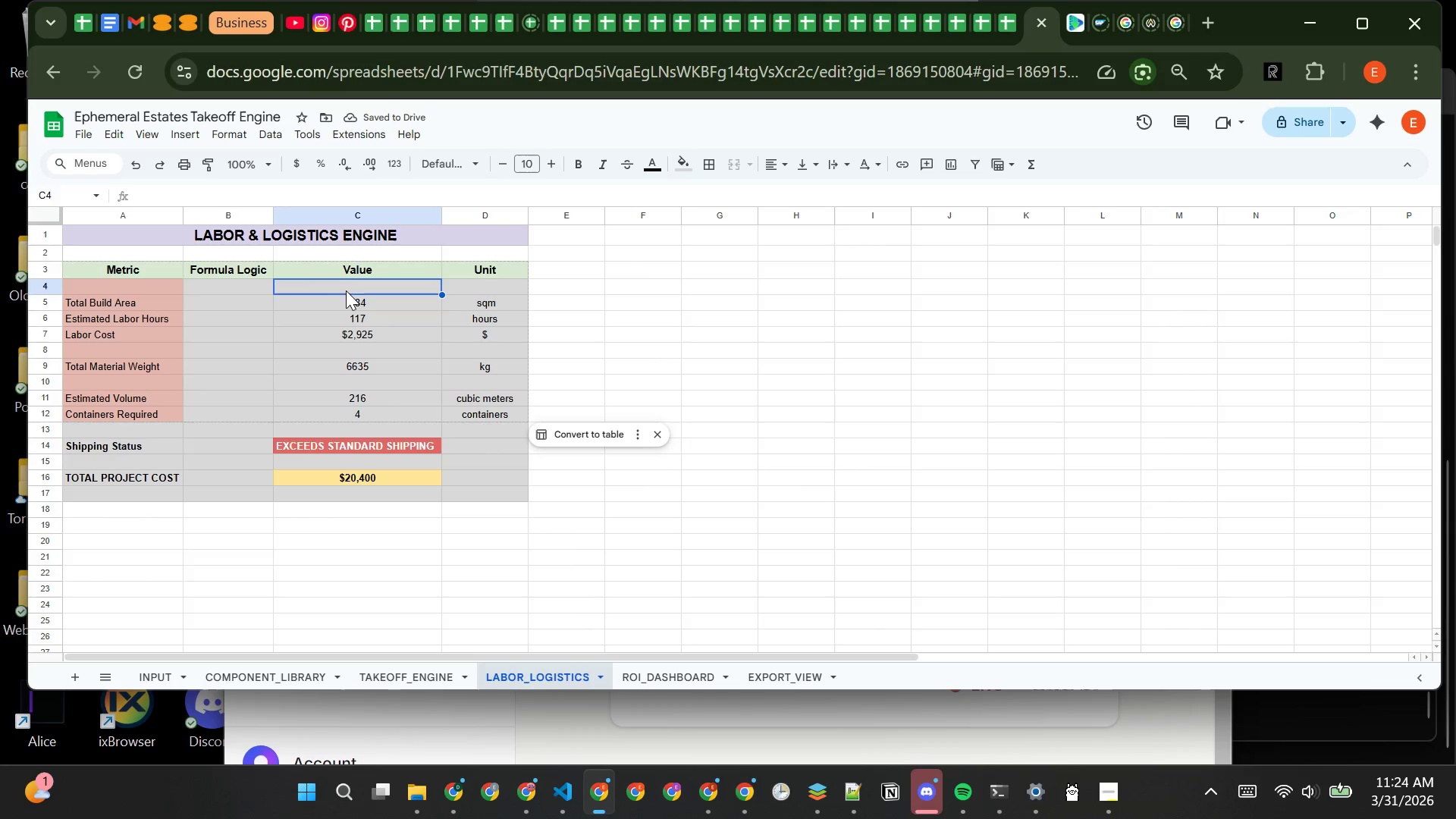 
left_click_drag(start_coordinate=[346, 288], to_coordinate=[352, 413])
 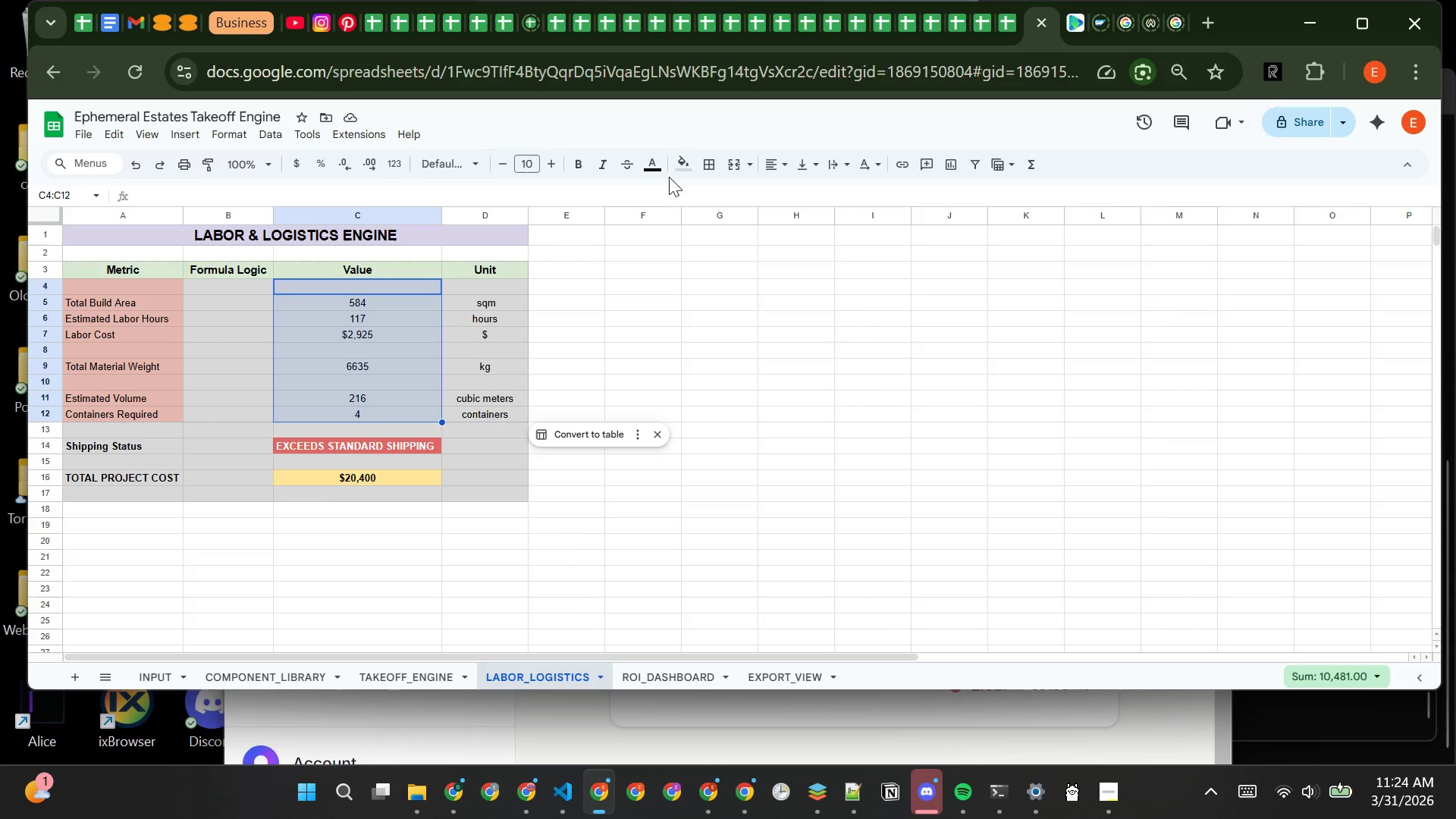 
left_click([686, 168])
 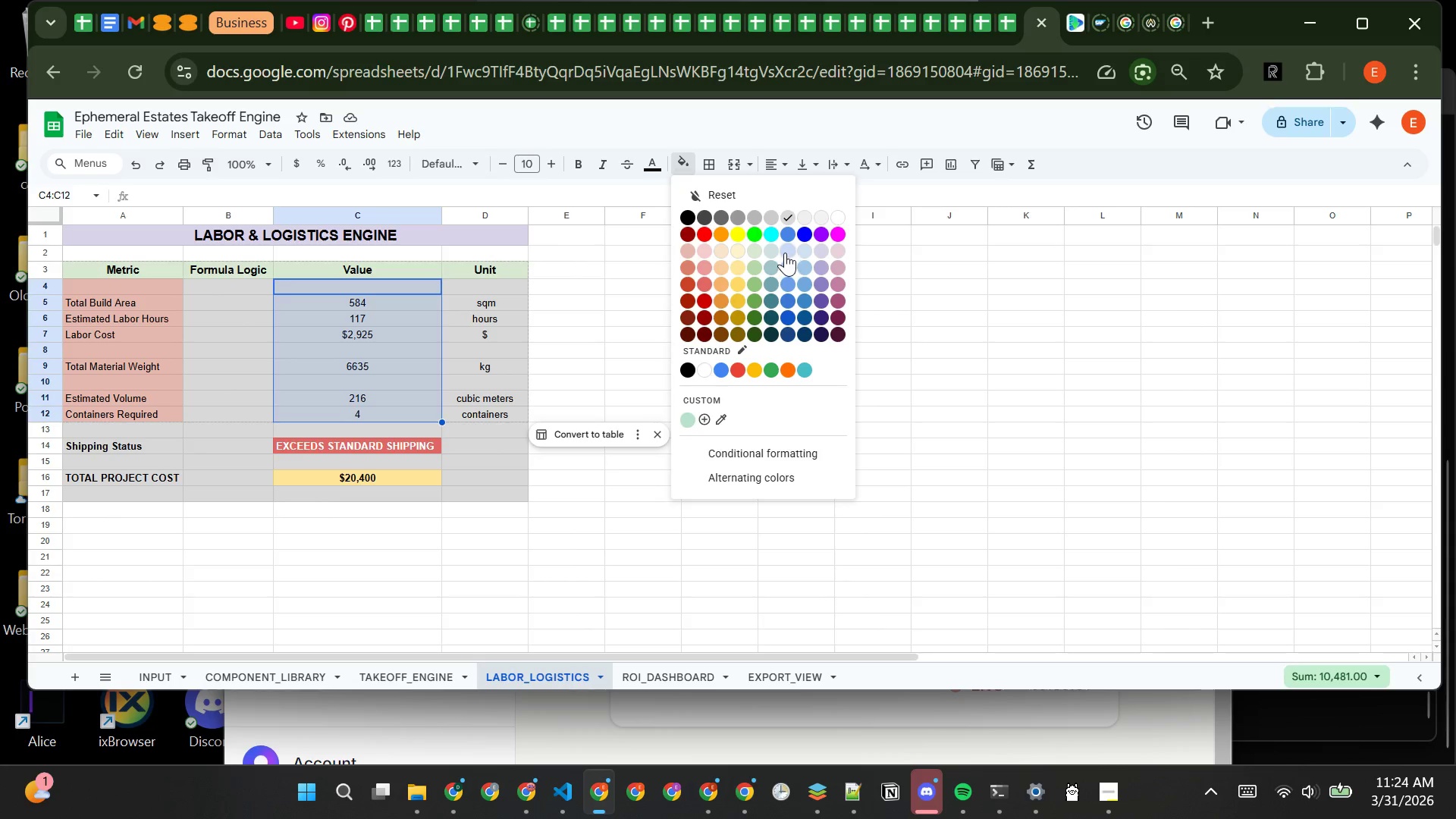 
wait(6.22)
 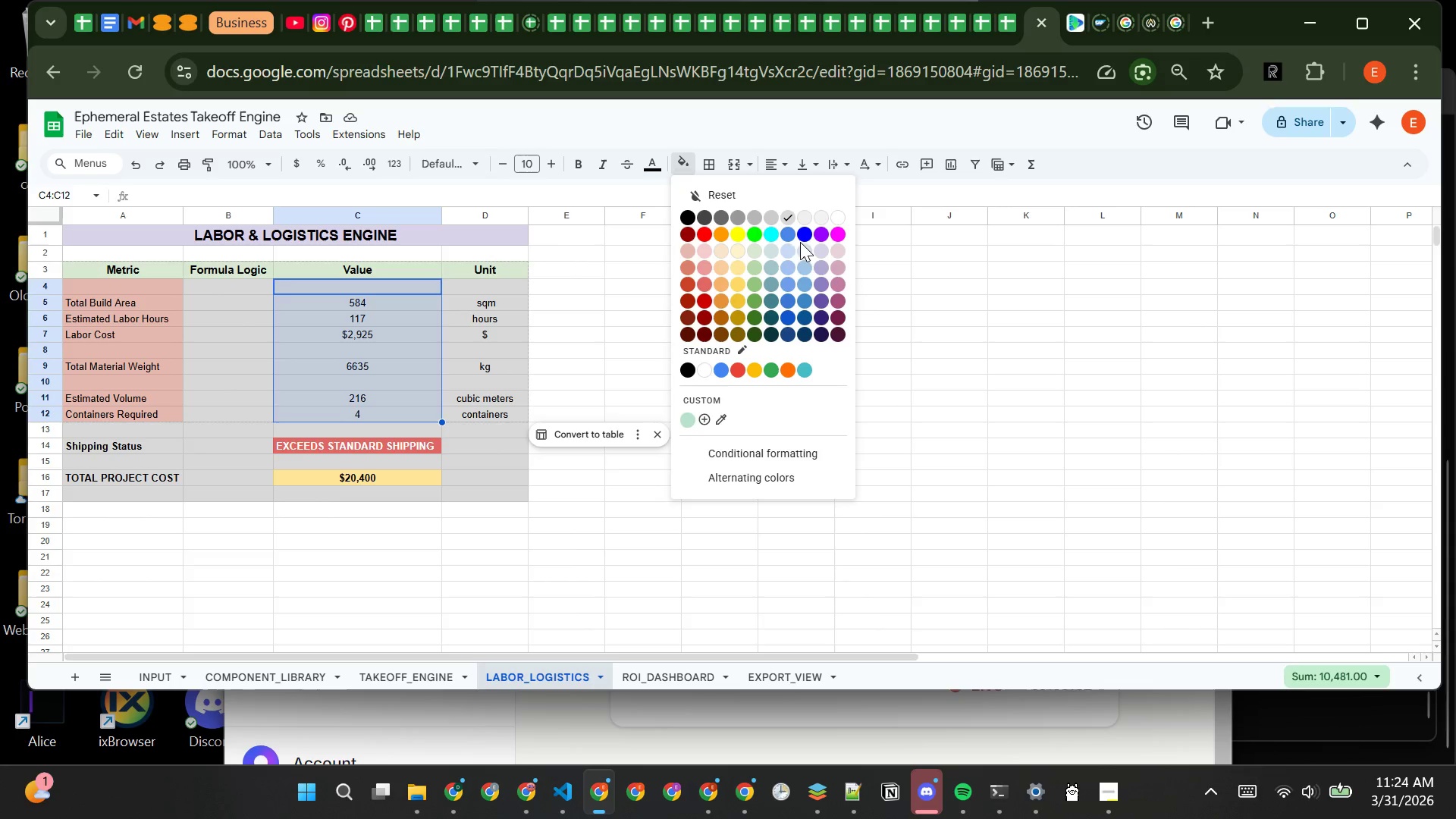 
left_click([804, 255])
 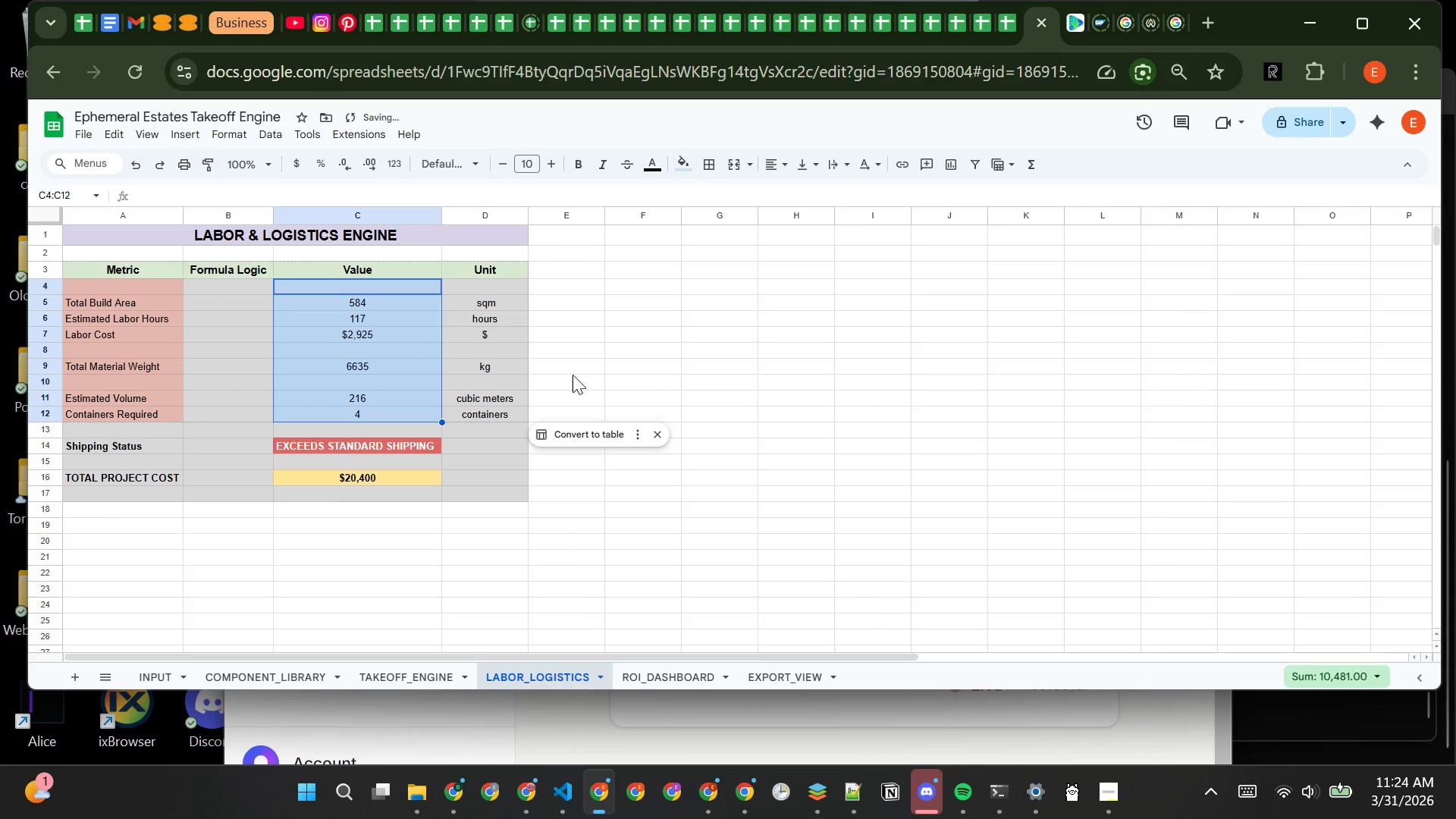 
left_click([686, 372])
 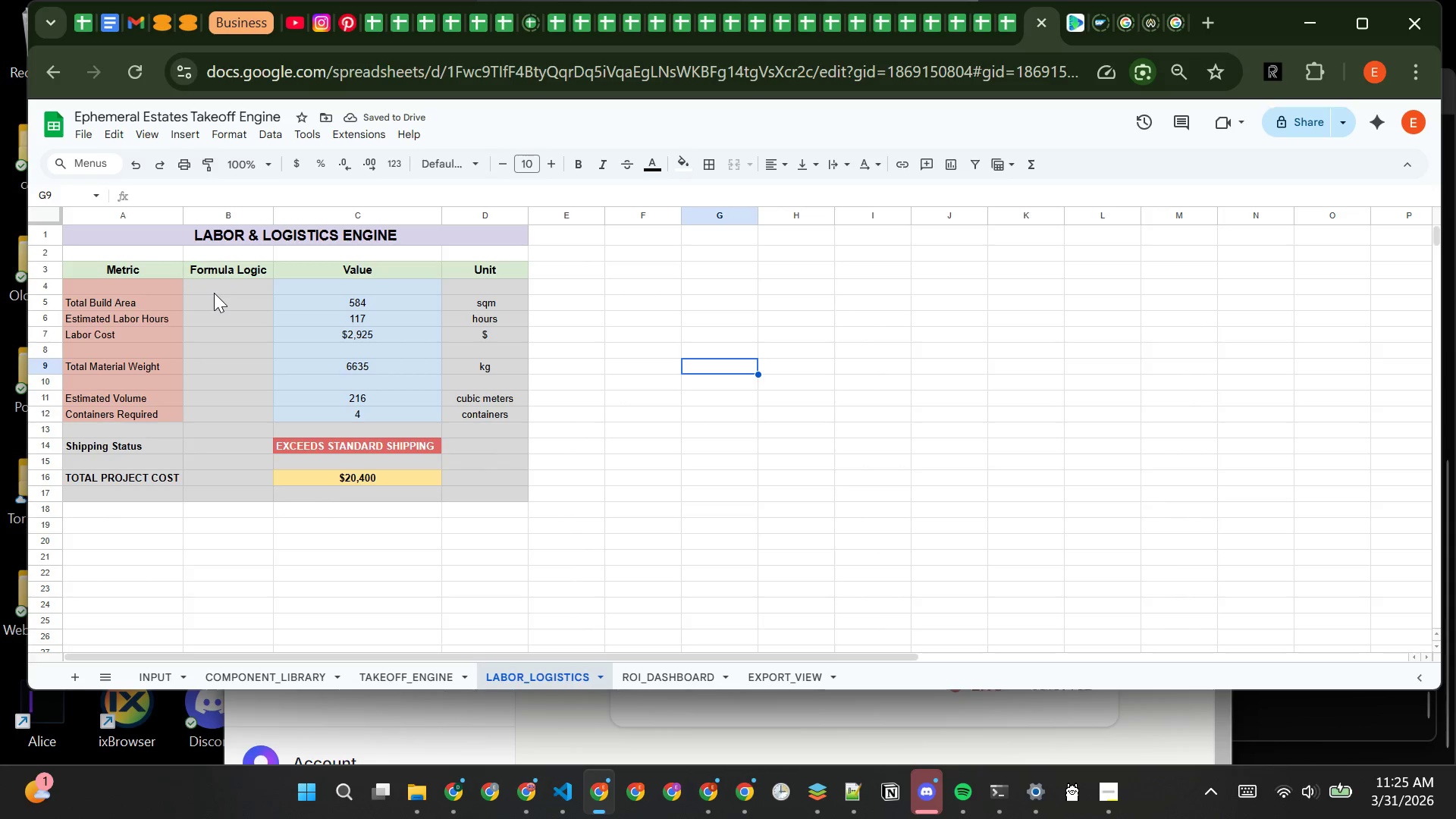 
wait(5.31)
 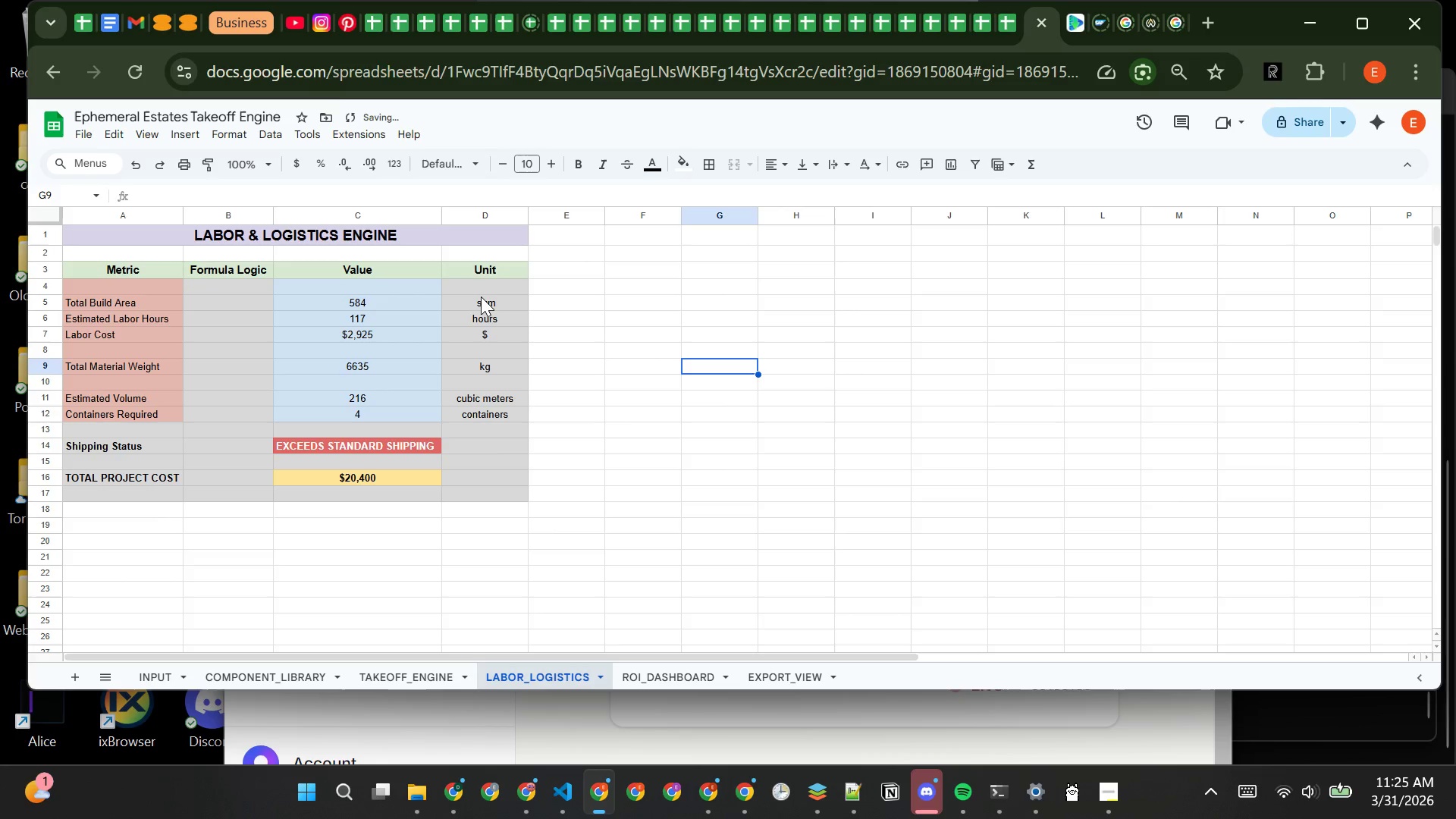 
left_click([149, 448])
 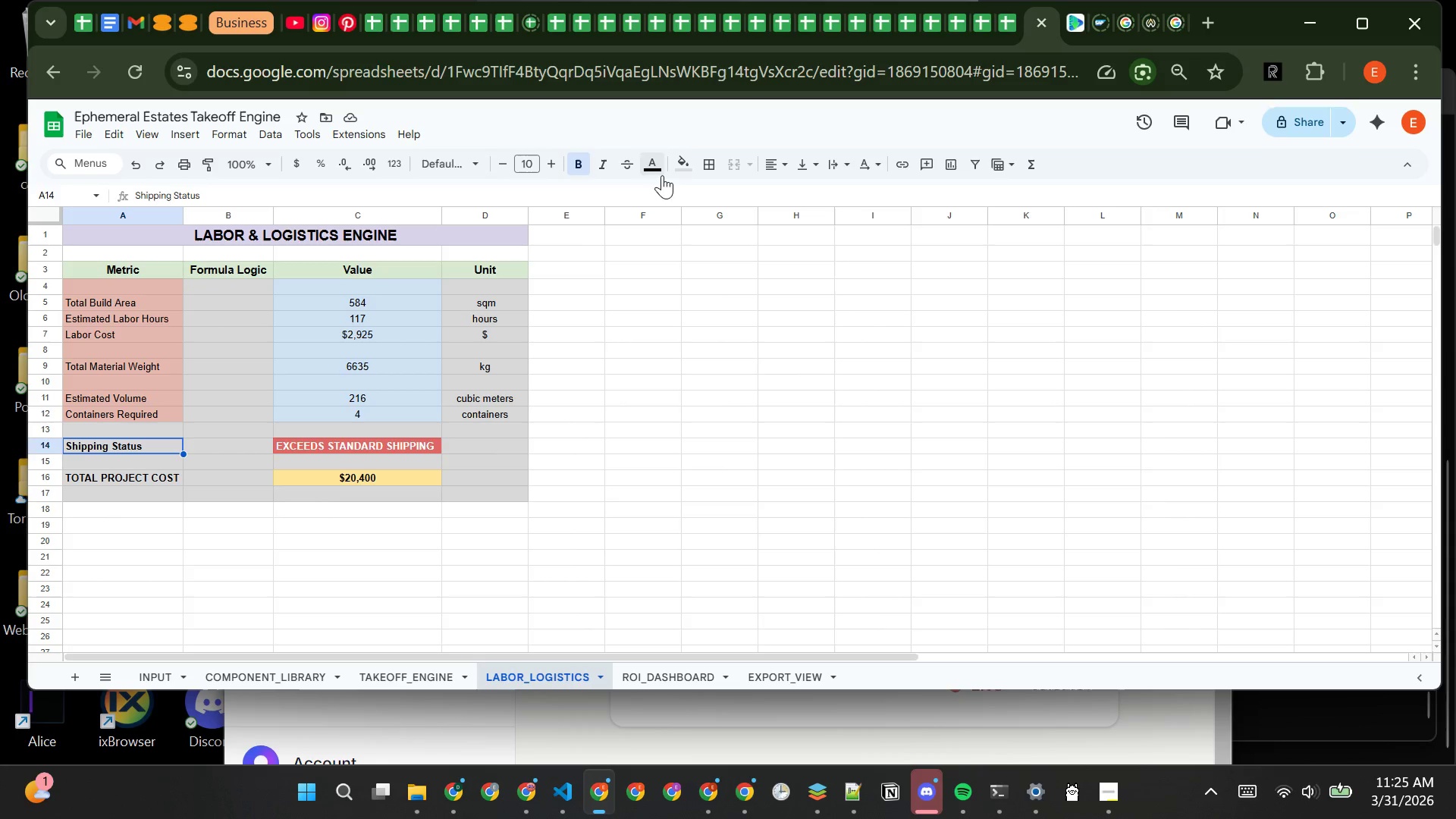 
left_click([682, 159])
 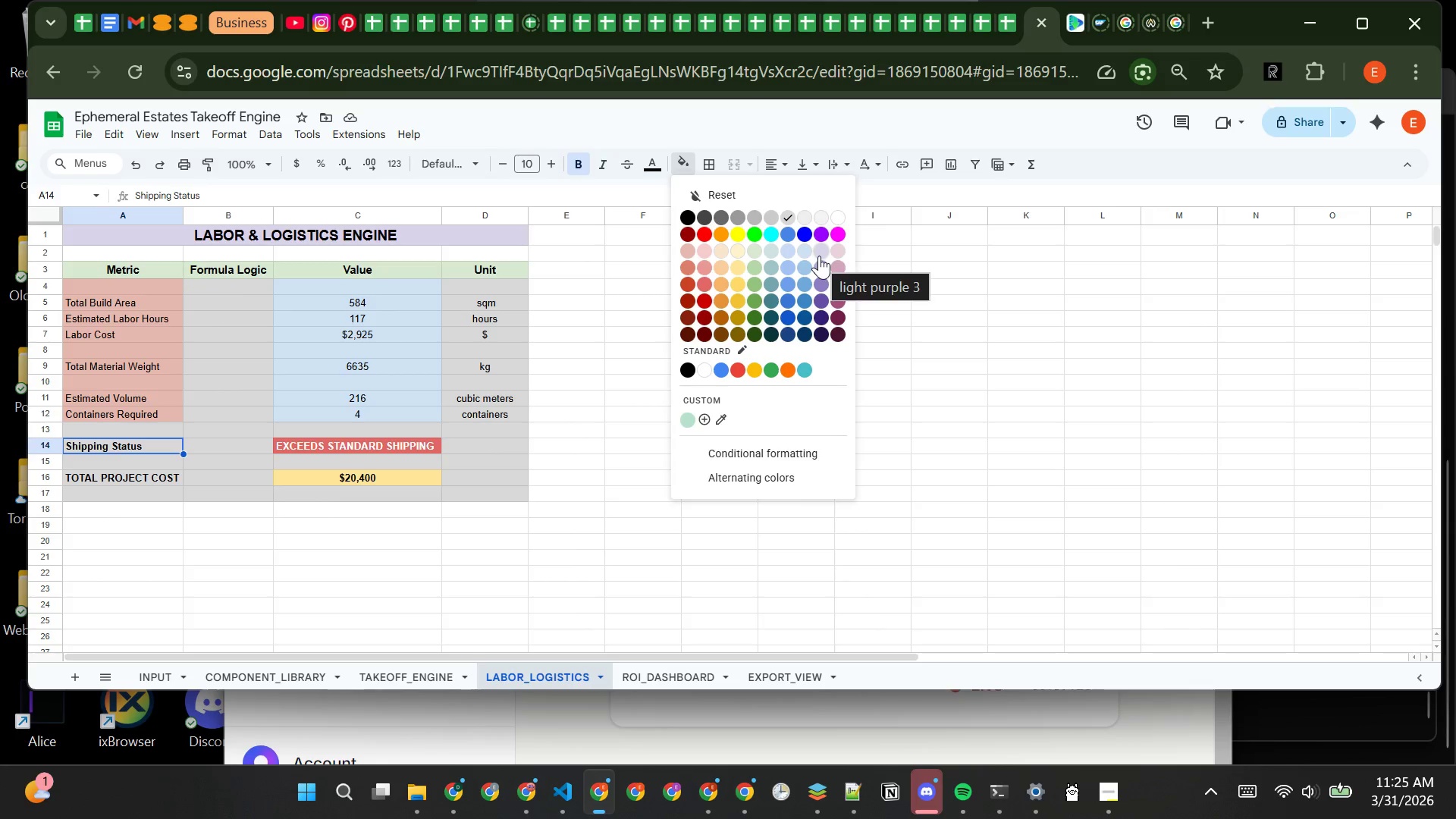 
wait(7.0)
 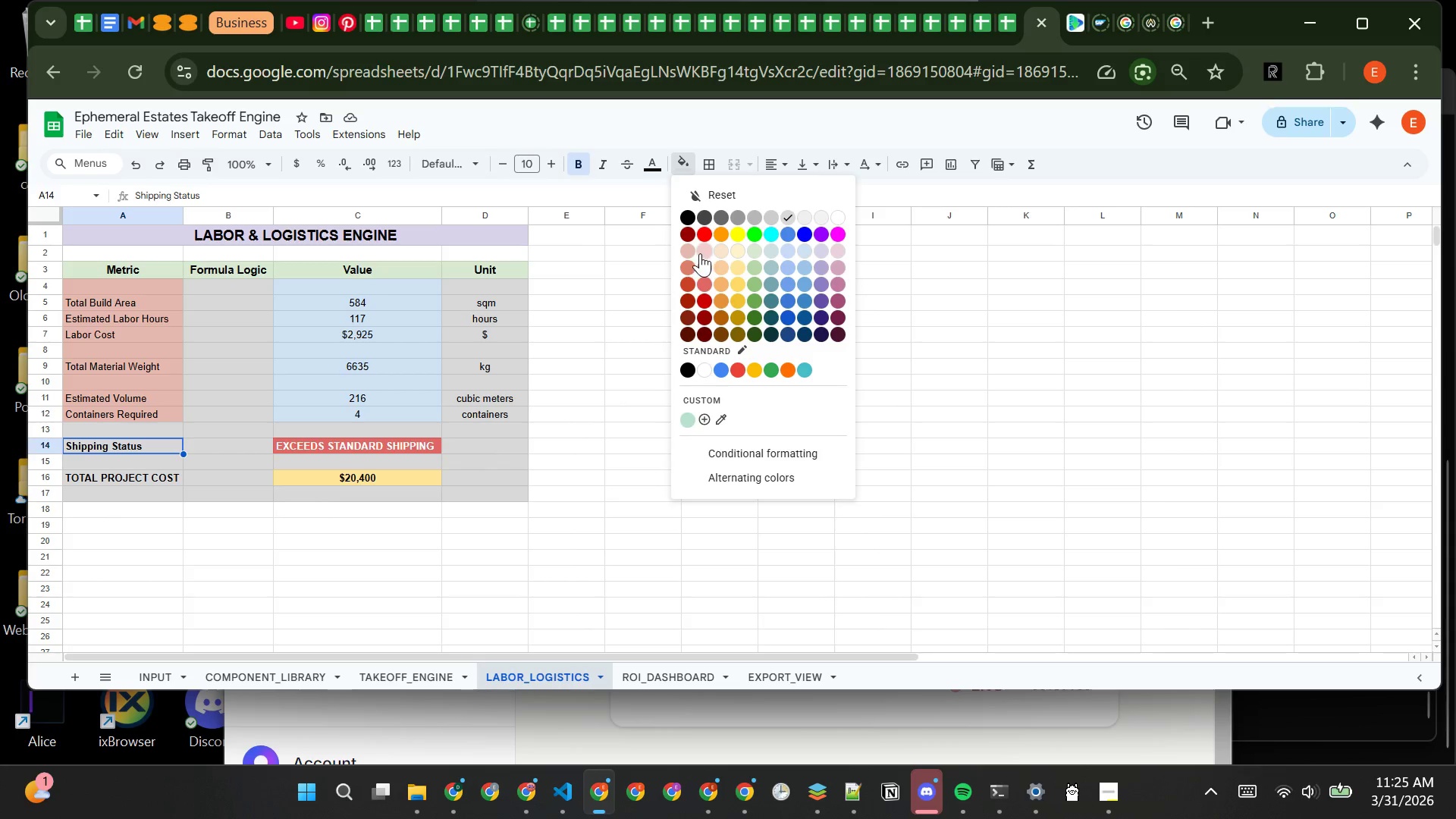 
left_click([838, 252])
 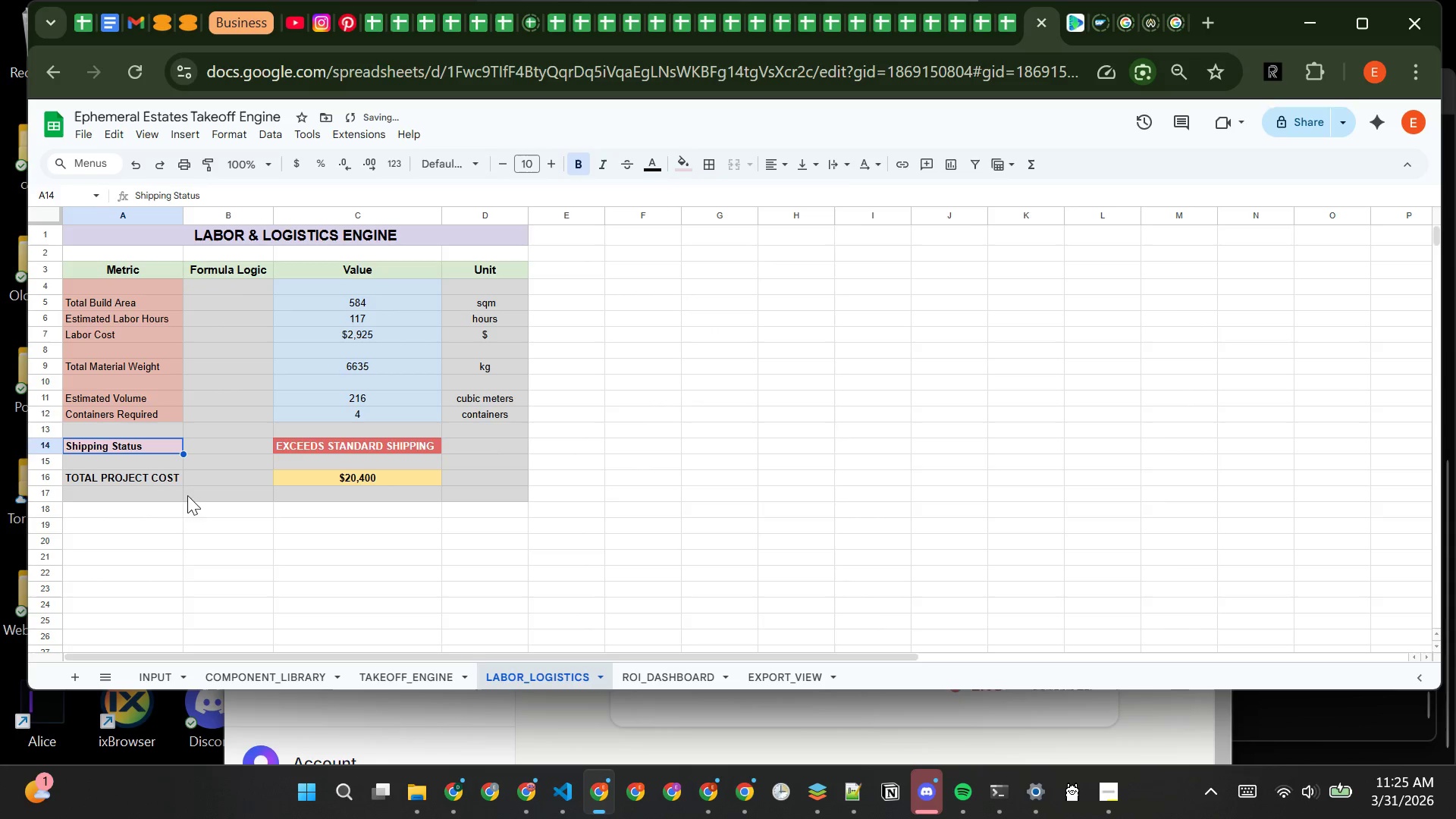 
left_click([165, 475])
 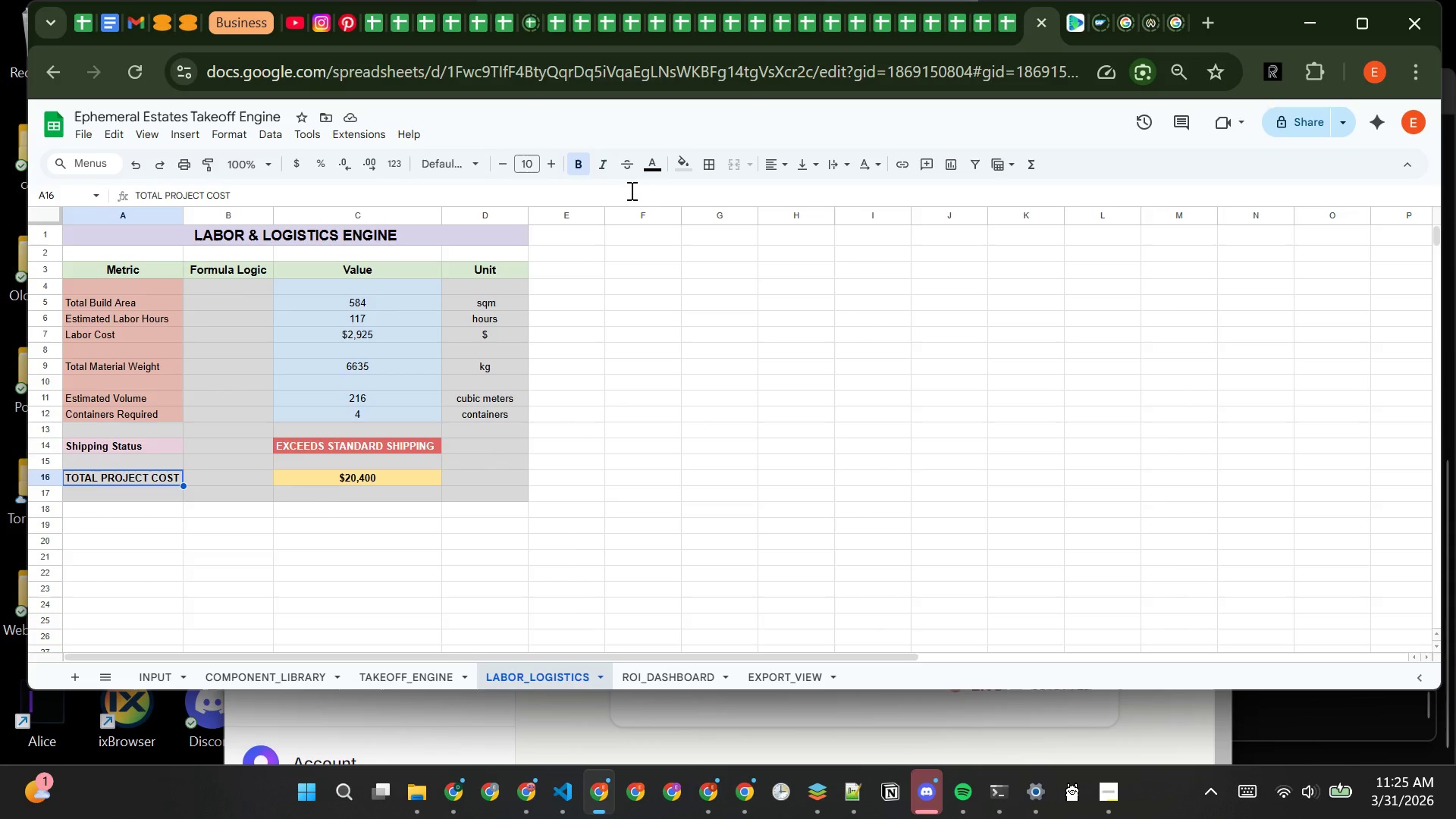 
wait(7.0)
 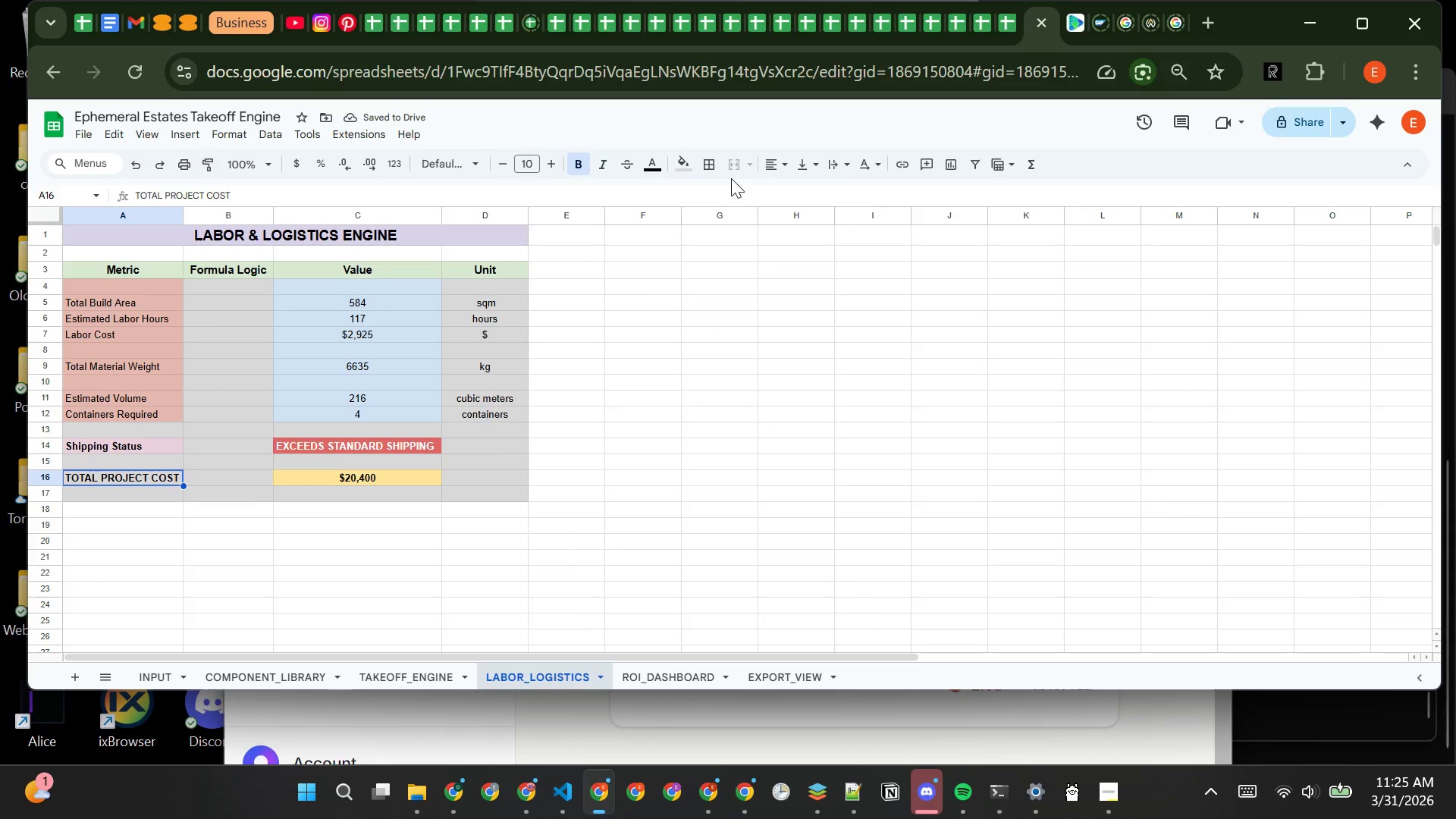 
left_click([687, 167])
 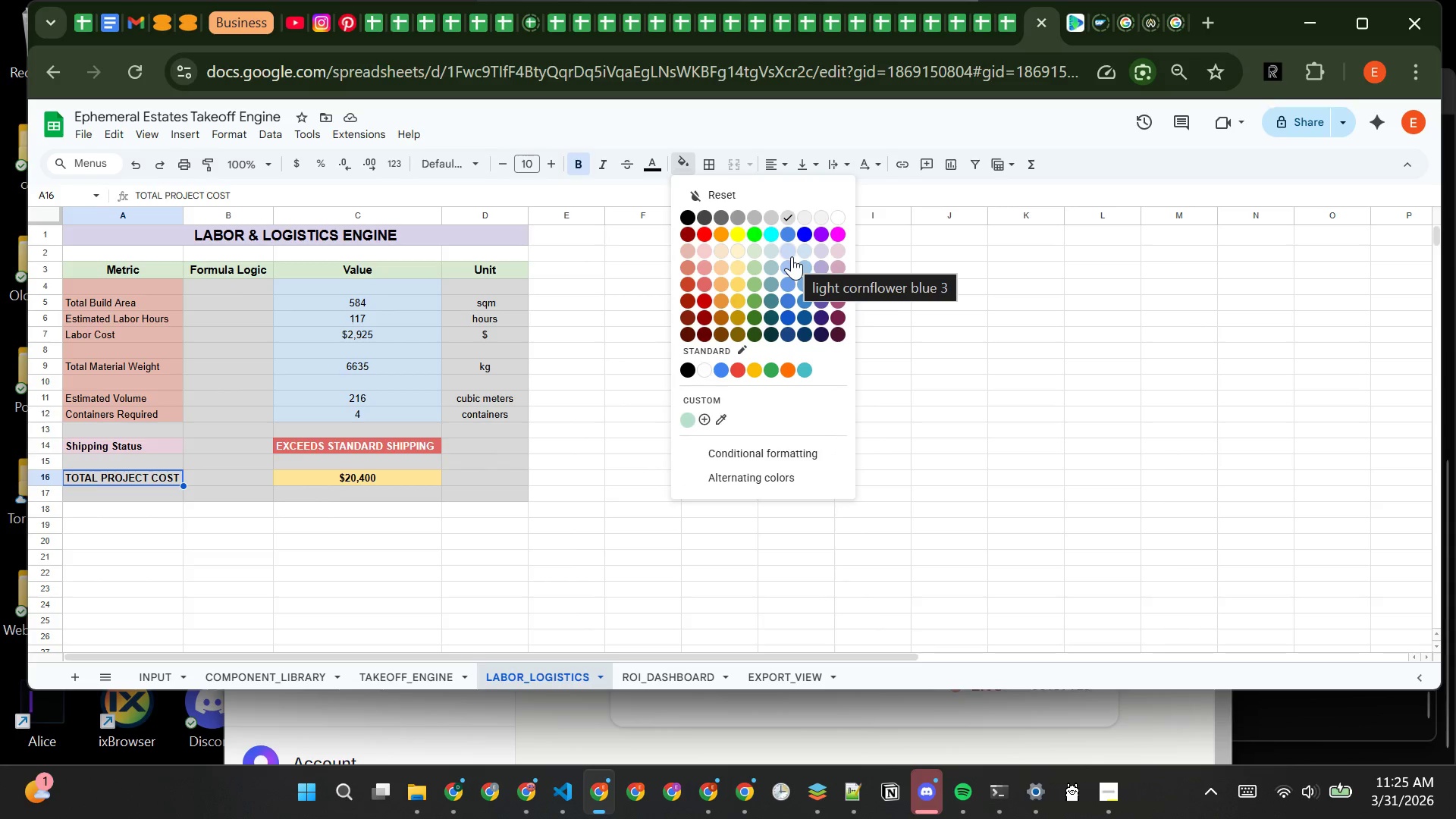 
wait(5.48)
 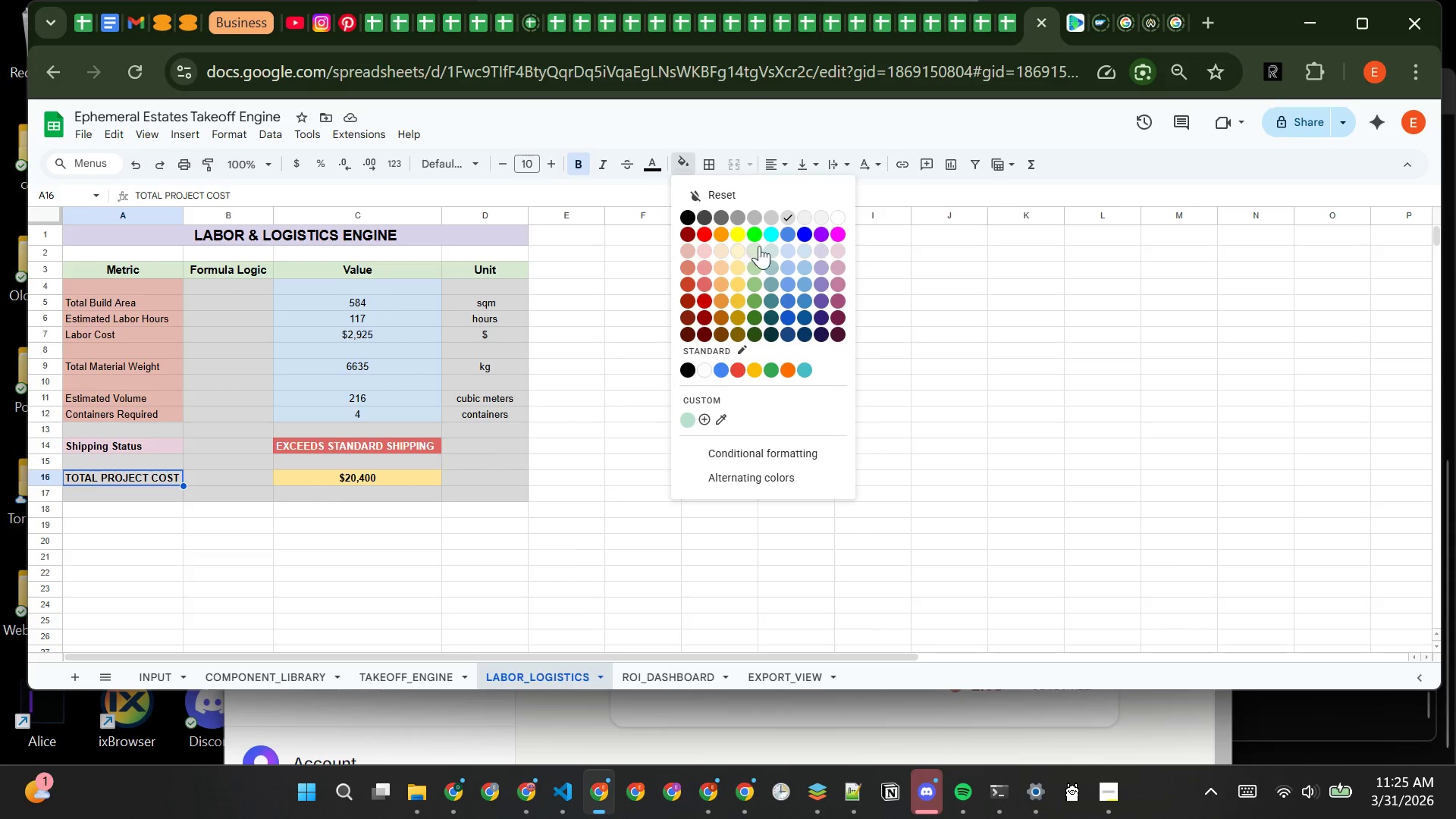 
left_click([787, 255])
 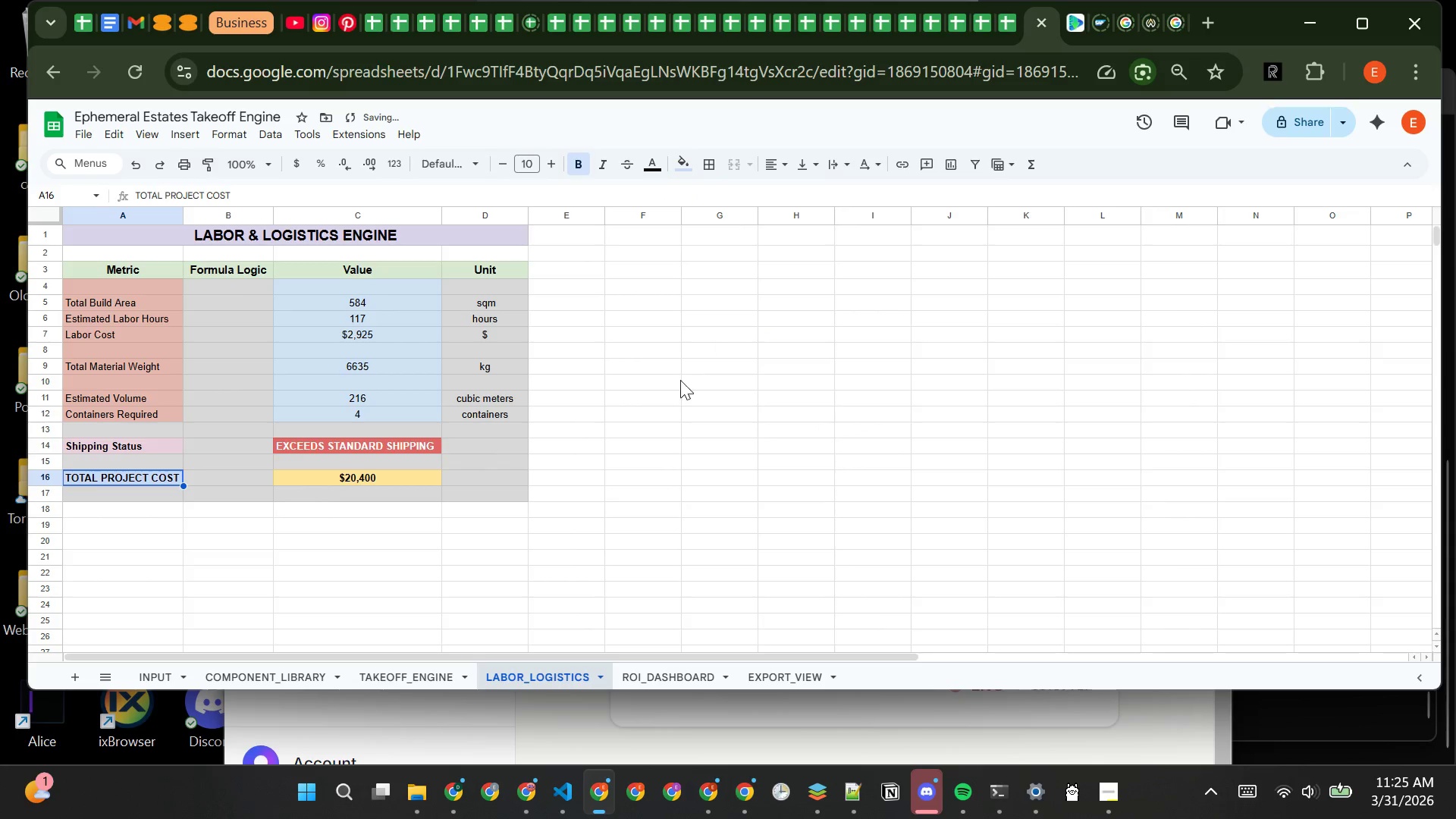 
left_click([681, 380])
 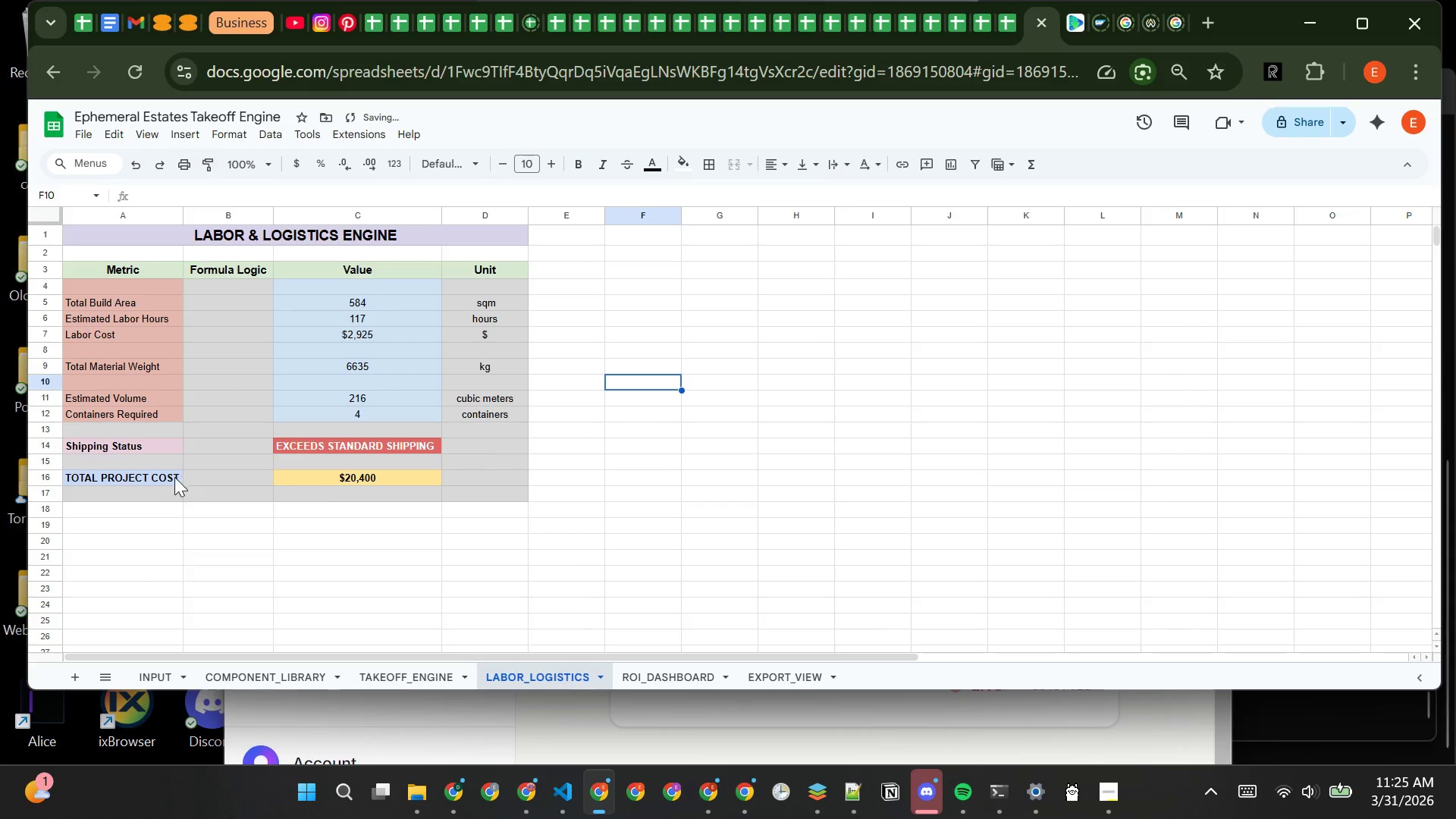 
left_click([158, 479])
 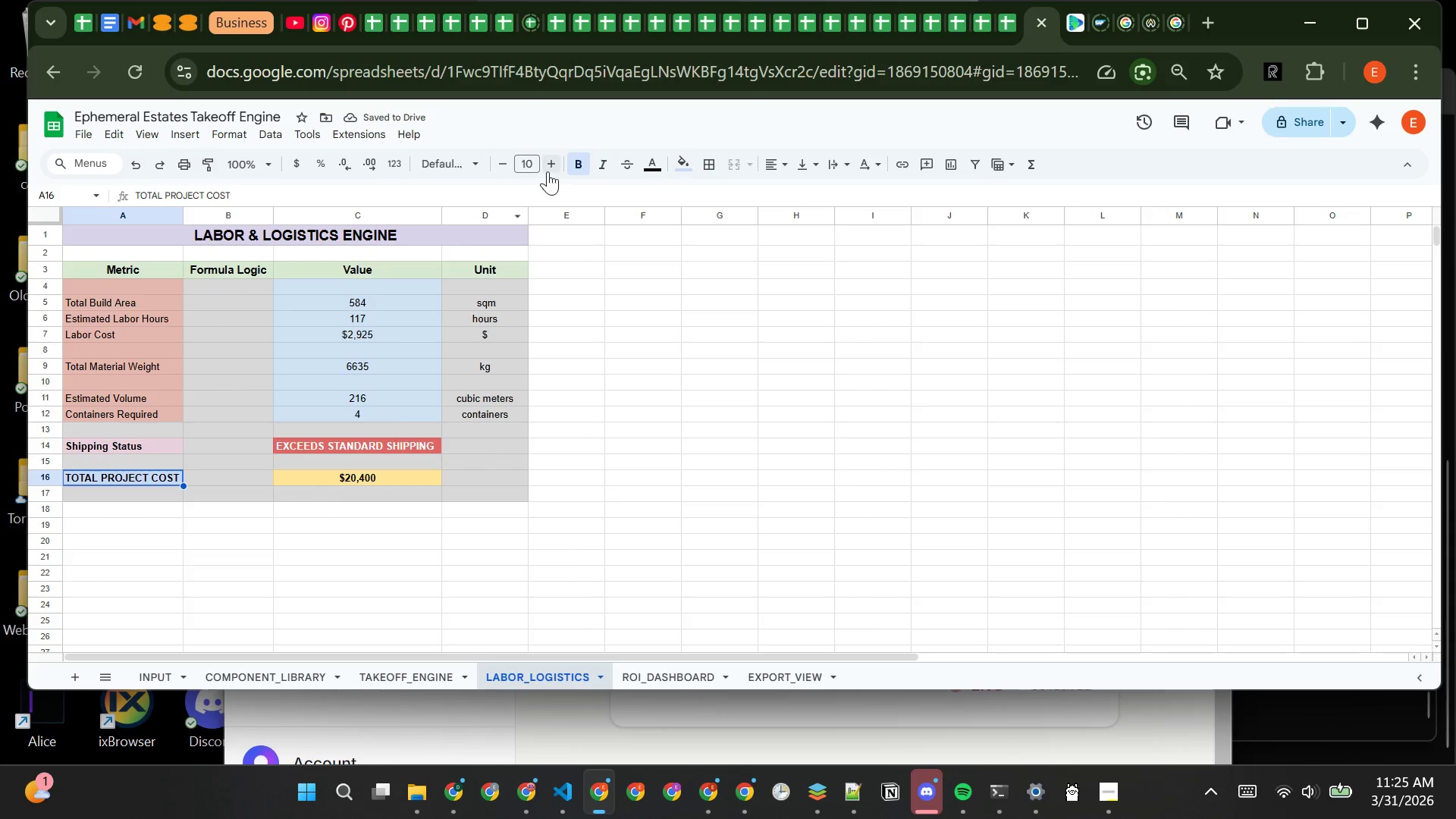 
left_click([551, 168])
 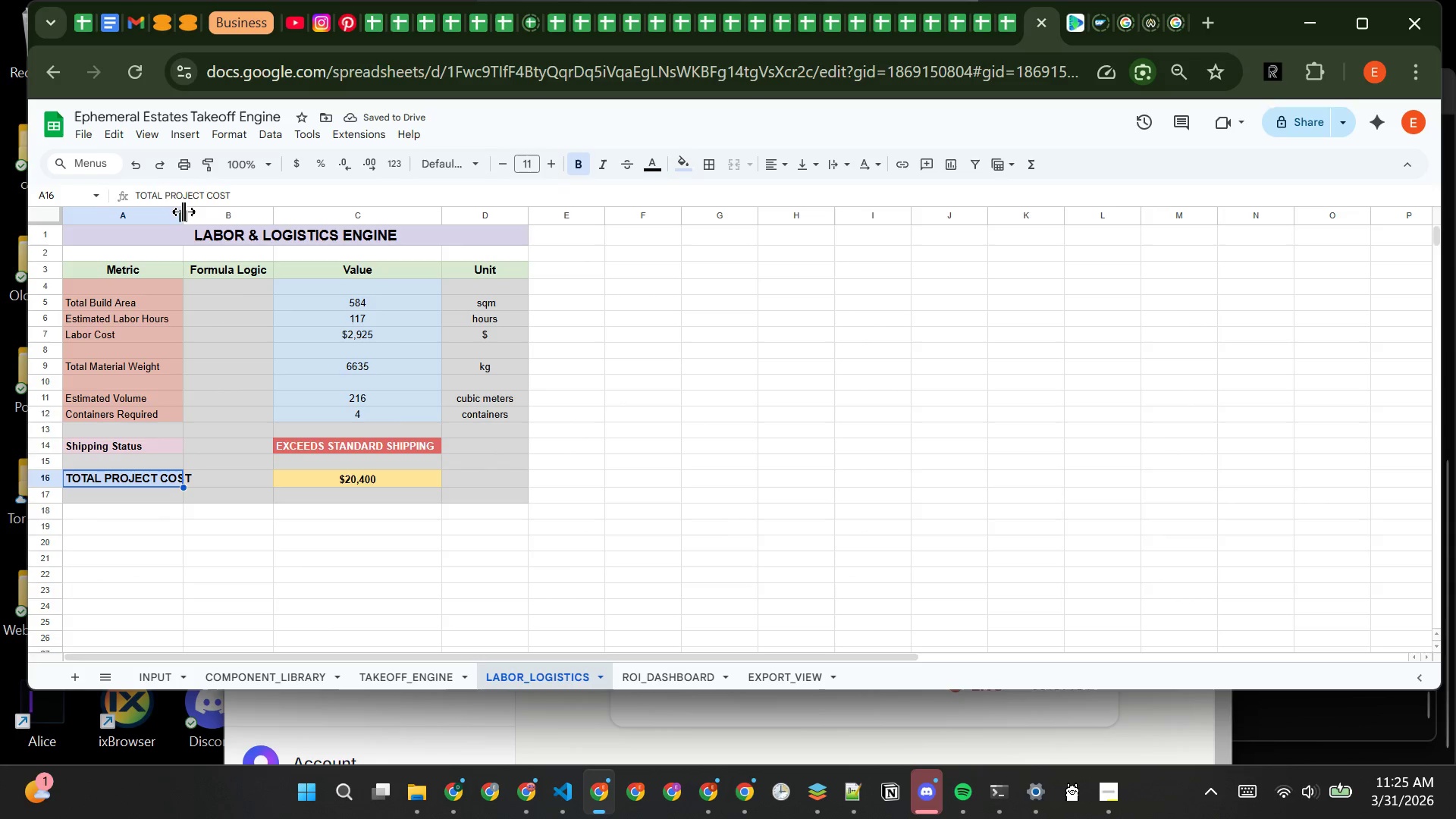 
left_click_drag(start_coordinate=[183, 212], to_coordinate=[194, 212])
 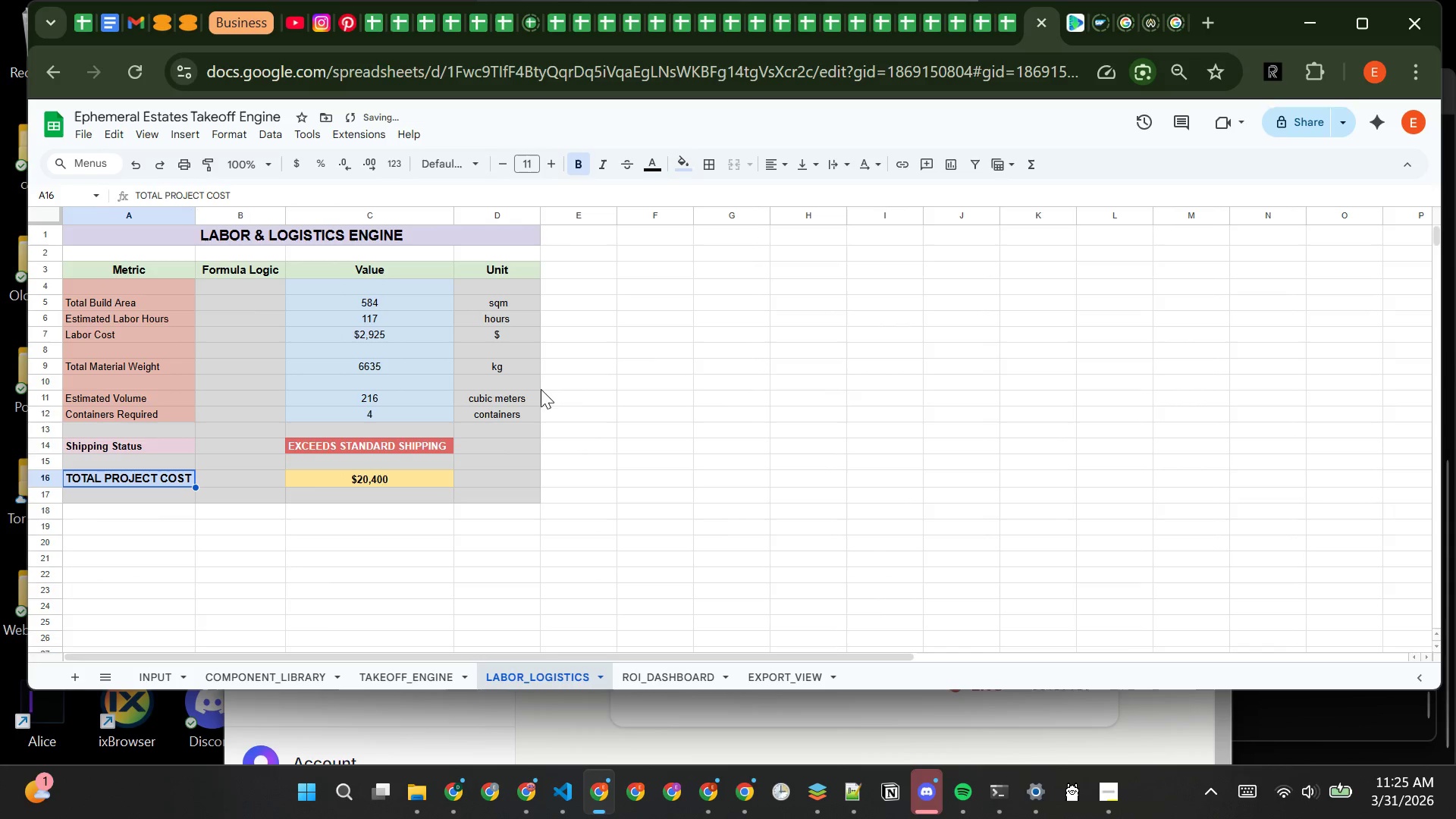 
left_click([604, 388])
 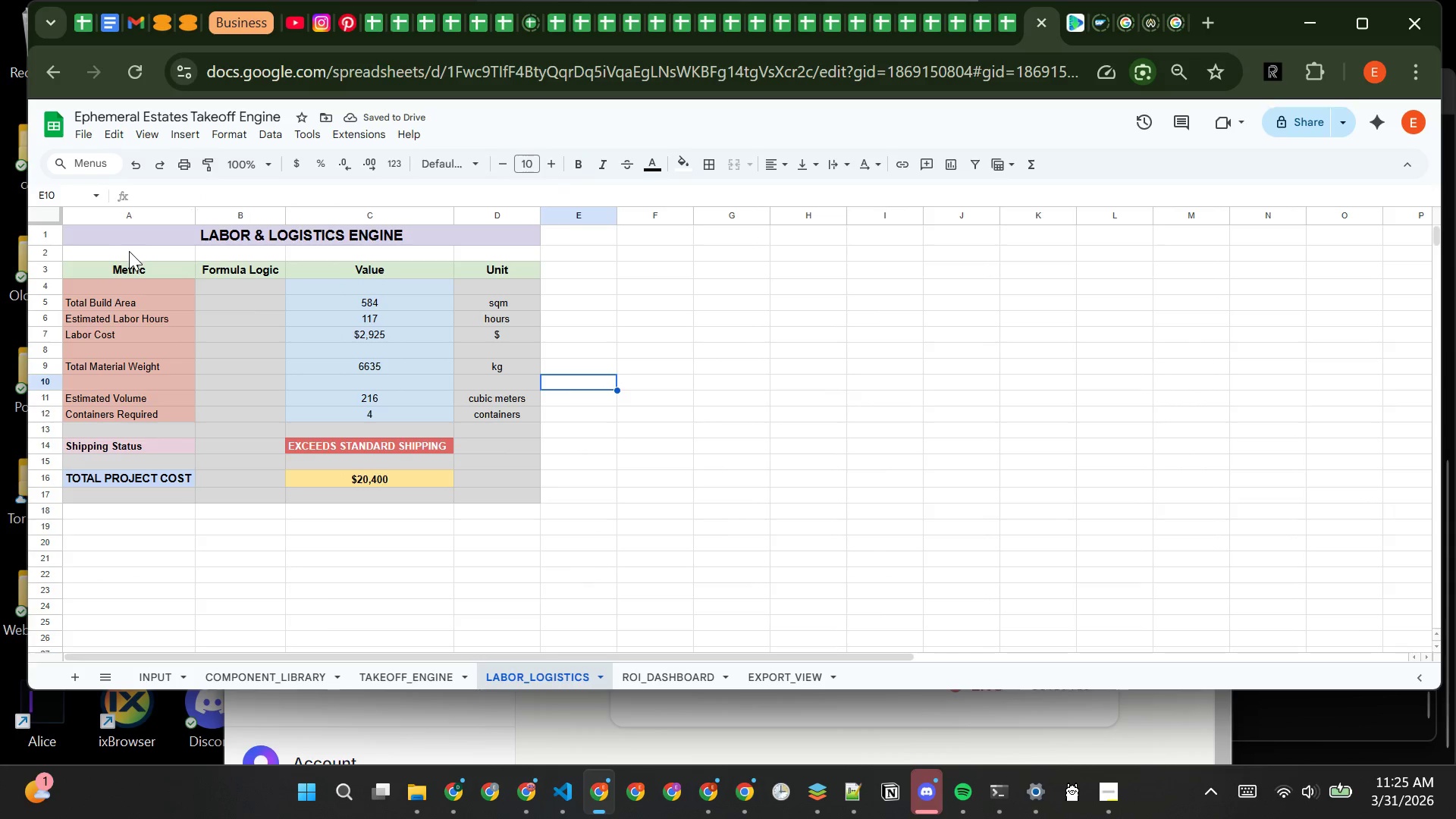 
left_click([129, 251])
 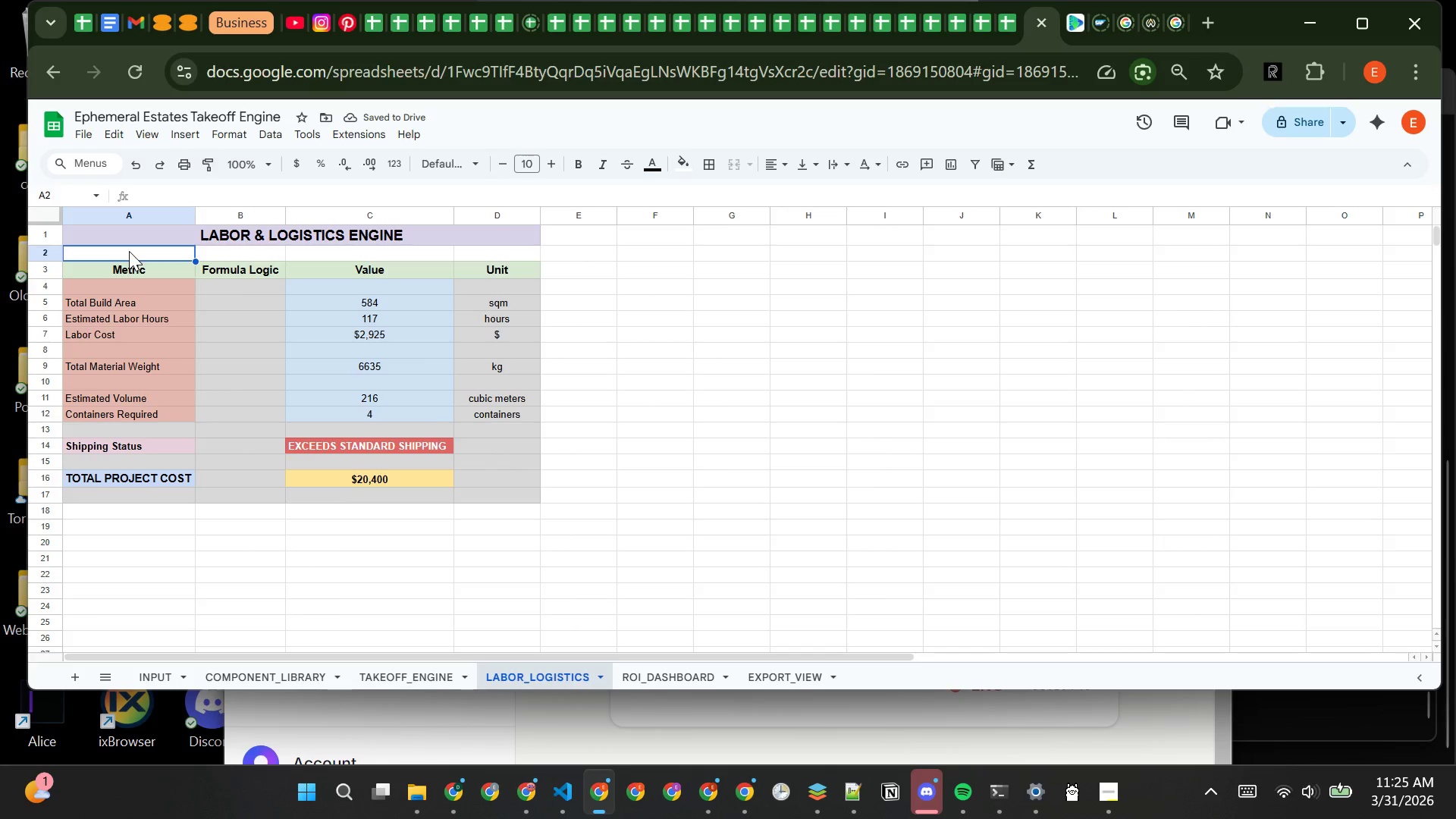 
left_click_drag(start_coordinate=[129, 251], to_coordinate=[667, 283])
 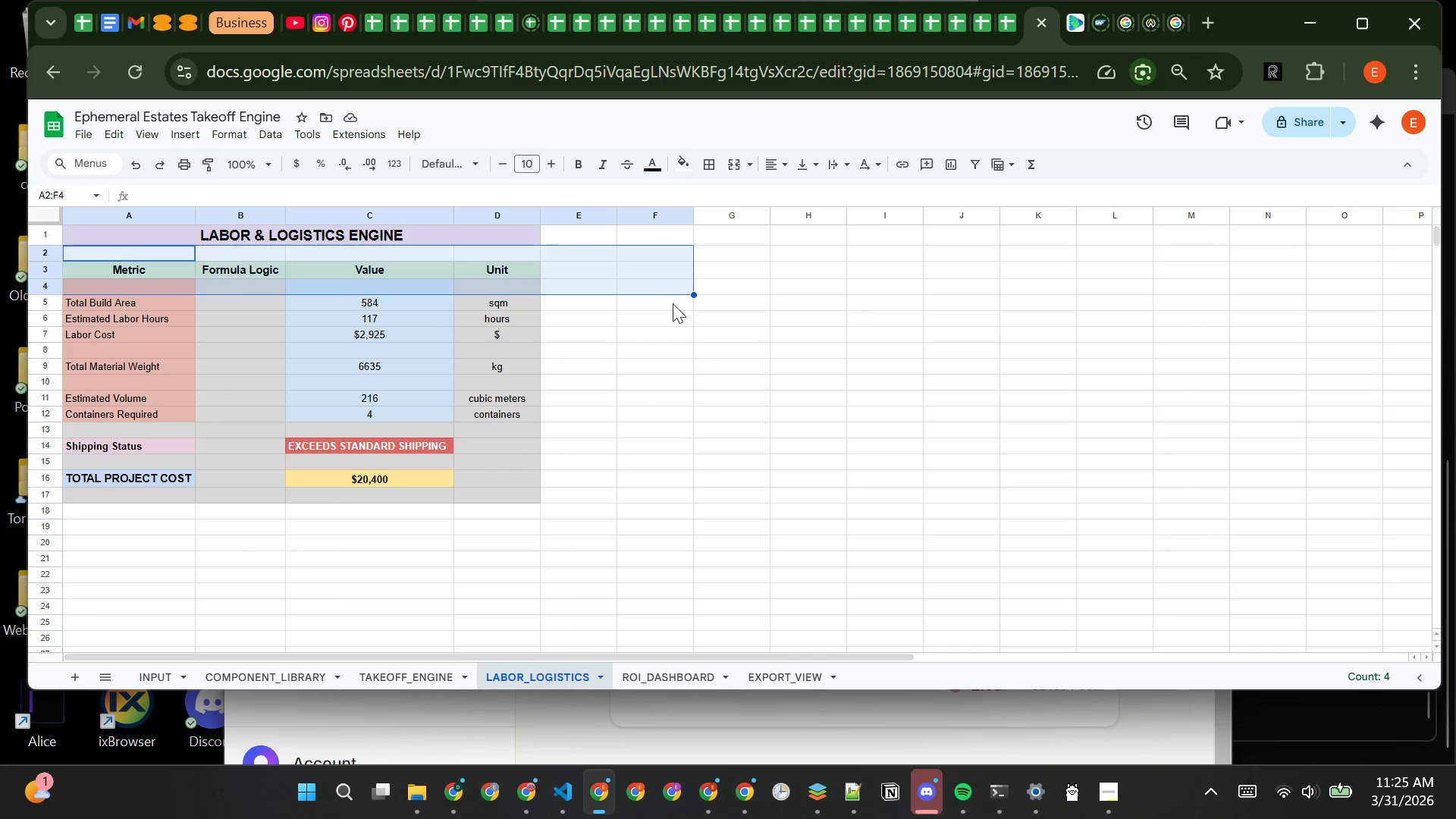 
left_click([688, 380])
 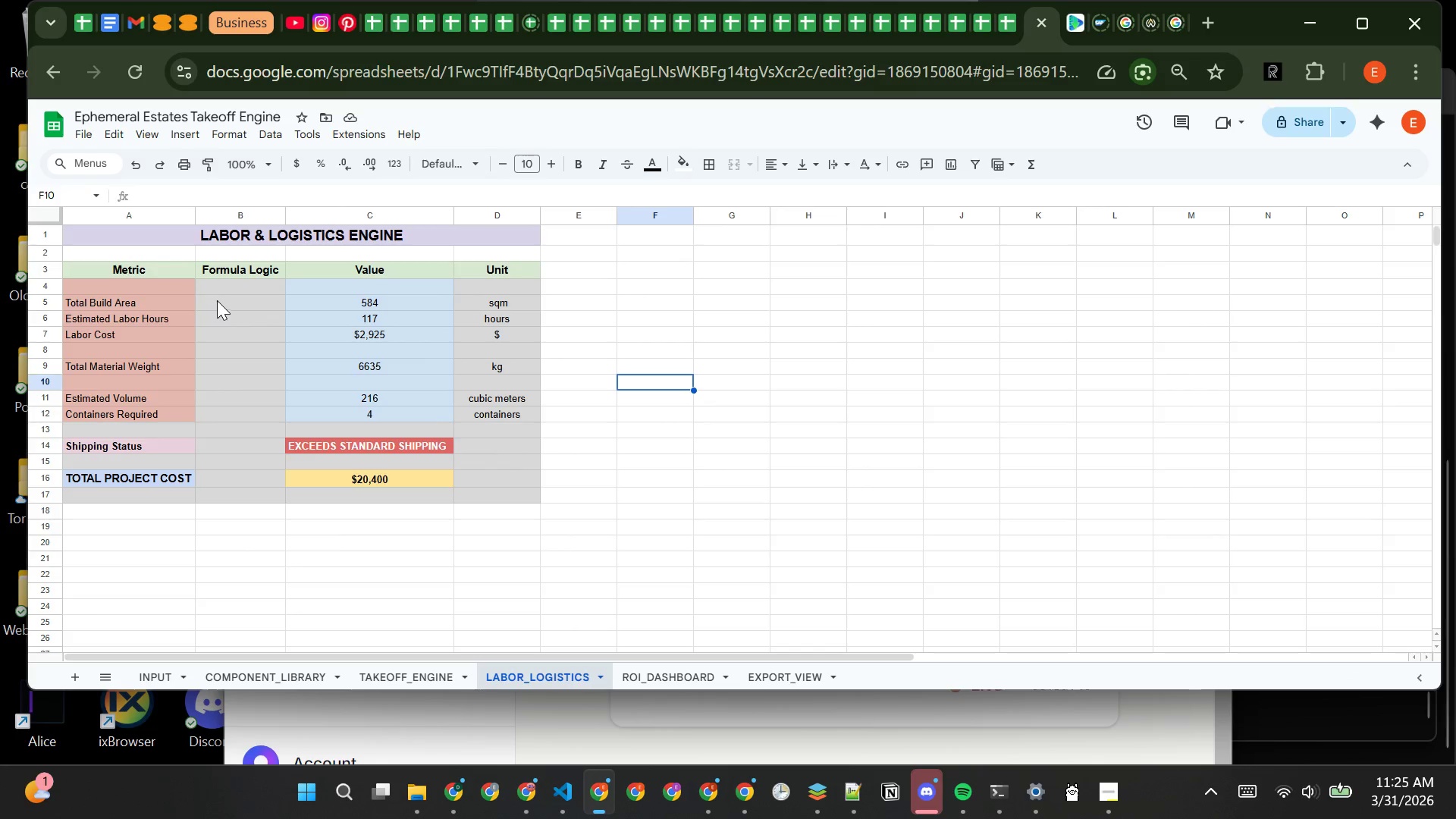 
left_click([230, 284])
 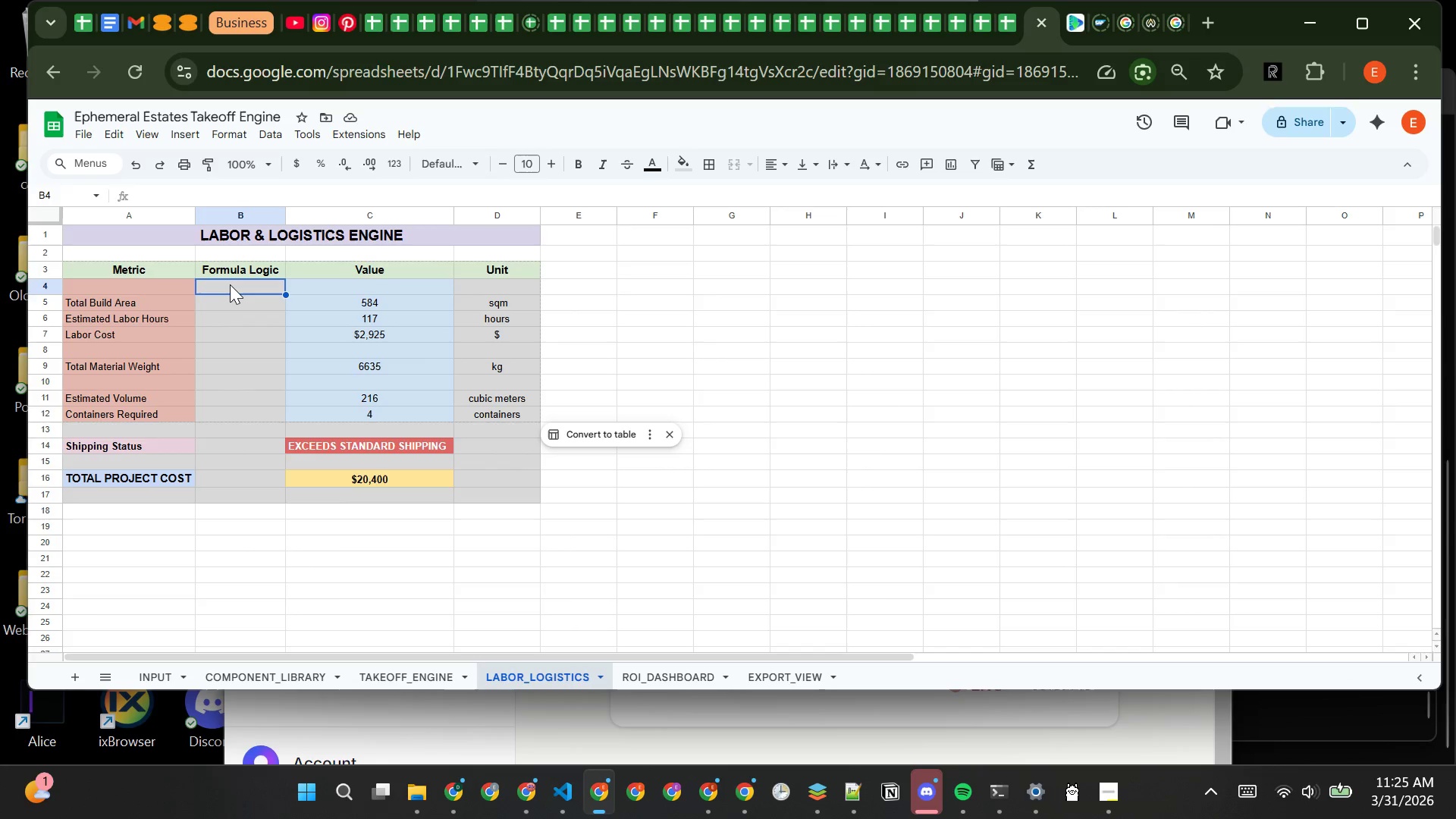 
left_click_drag(start_coordinate=[230, 284], to_coordinate=[479, 294])
 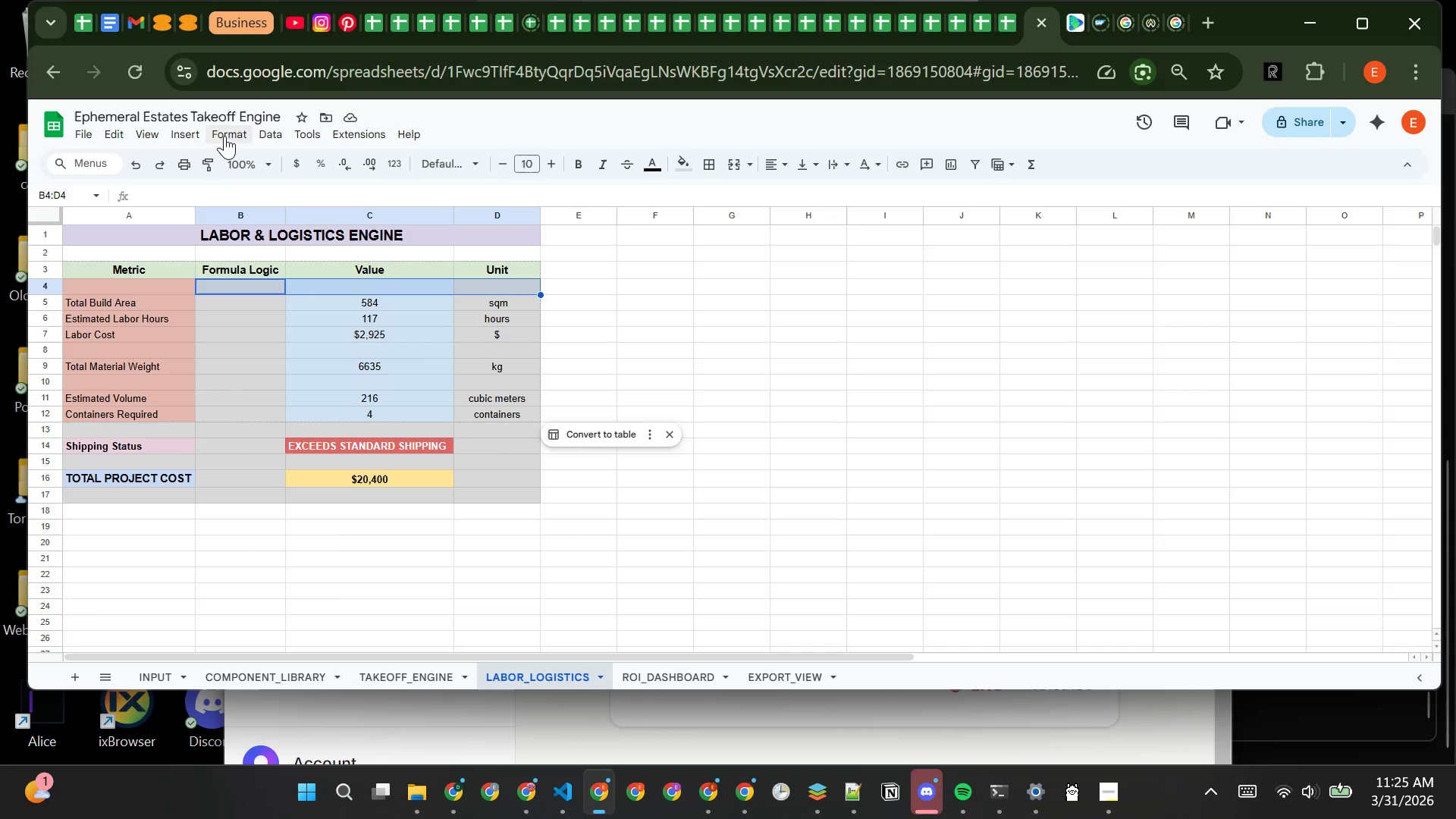 
left_click([692, 408])
 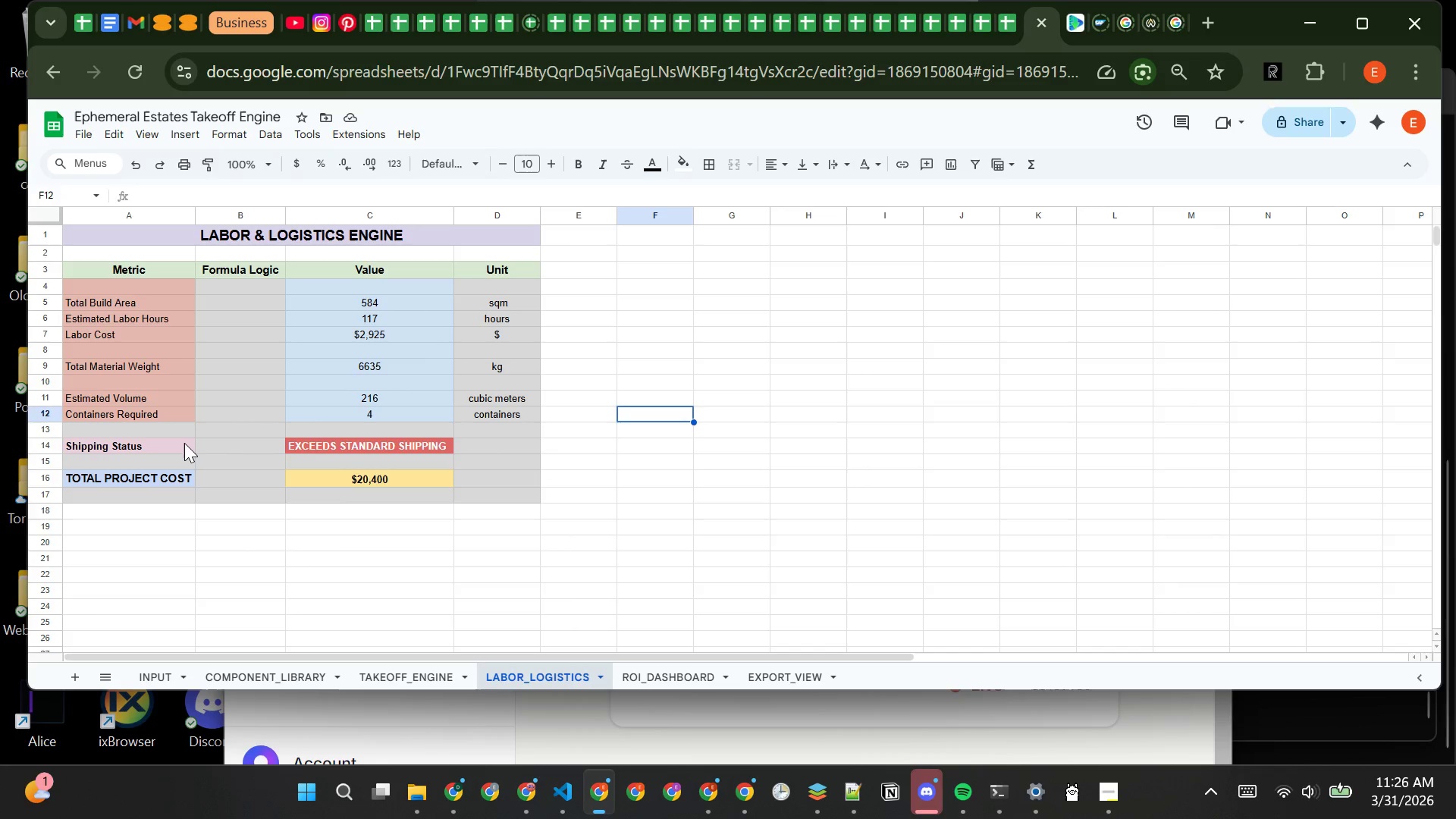 
left_click([202, 445])
 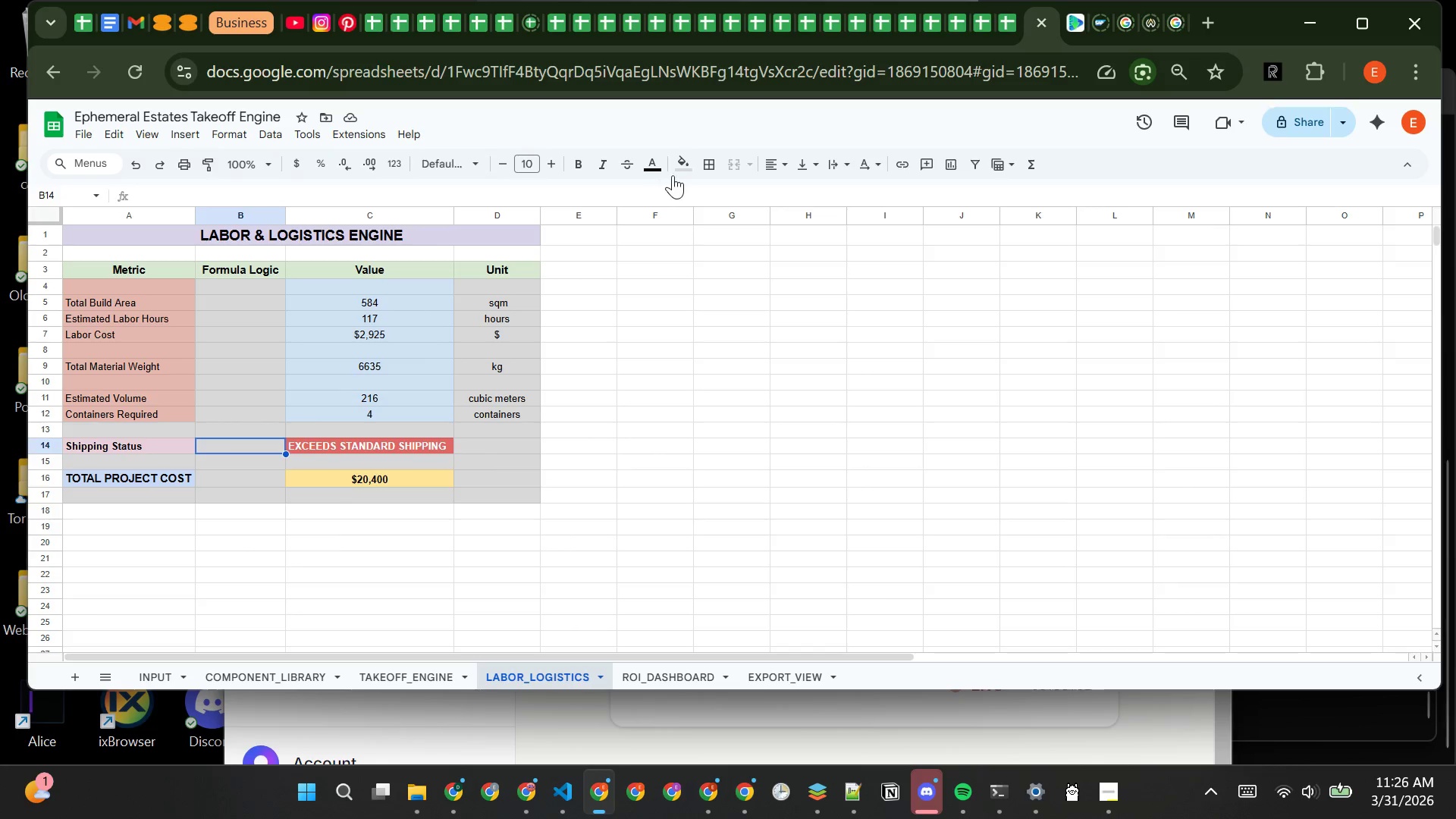 
left_click([684, 167])
 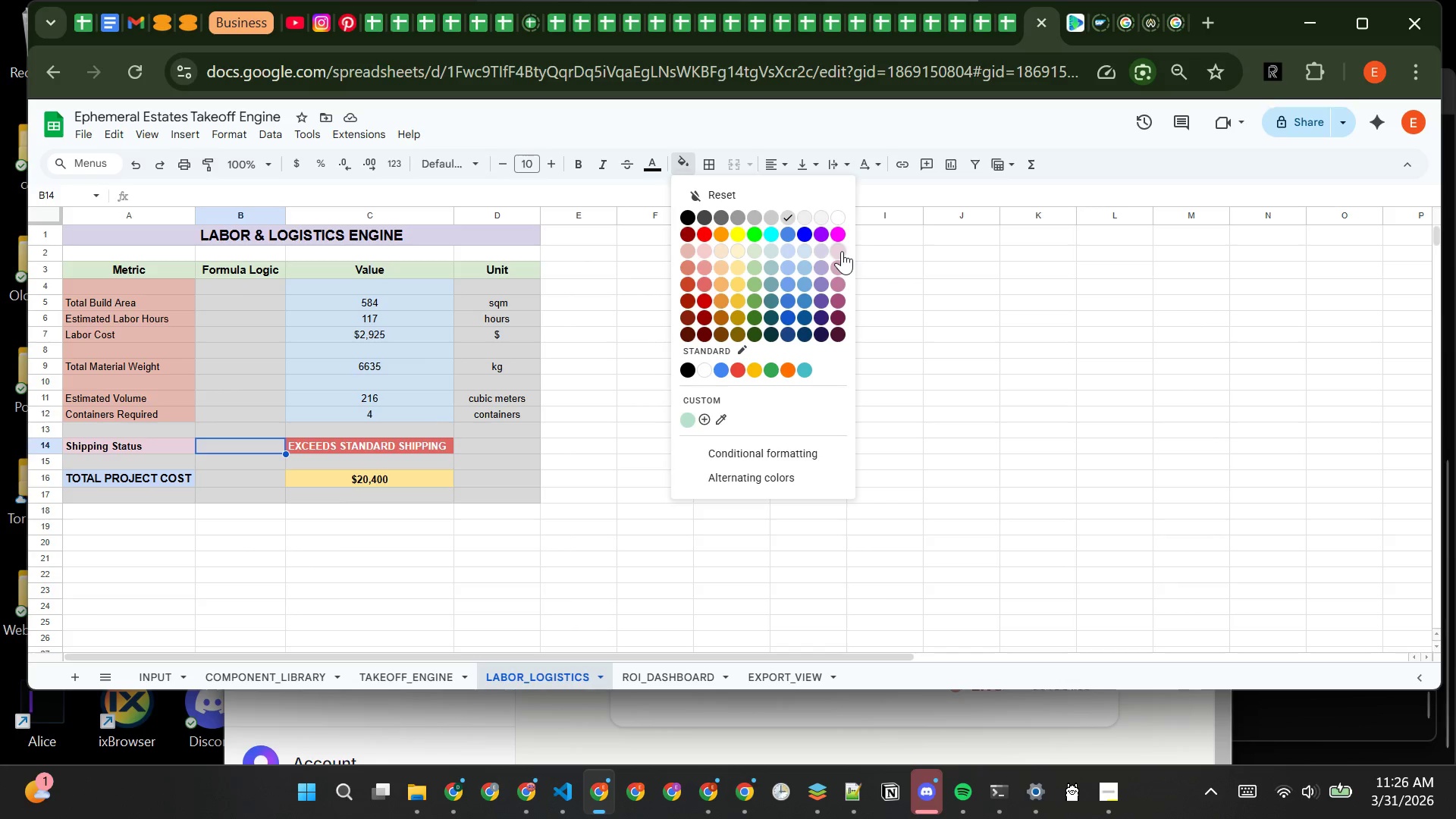 
left_click([842, 251])
 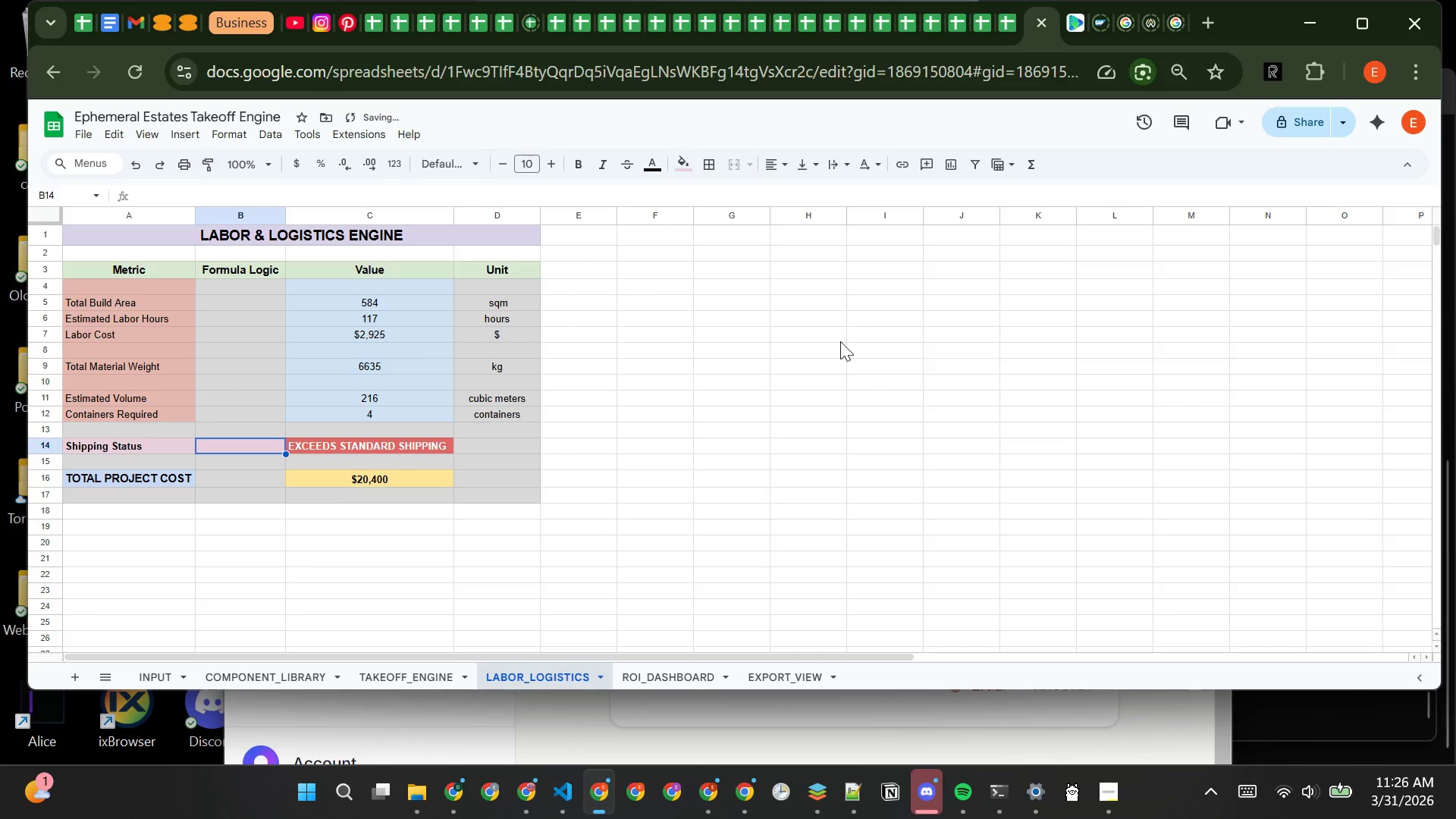 
left_click([840, 365])
 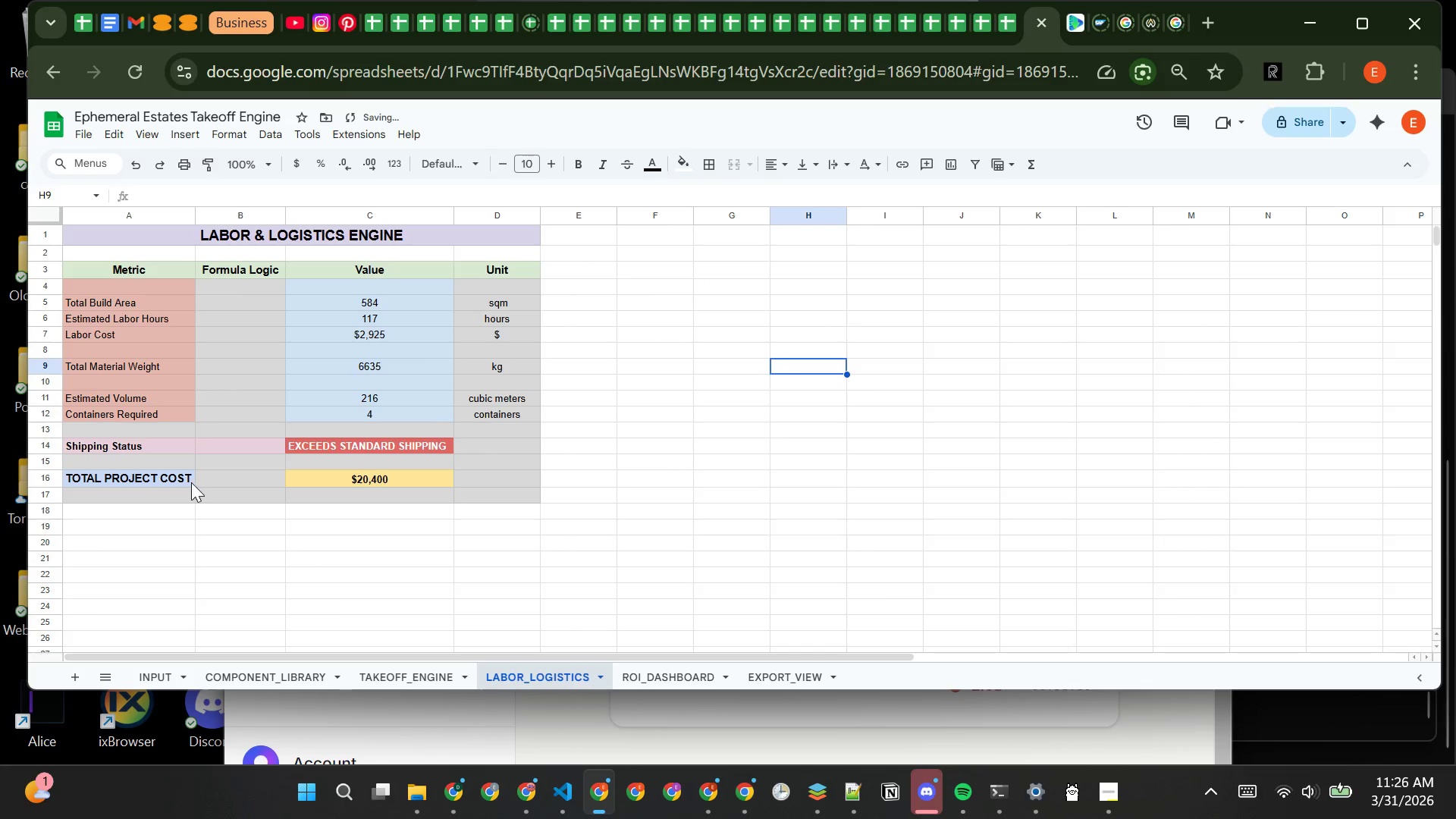 
left_click([196, 482])
 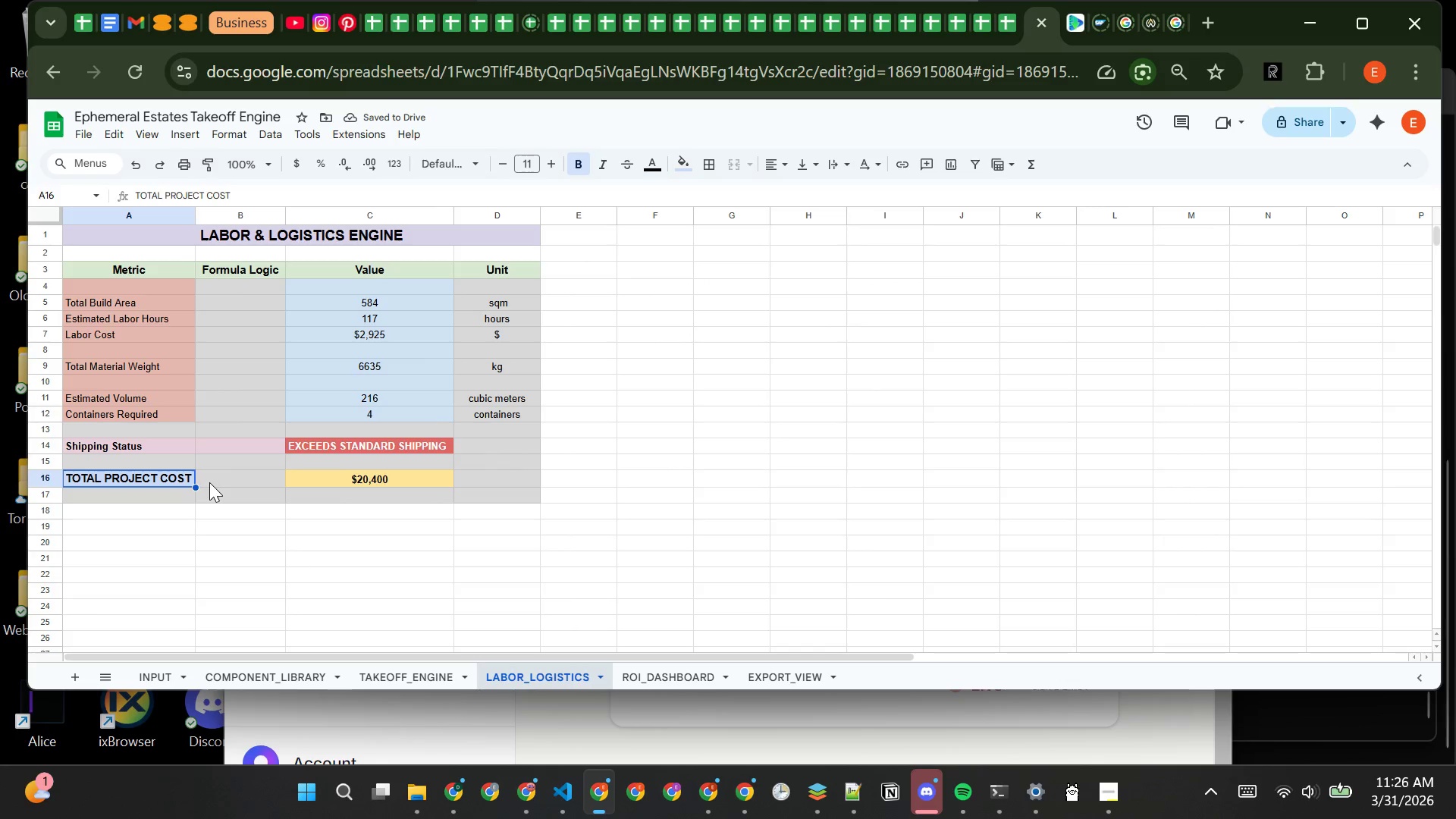 
left_click([217, 481])
 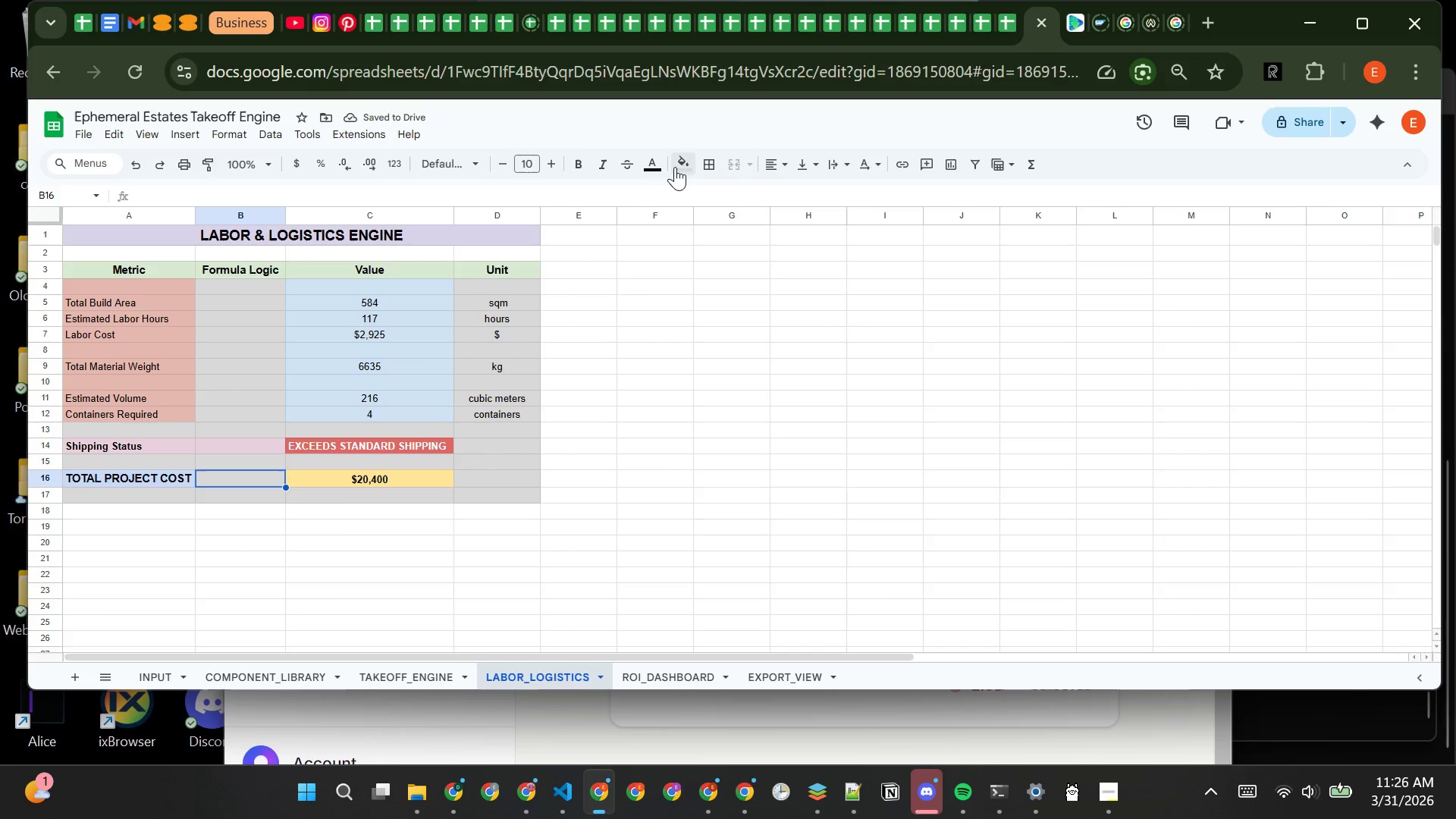 
left_click([683, 162])
 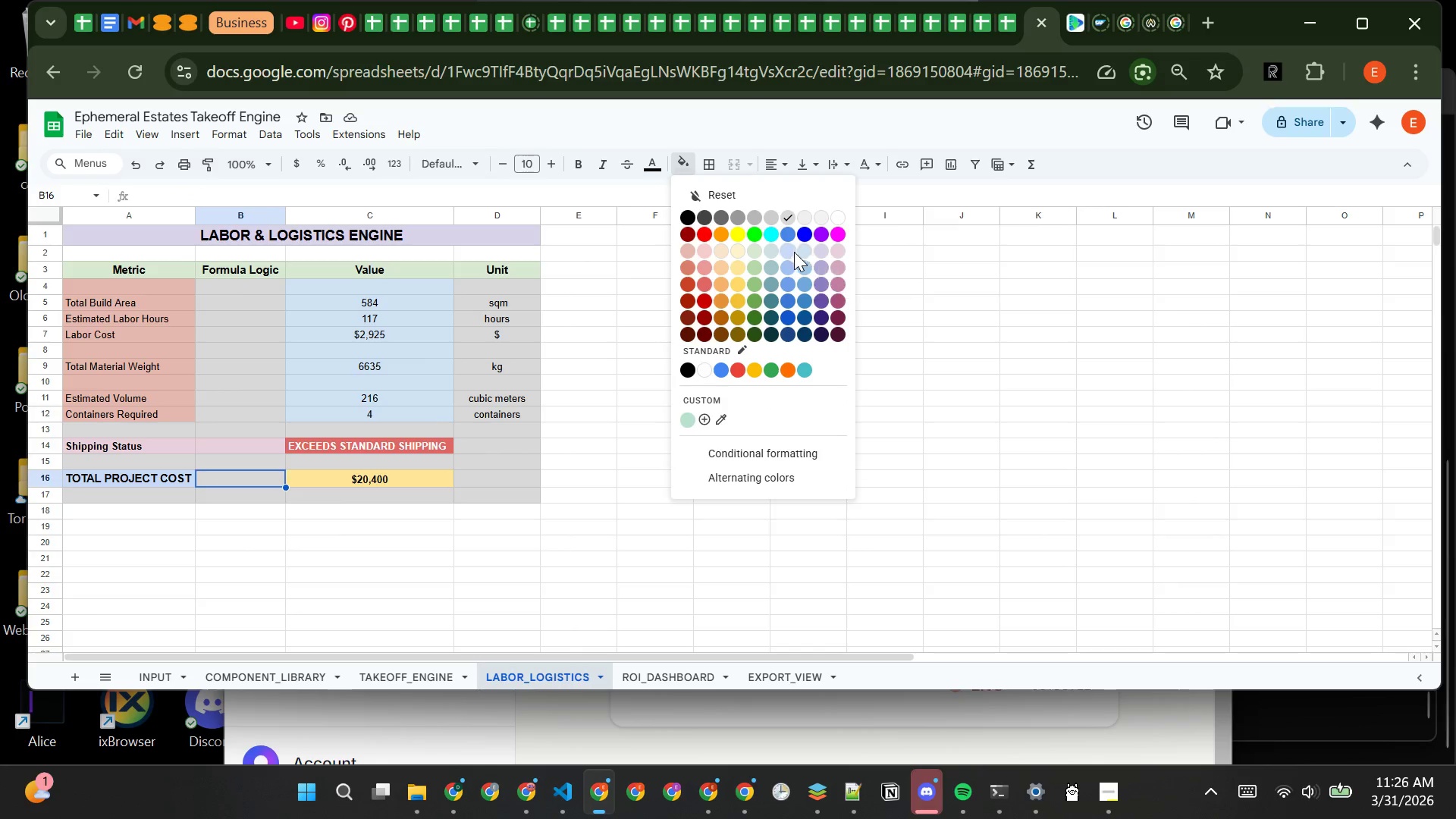 
left_click([807, 252])
 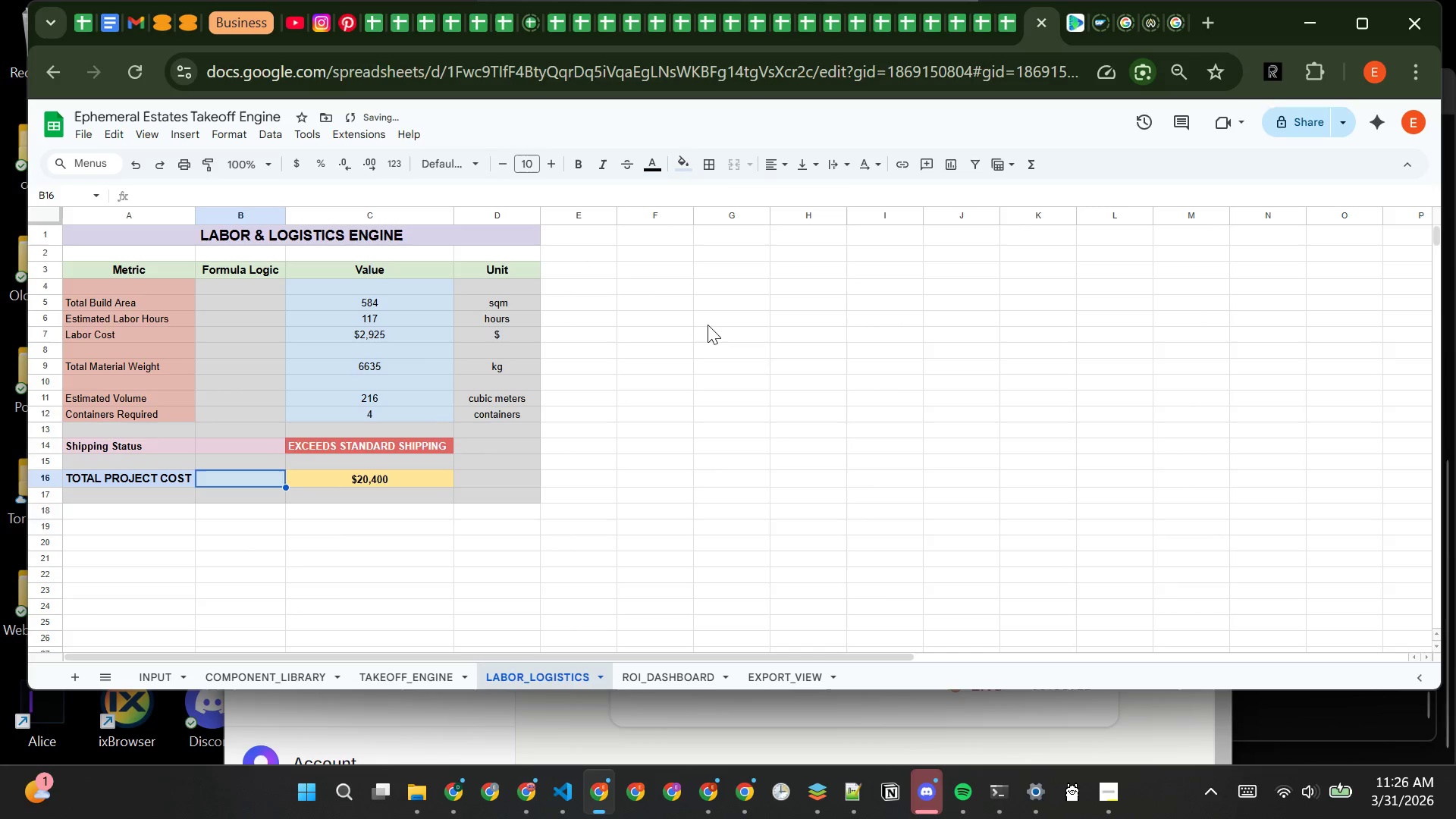 
left_click([711, 323])
 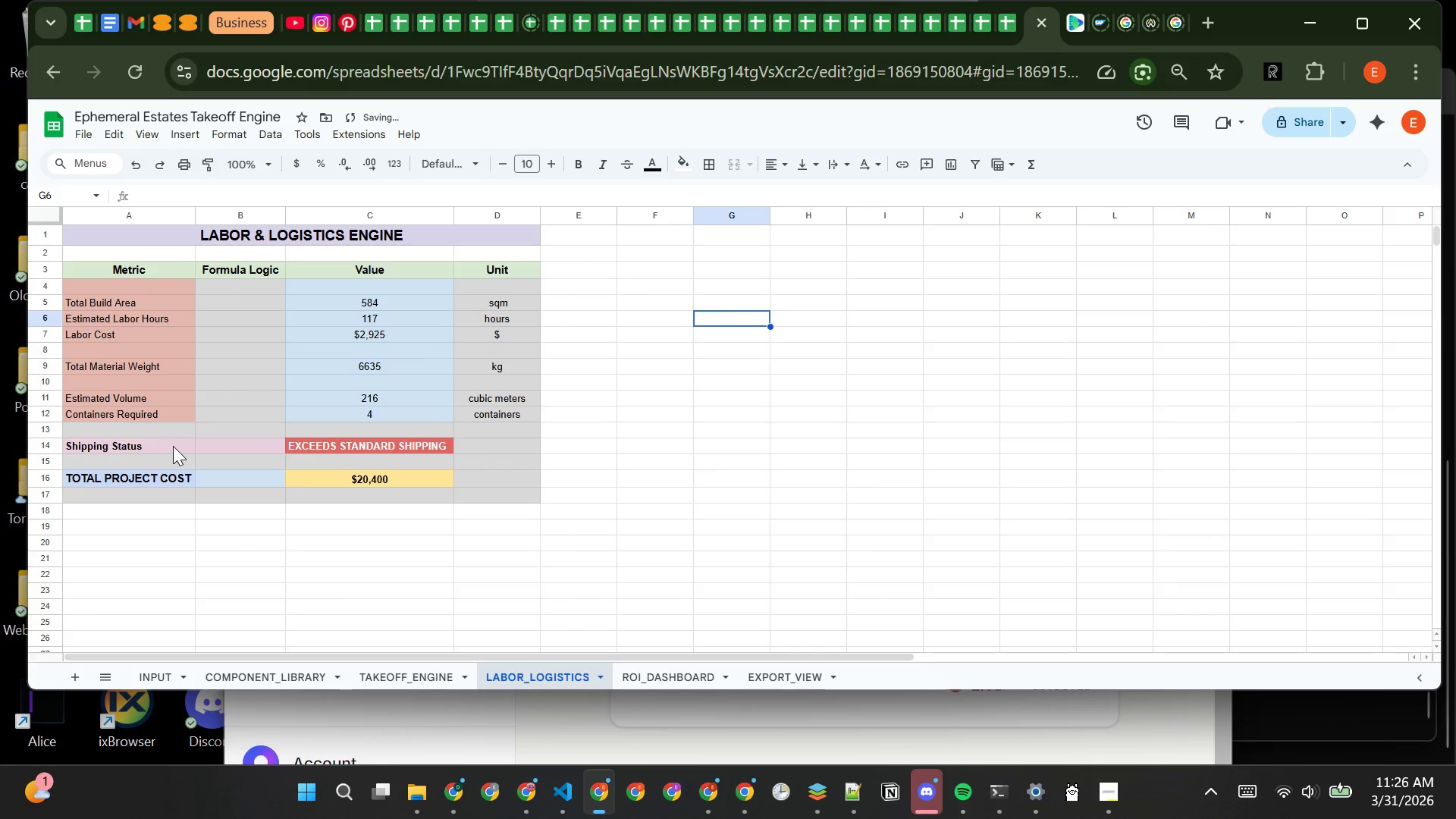 
left_click_drag(start_coordinate=[173, 446], to_coordinate=[212, 449])
 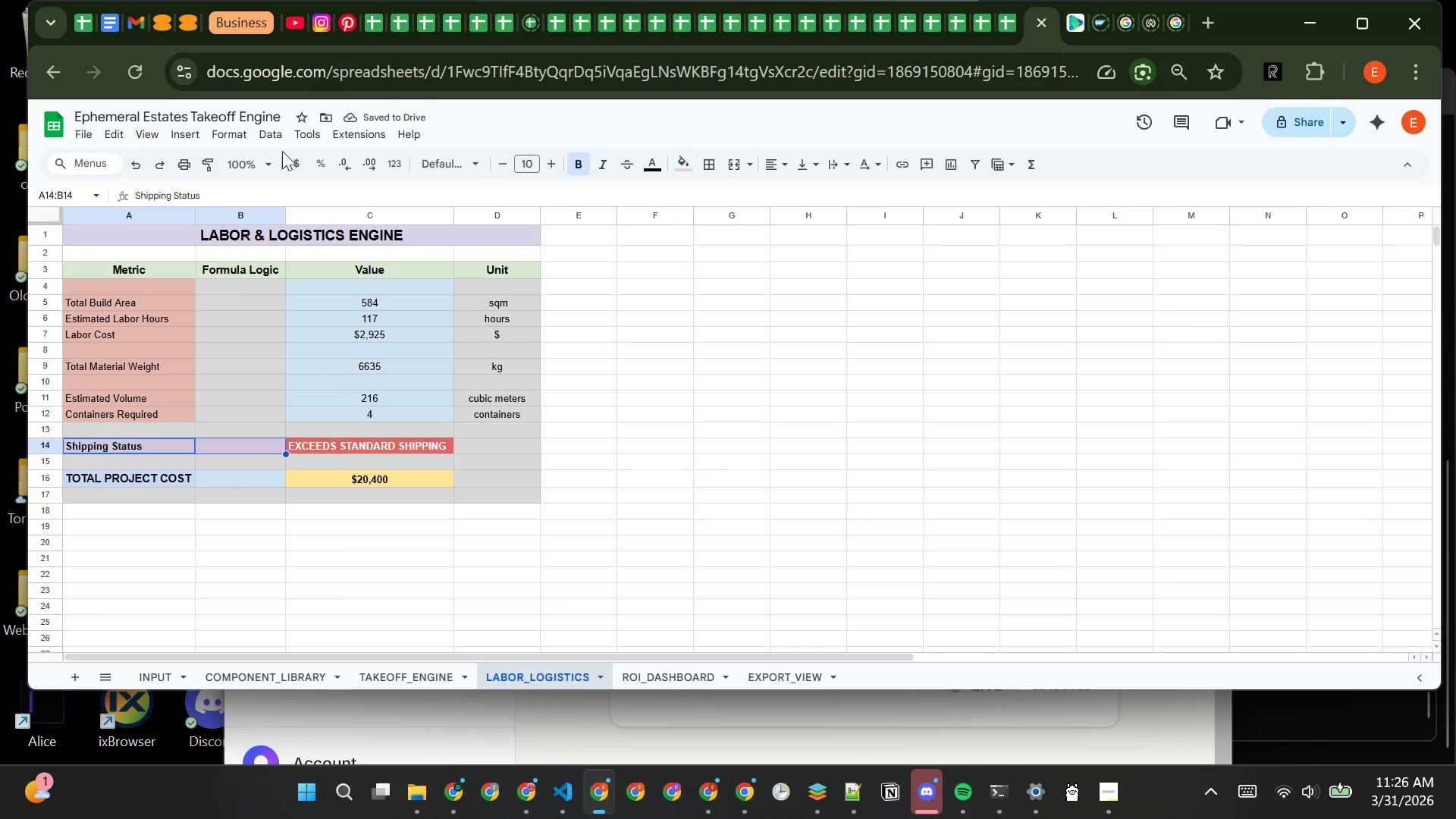 
left_click([237, 139])
 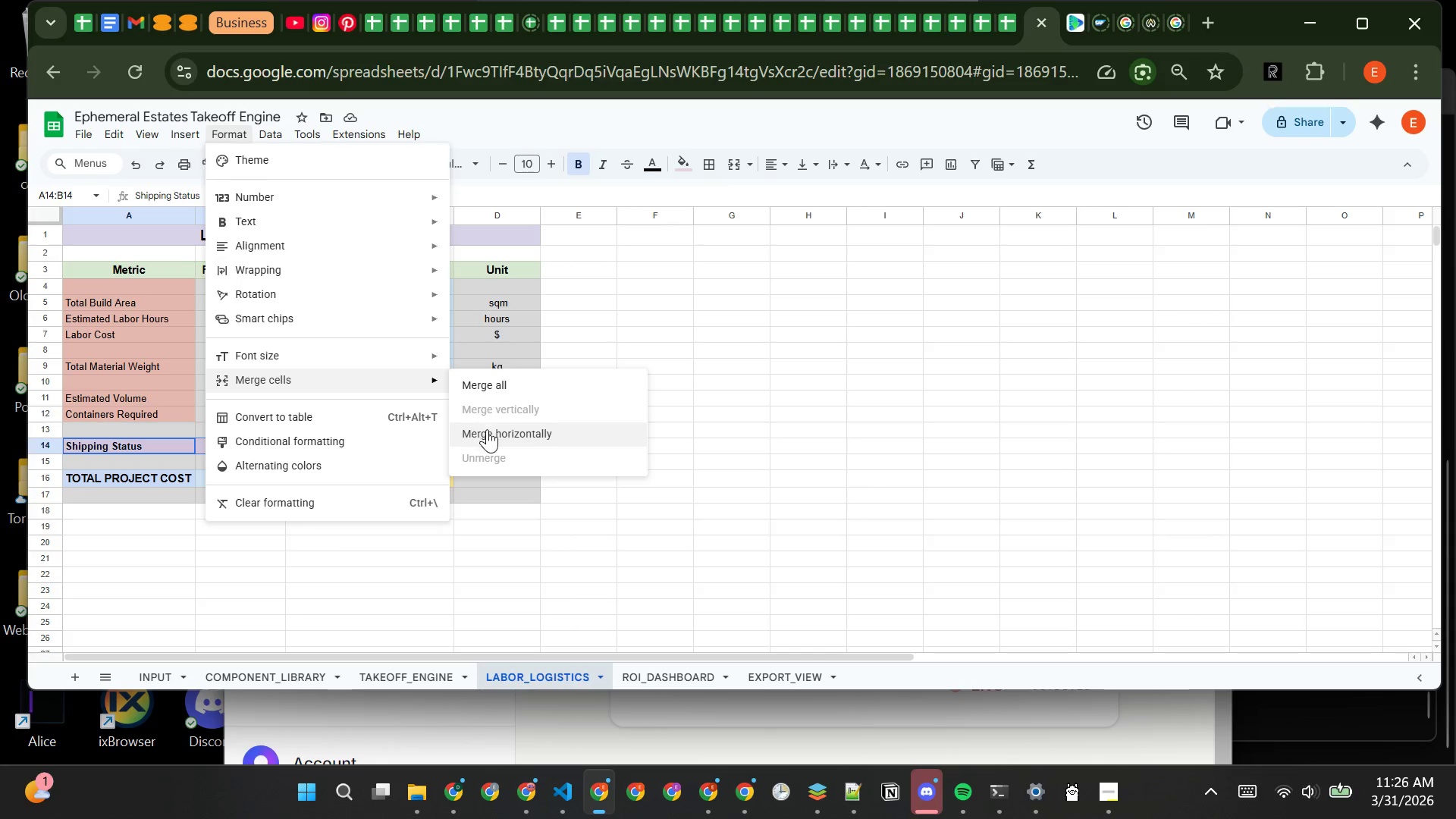 
left_click([491, 433])
 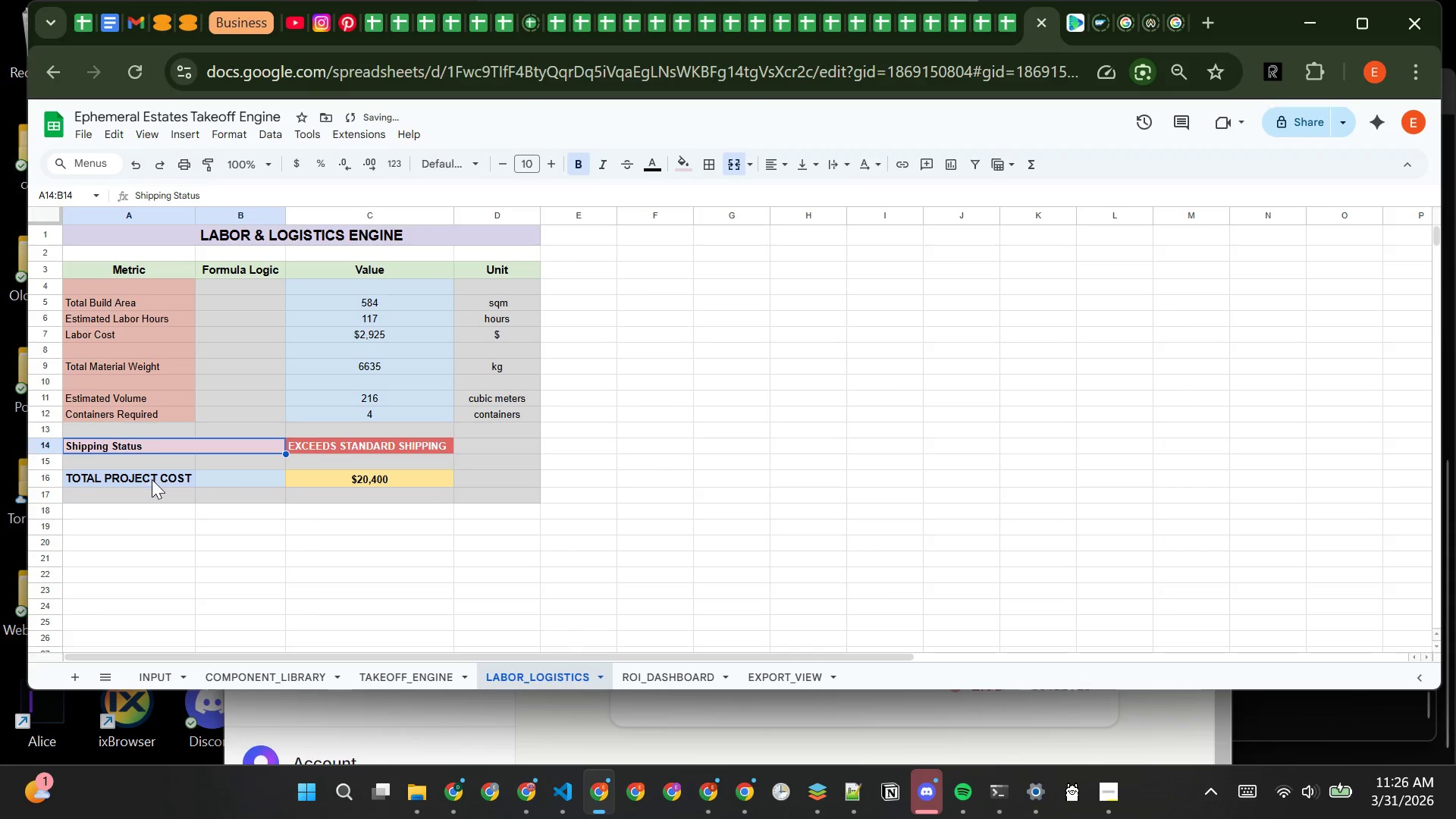 
left_click([160, 479])
 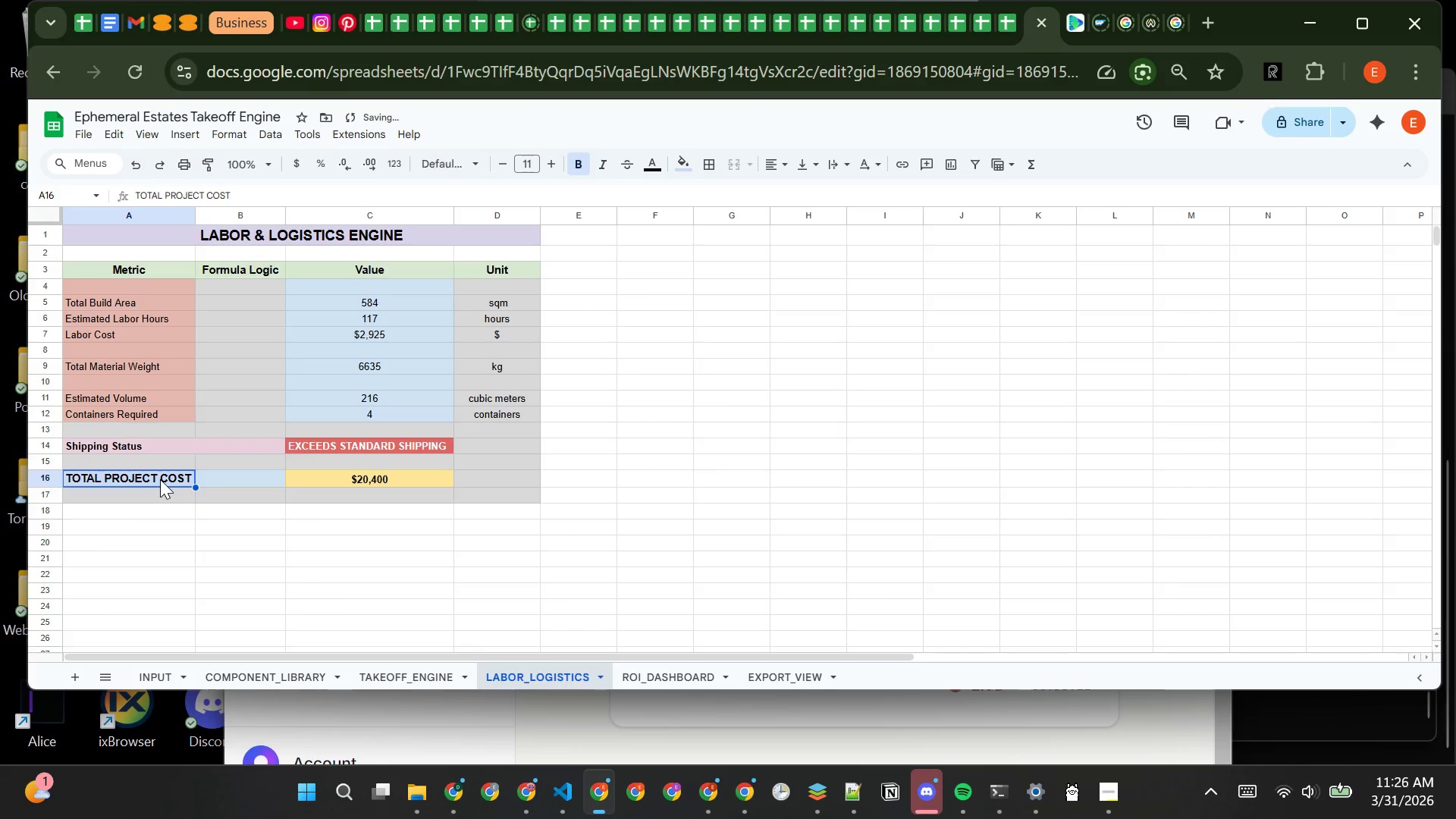 
left_click_drag(start_coordinate=[160, 479], to_coordinate=[210, 479])
 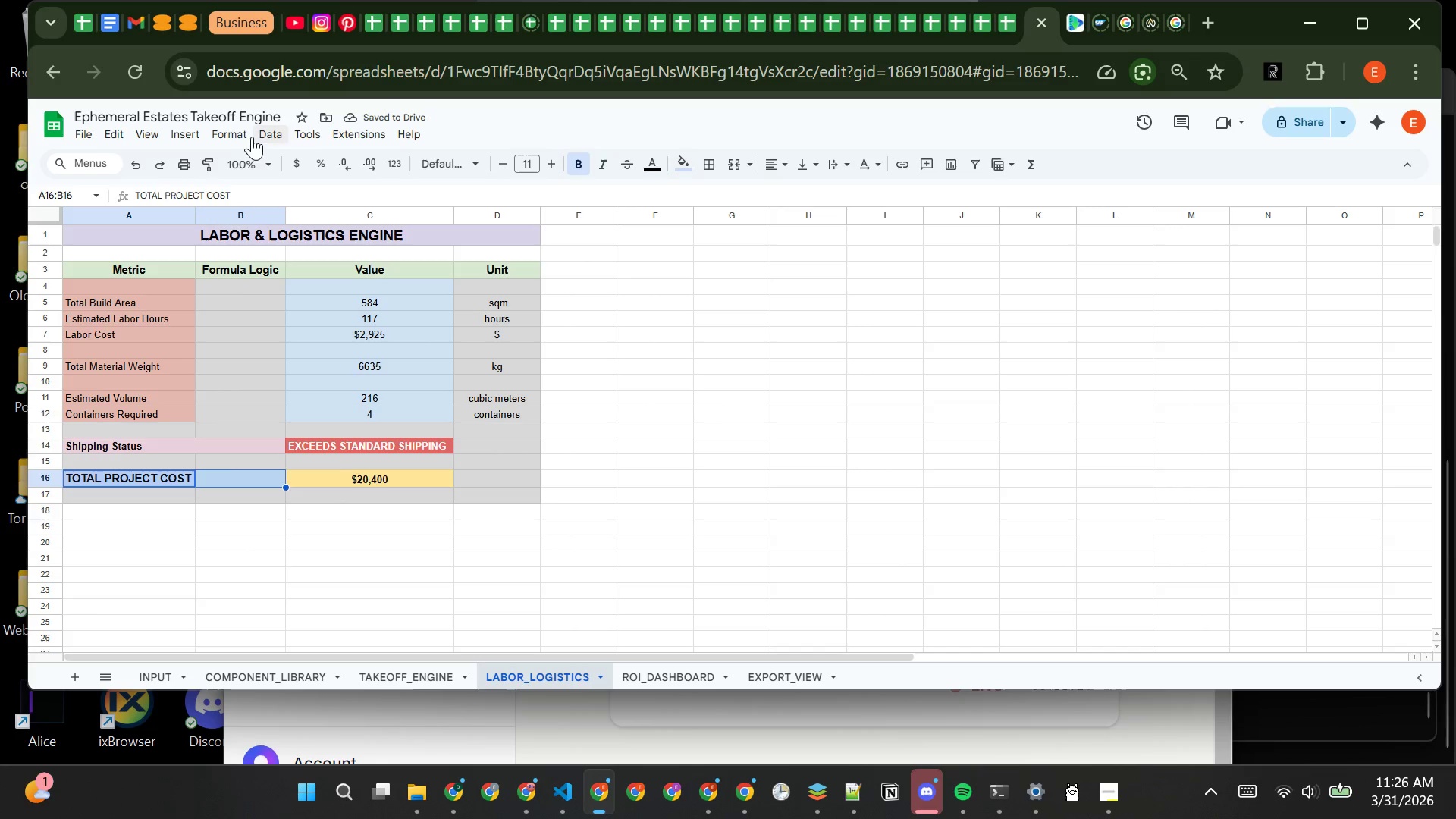 
left_click([245, 134])
 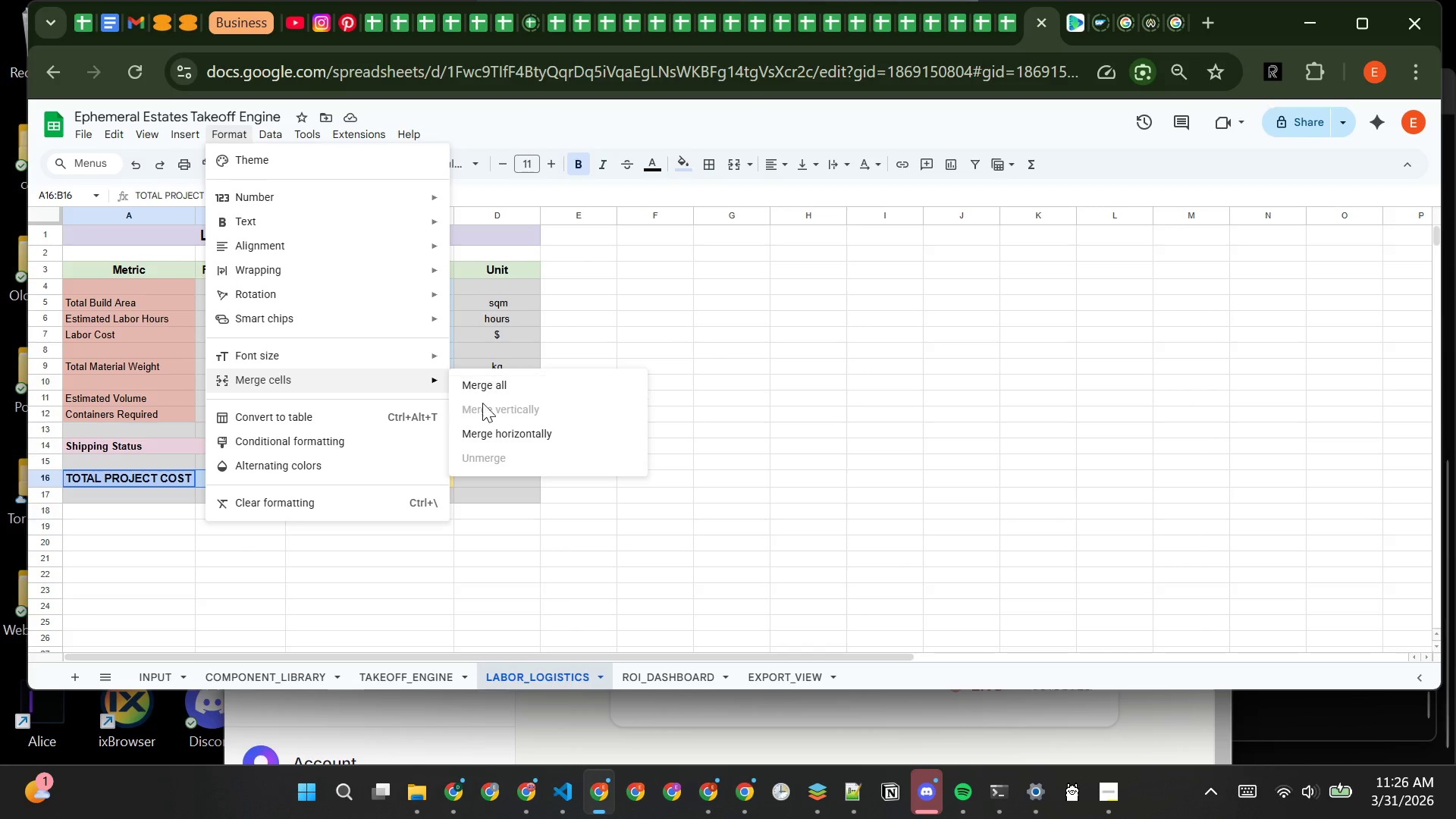 
left_click([503, 433])
 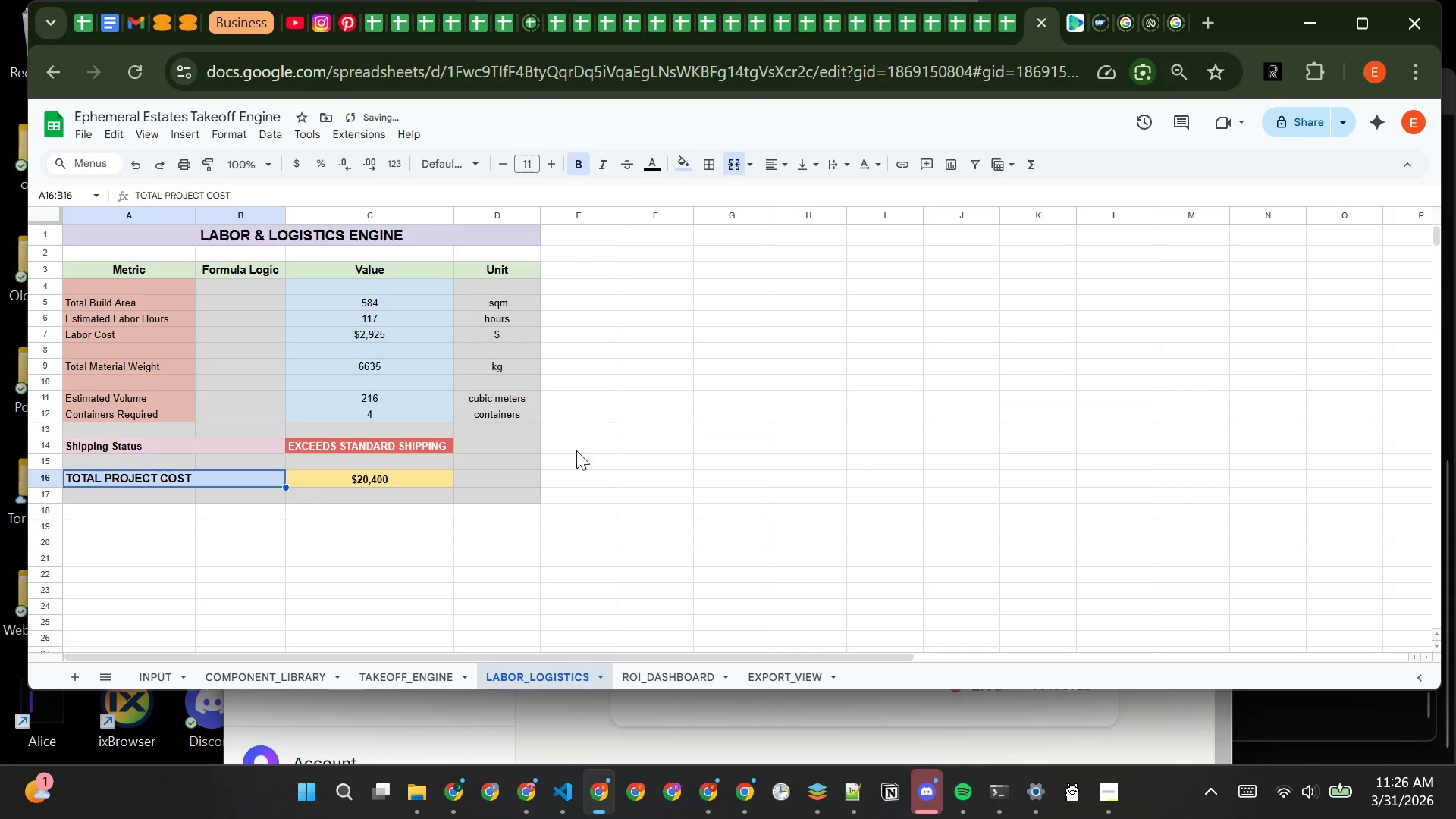 
left_click([582, 450])
 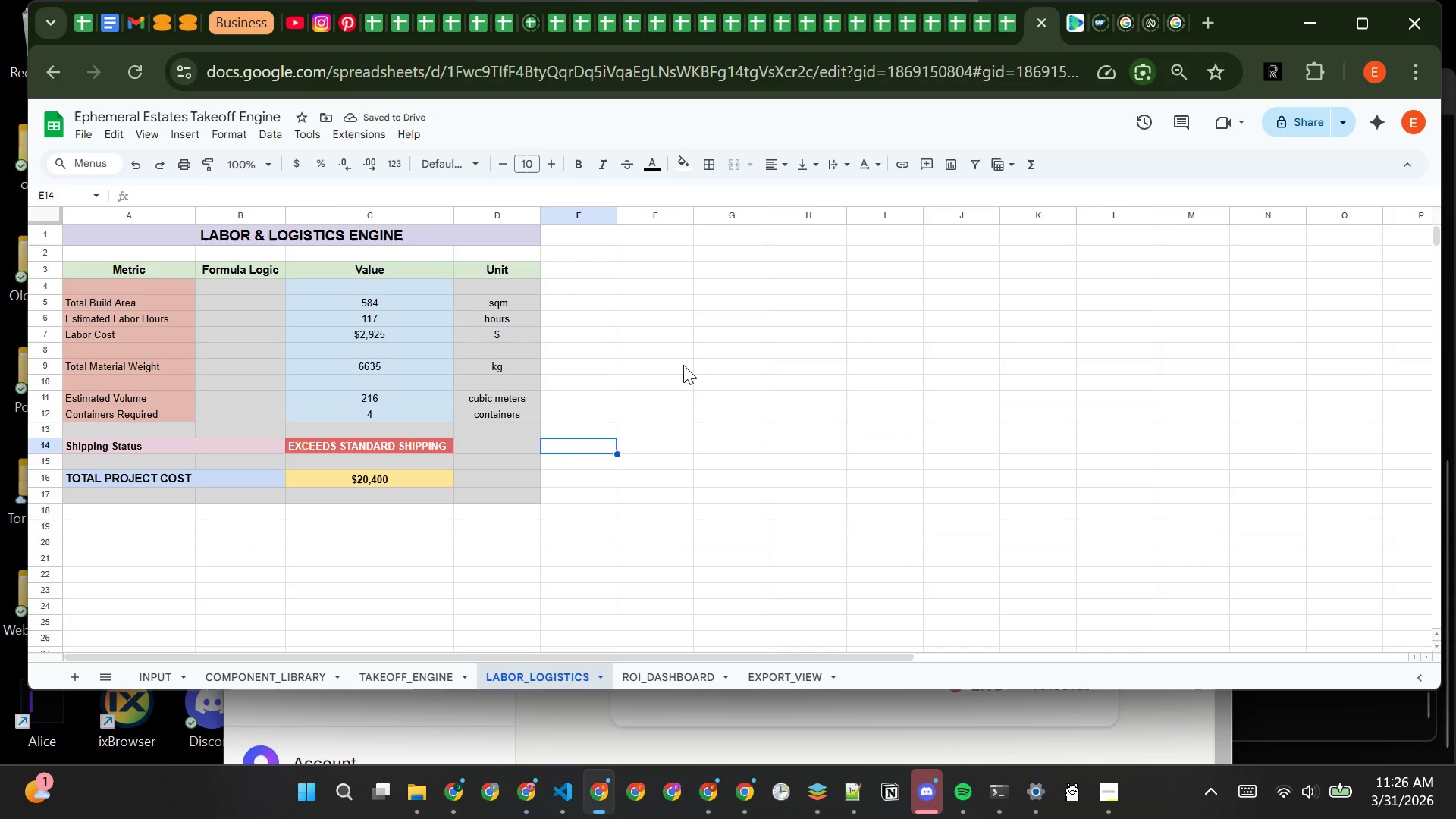 
mouse_move([664, 250])
 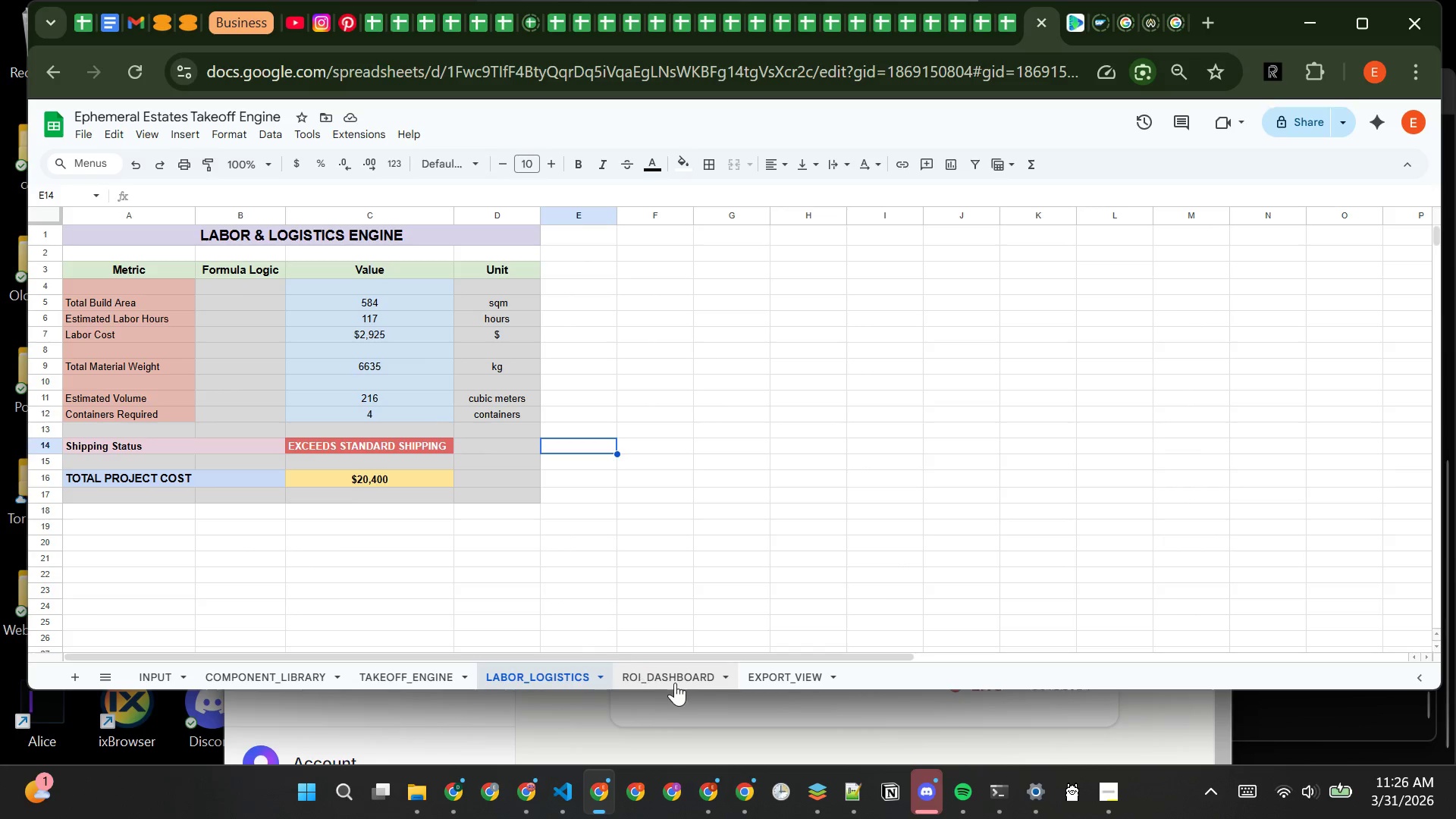 
left_click([676, 686])
 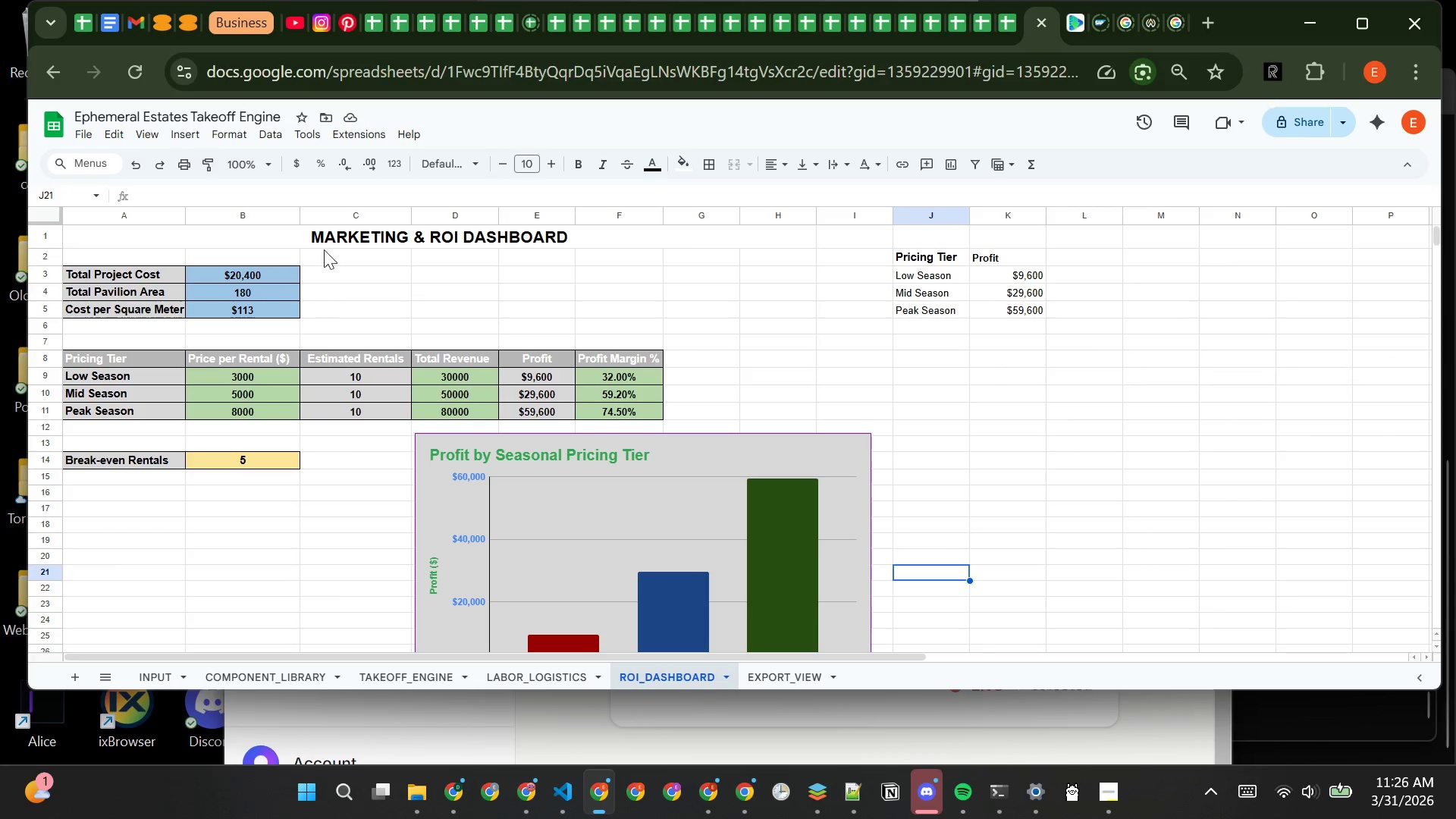 
left_click([282, 237])
 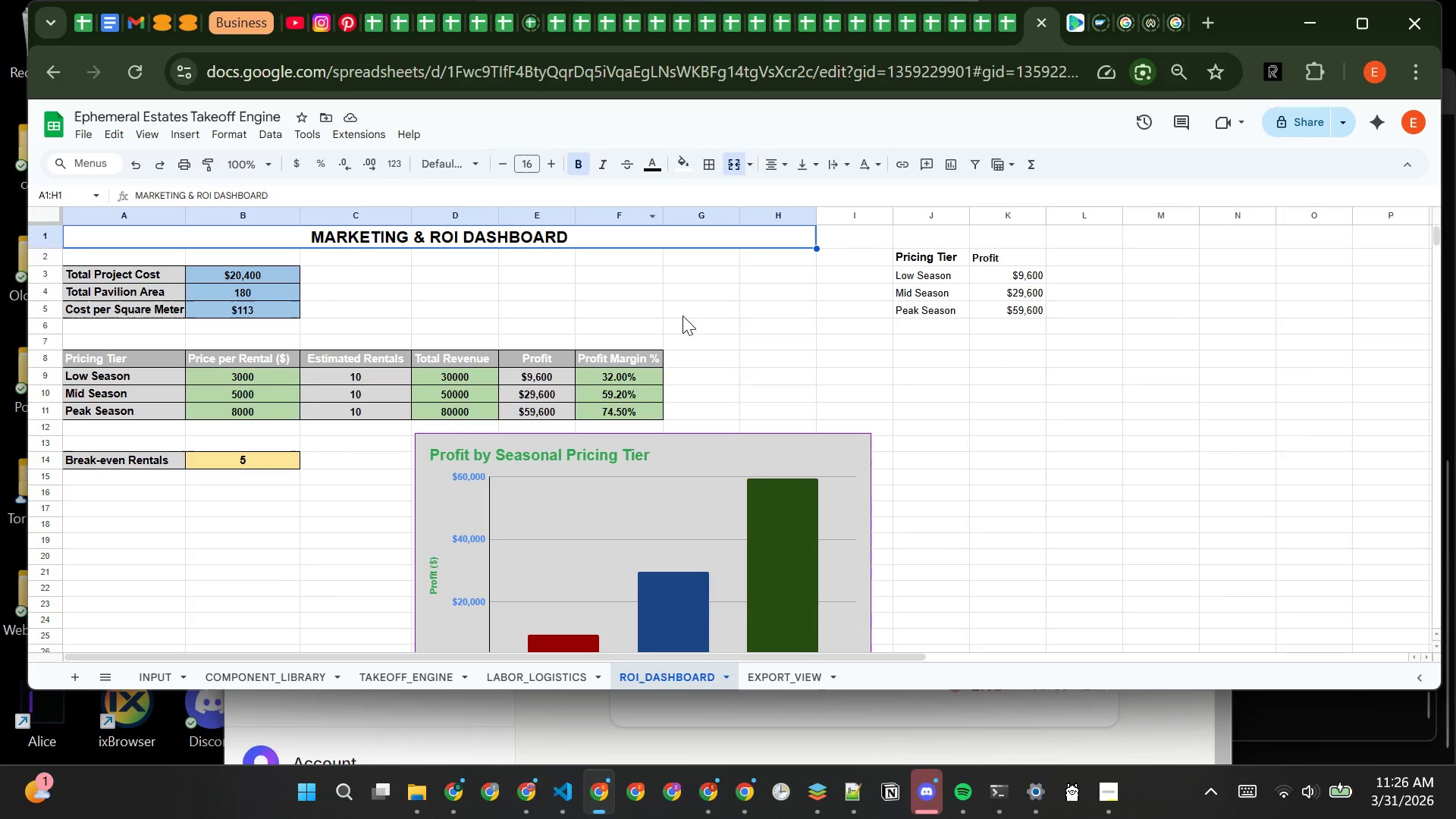 
wait(5.7)
 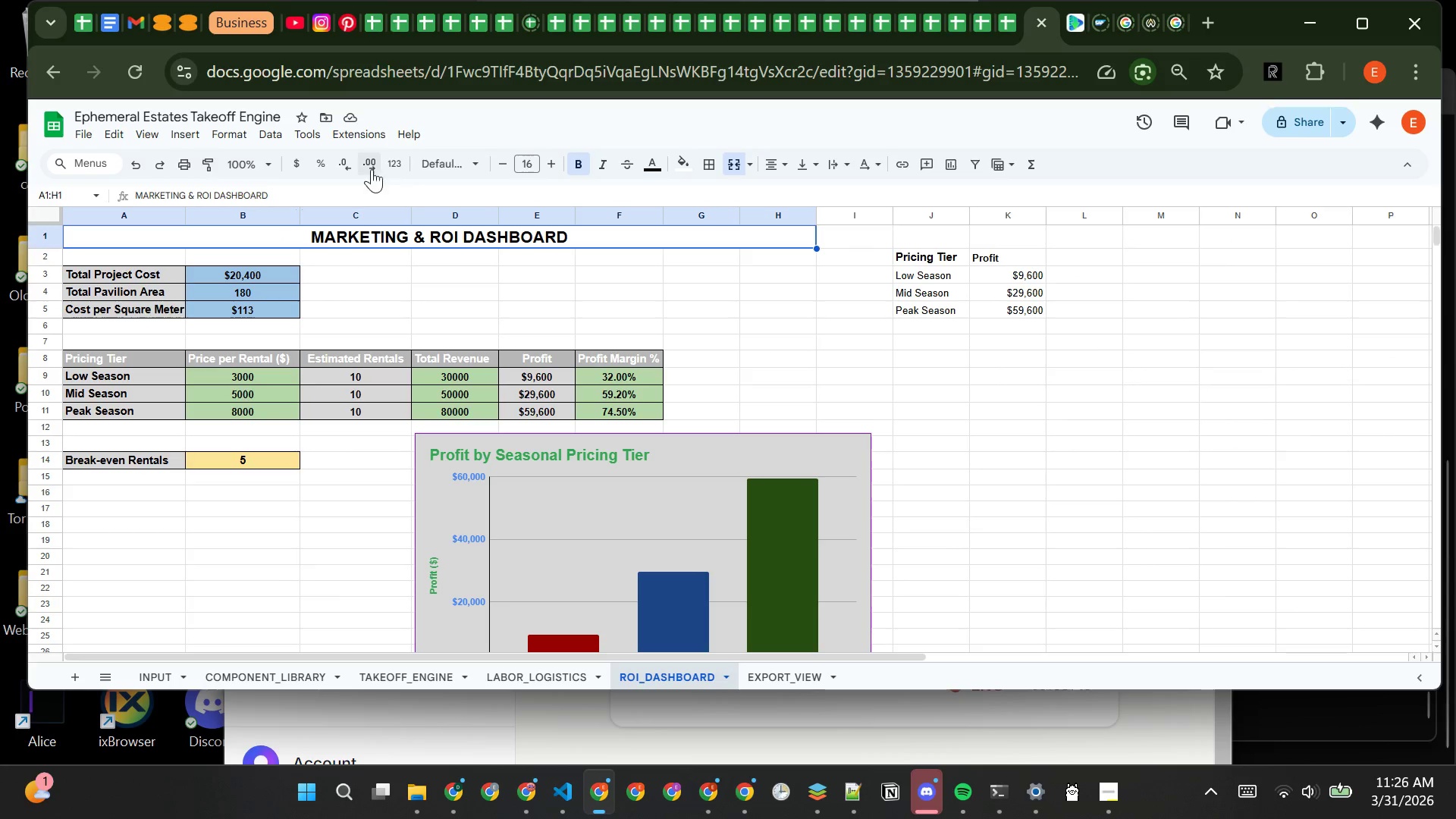 
left_click_drag(start_coordinate=[735, 470], to_coordinate=[673, 460])
 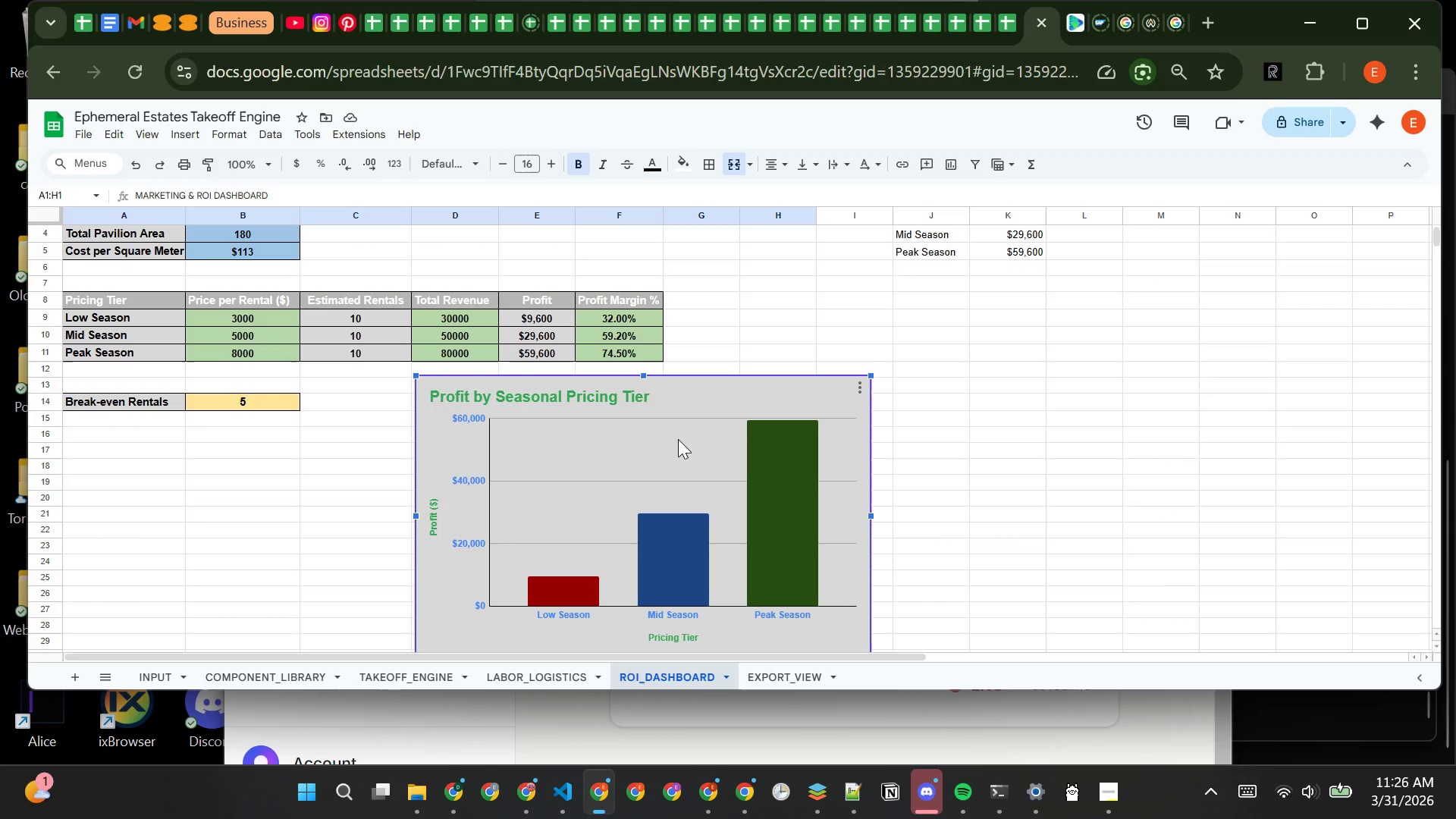 
left_click_drag(start_coordinate=[678, 434], to_coordinate=[563, 447])
 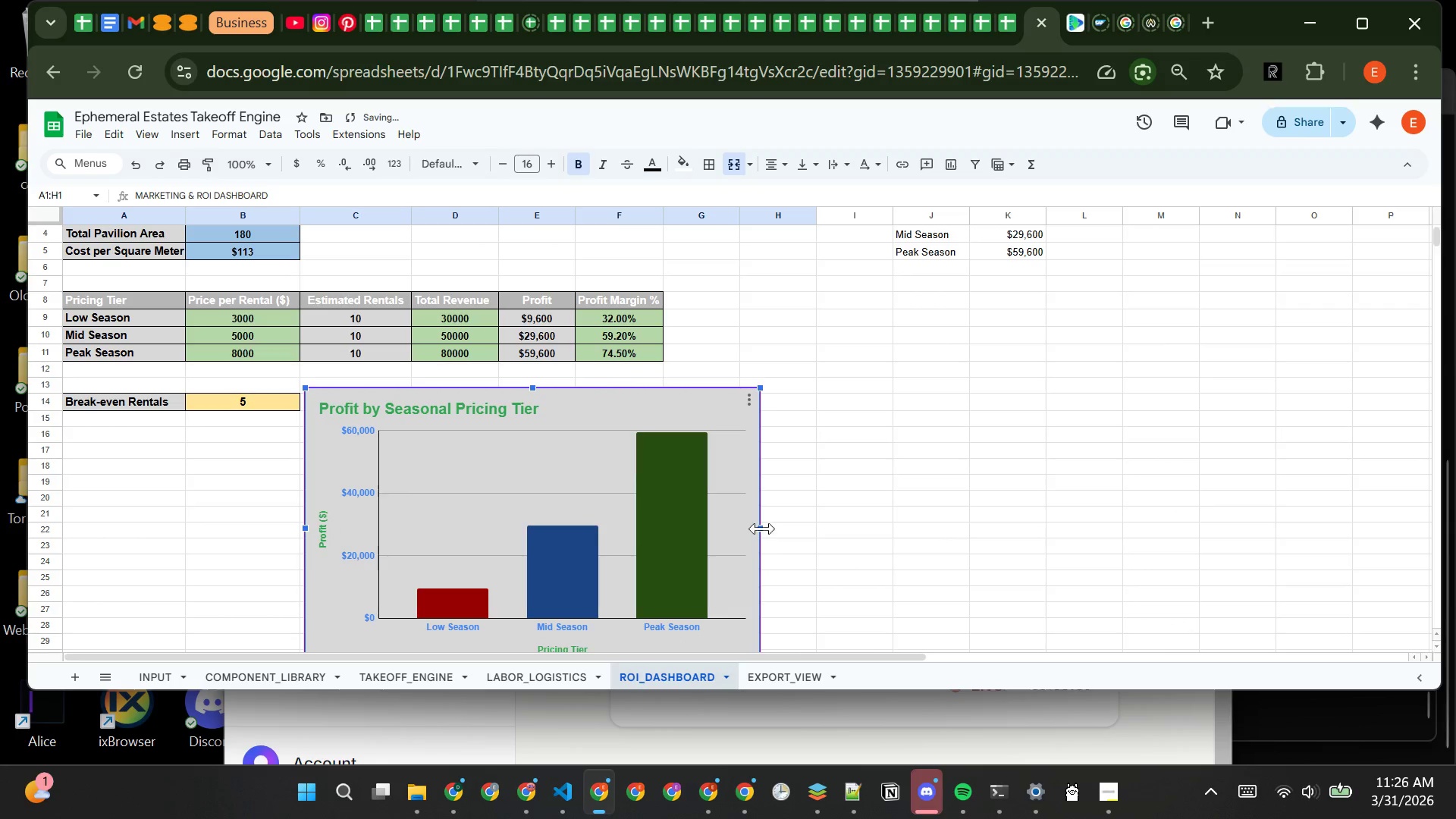 
left_click_drag(start_coordinate=[758, 529], to_coordinate=[811, 529])
 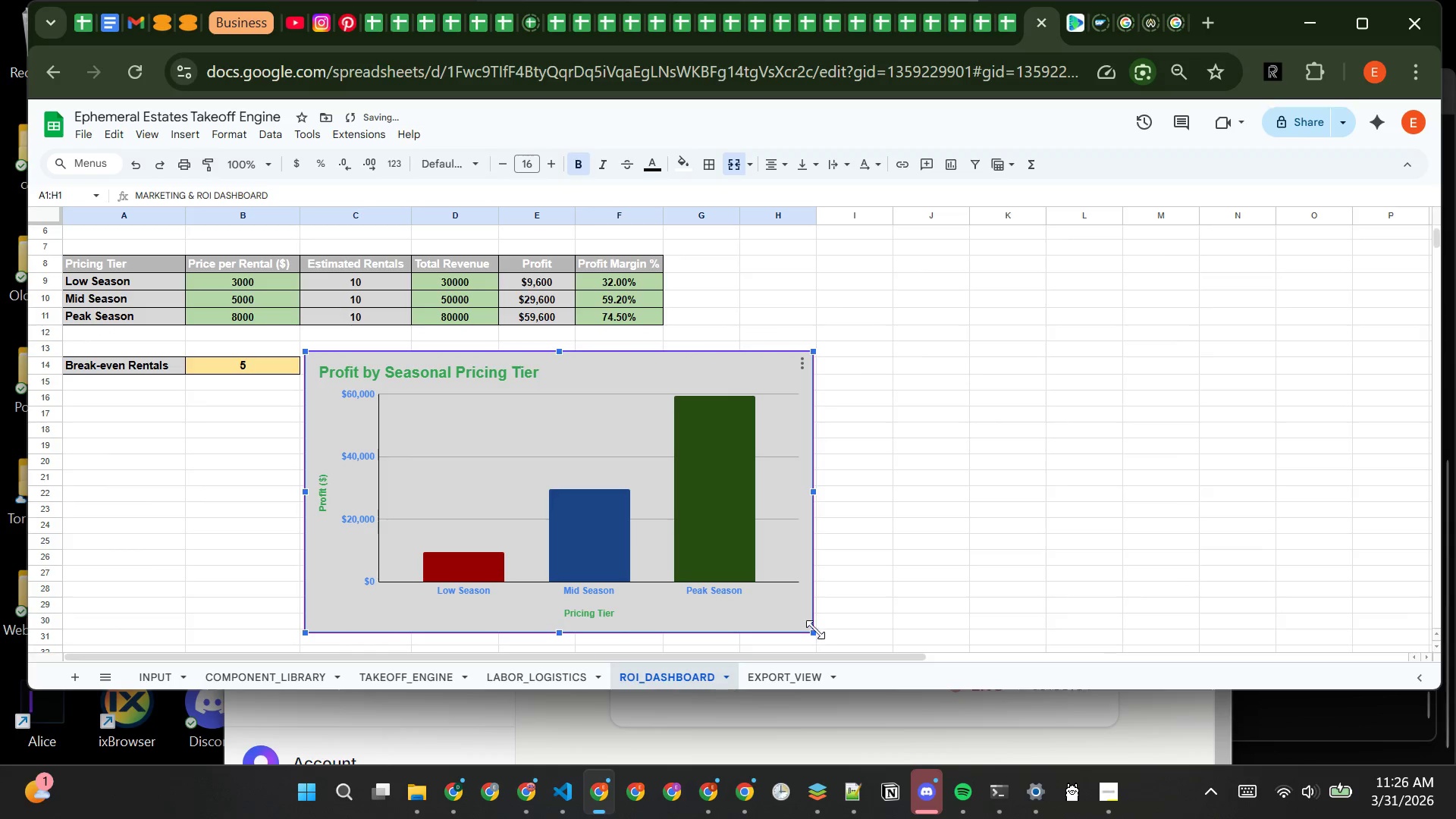 
left_click_drag(start_coordinate=[812, 632], to_coordinate=[798, 578])
 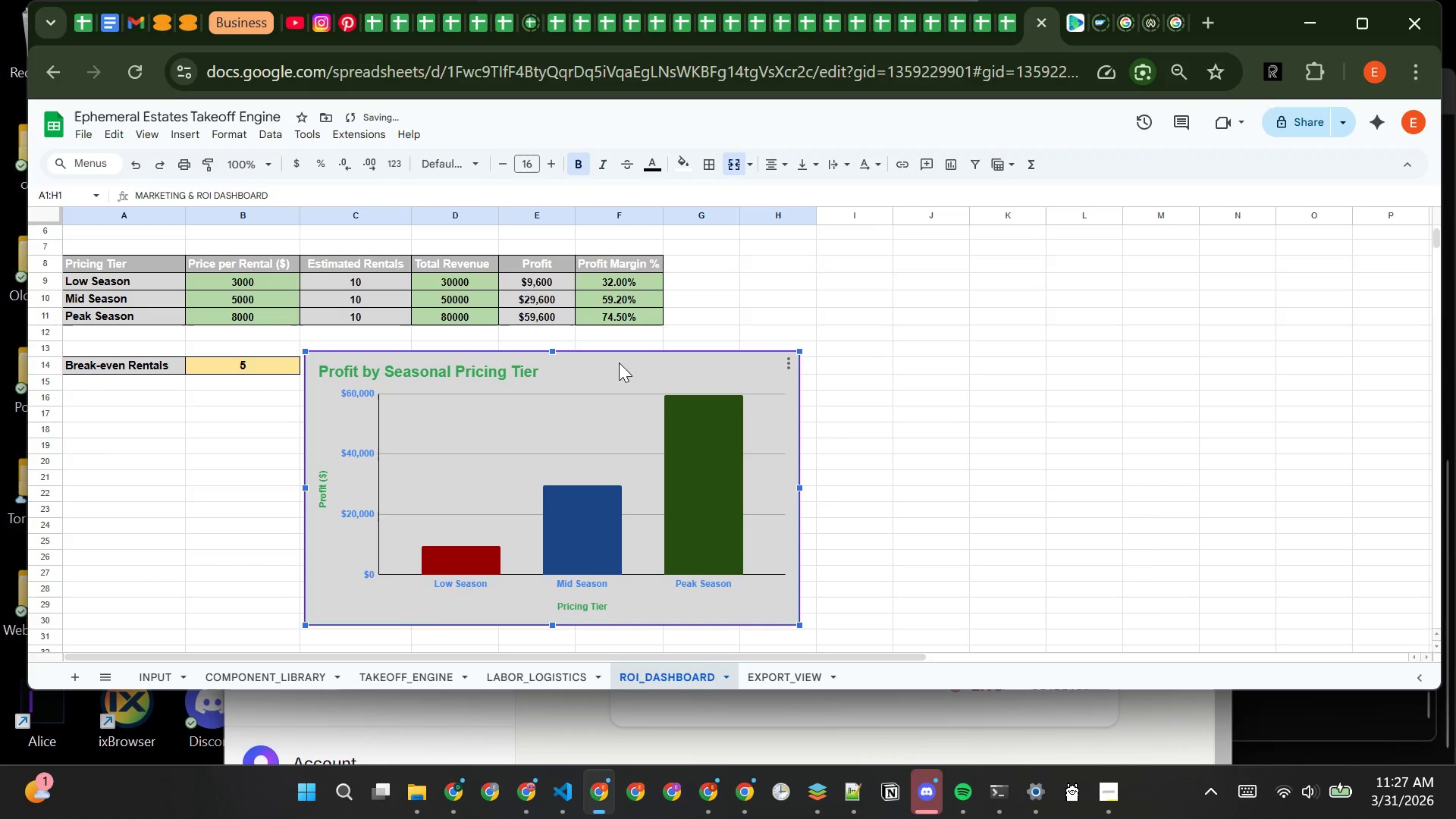 
left_click_drag(start_coordinate=[619, 362], to_coordinate=[629, 362])
 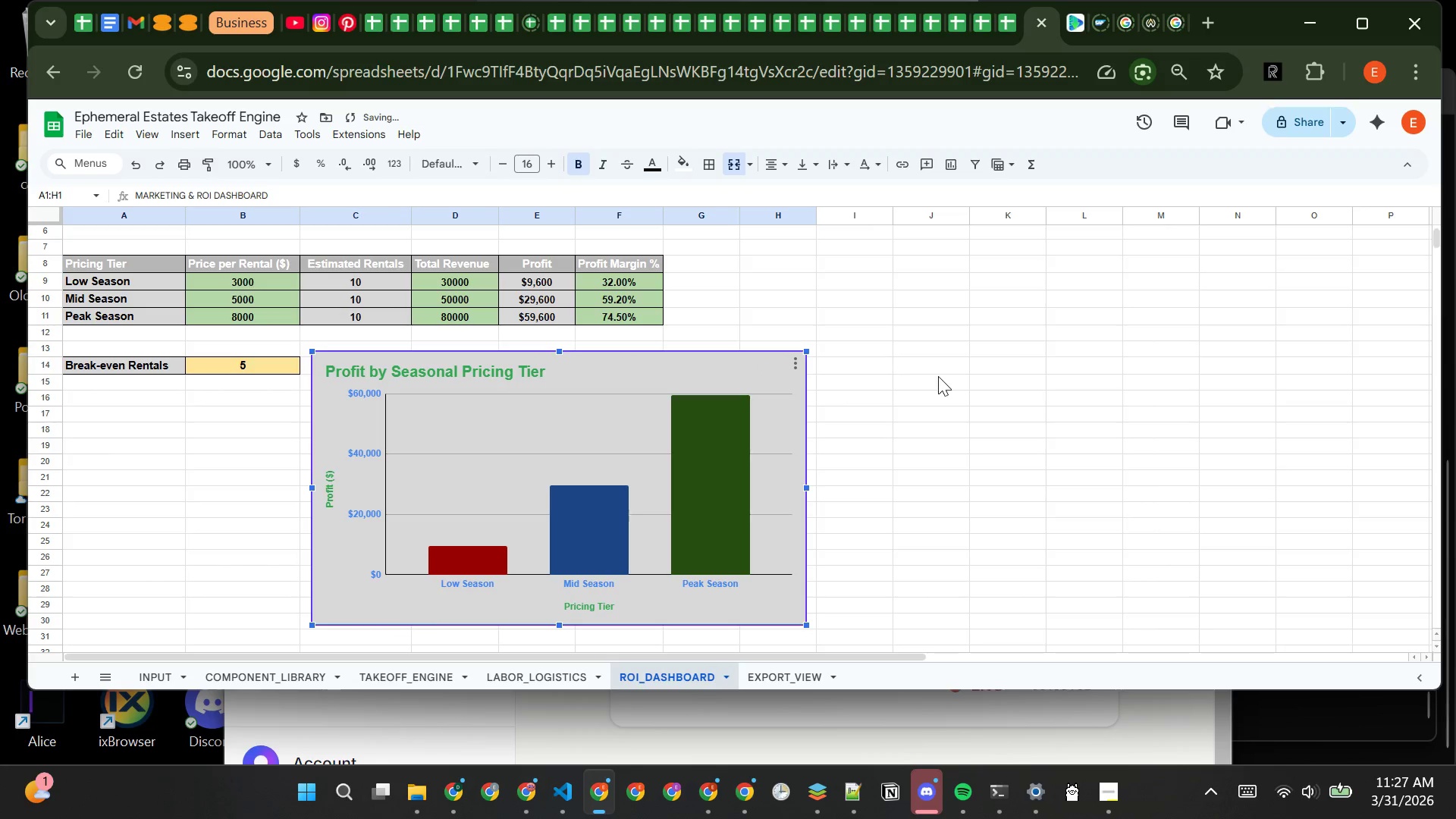 
left_click([938, 376])
 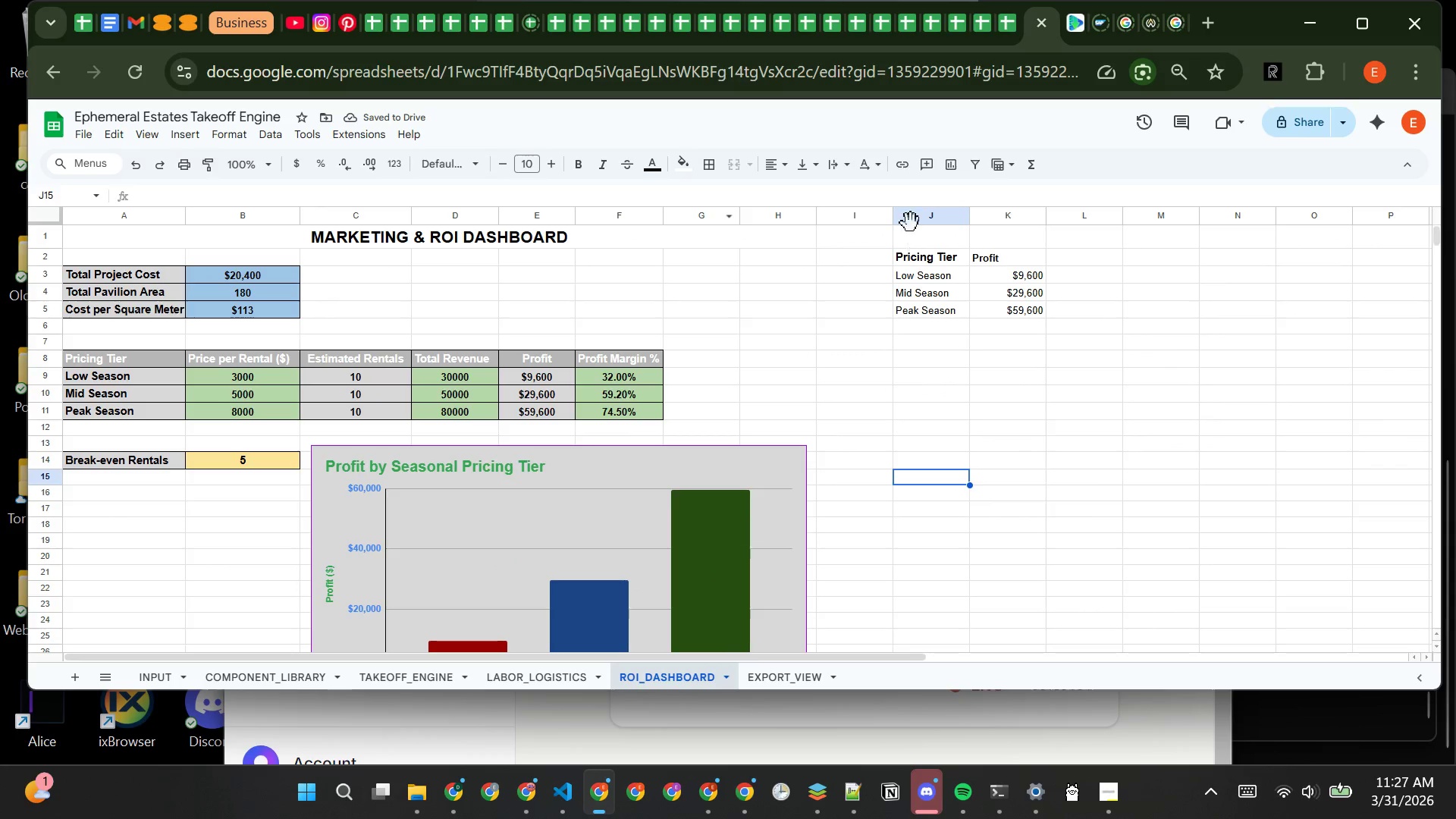 
left_click_drag(start_coordinate=[921, 215], to_coordinate=[993, 217])
 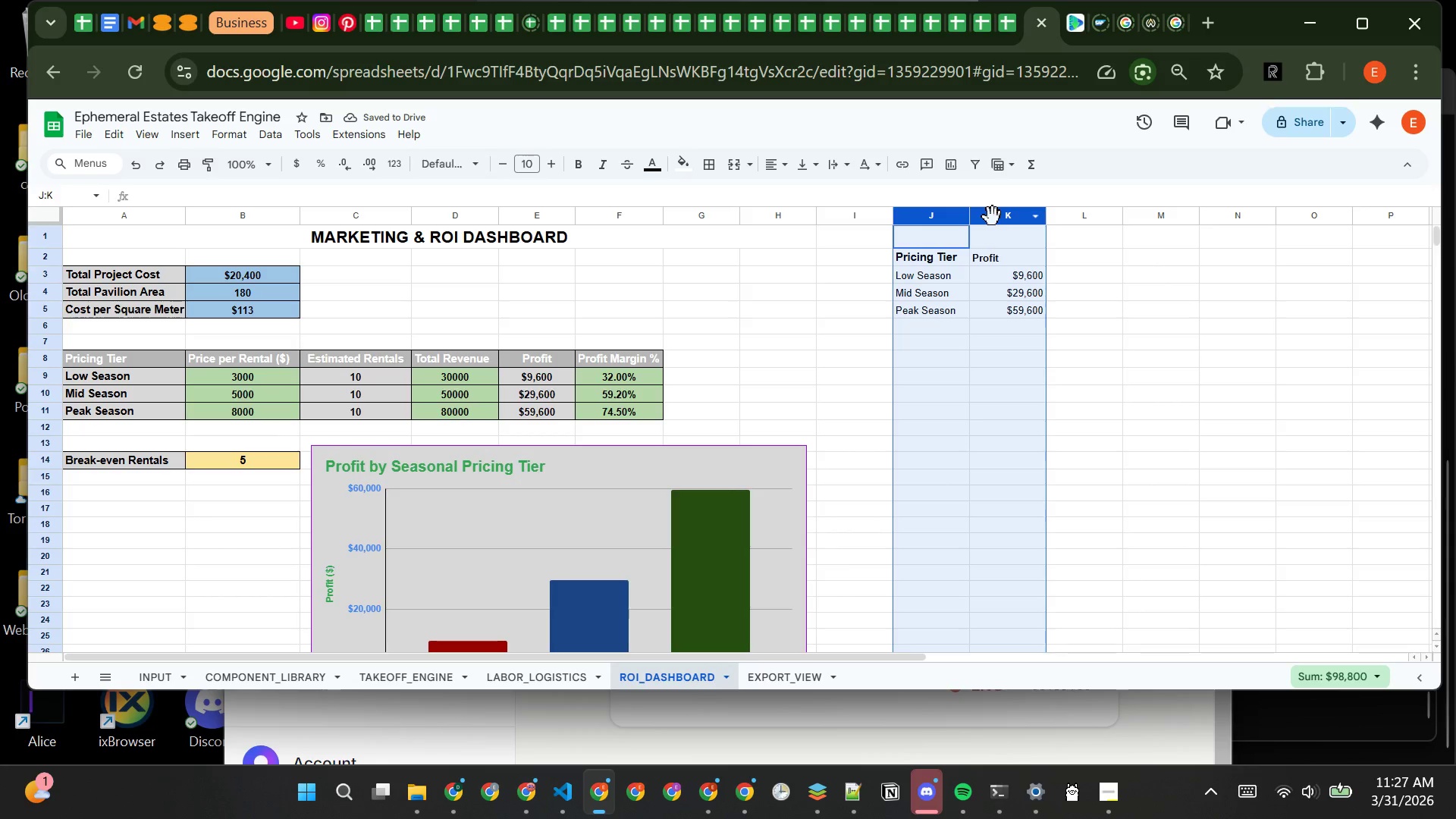 
right_click([993, 217])
 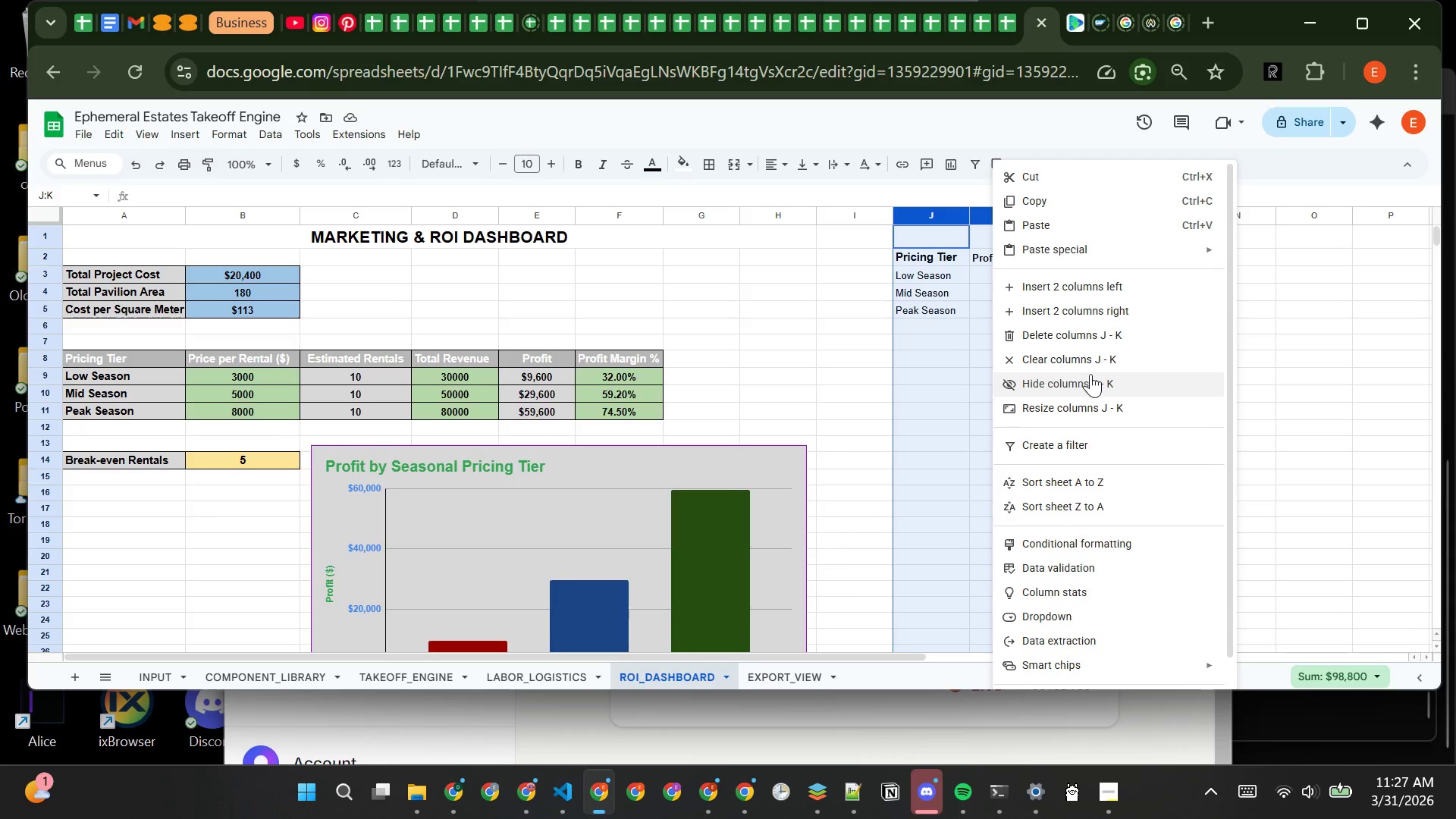 
left_click([1088, 381])
 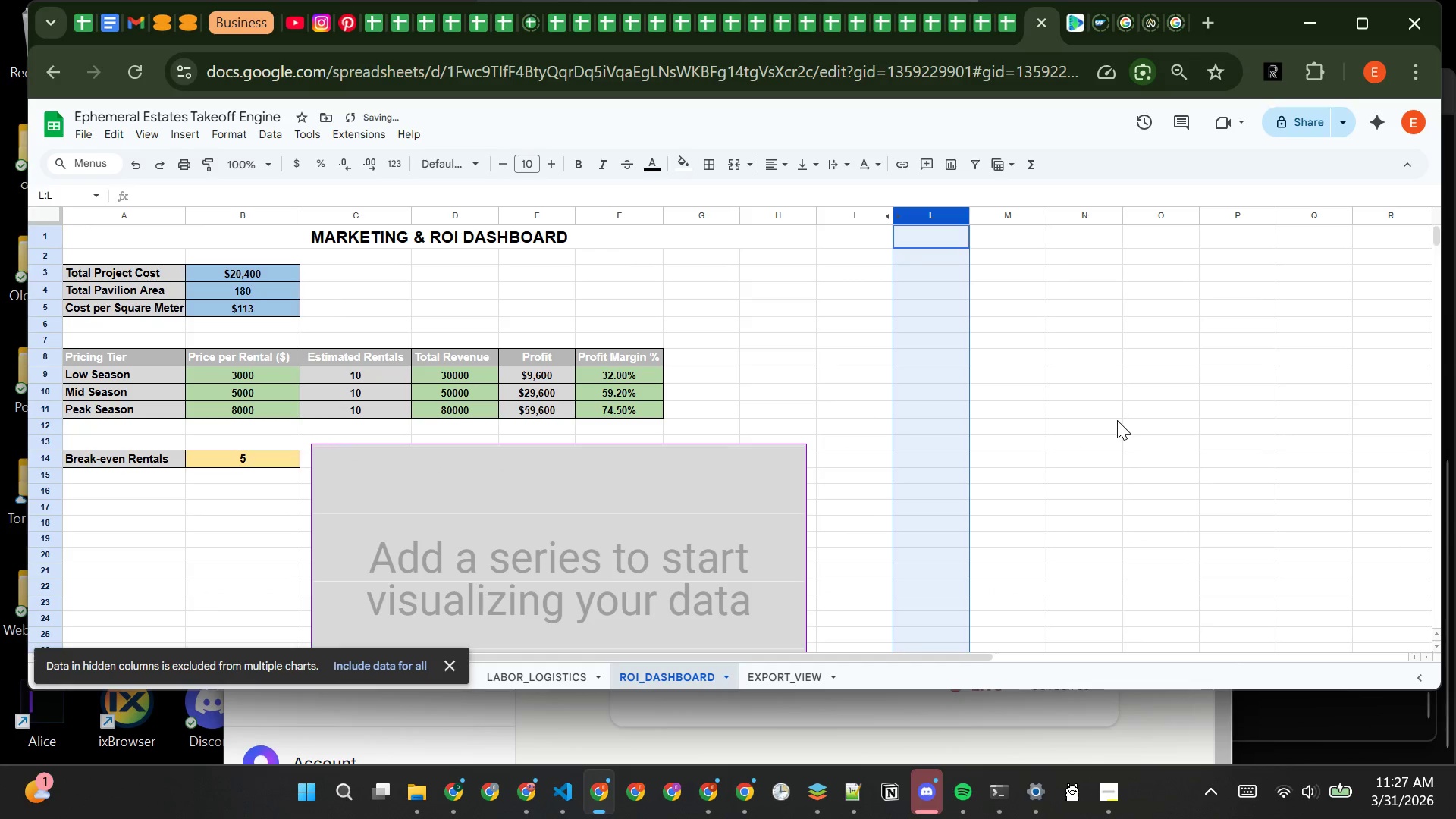 
left_click([1117, 420])
 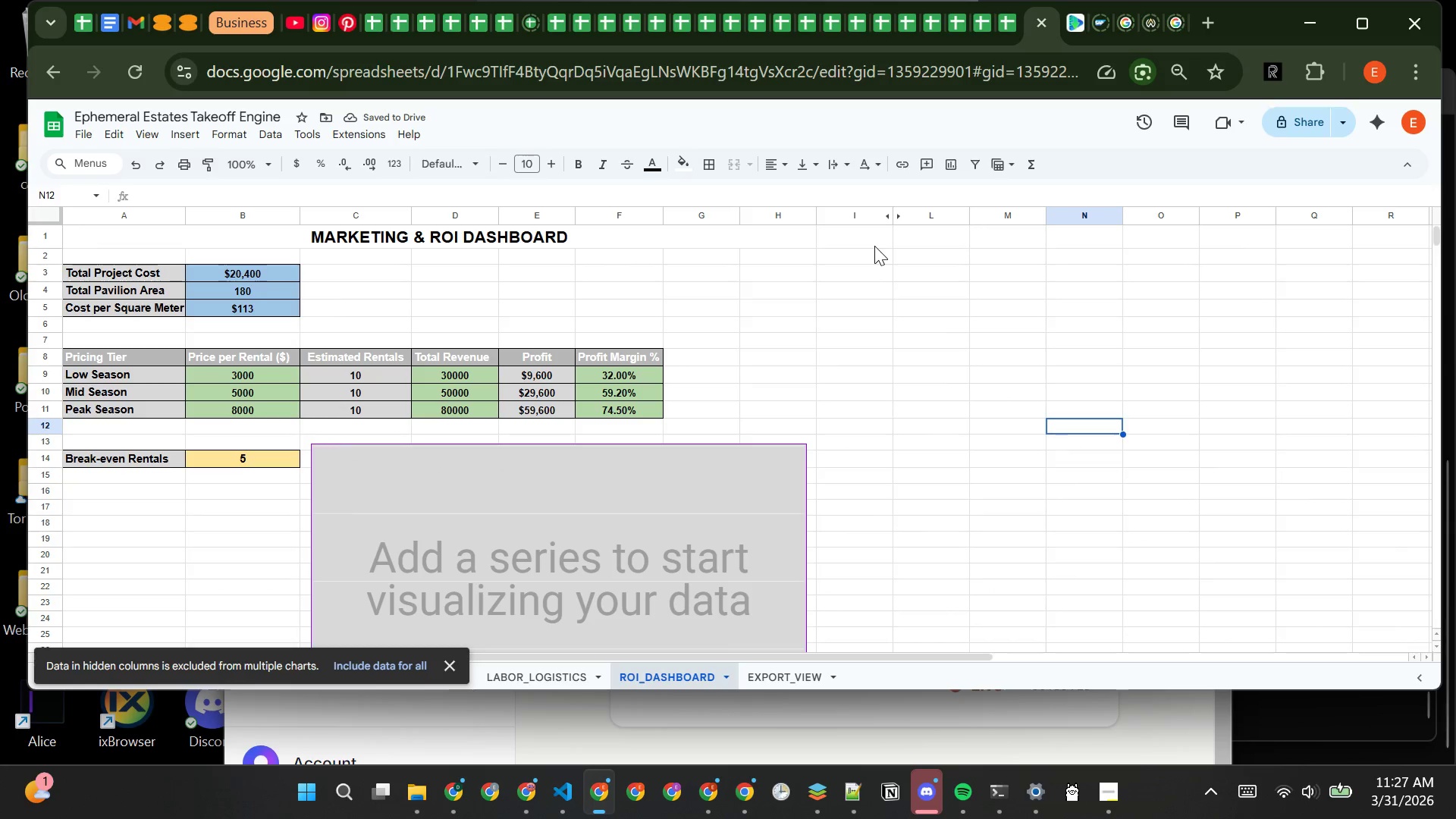 
wait(5.19)
 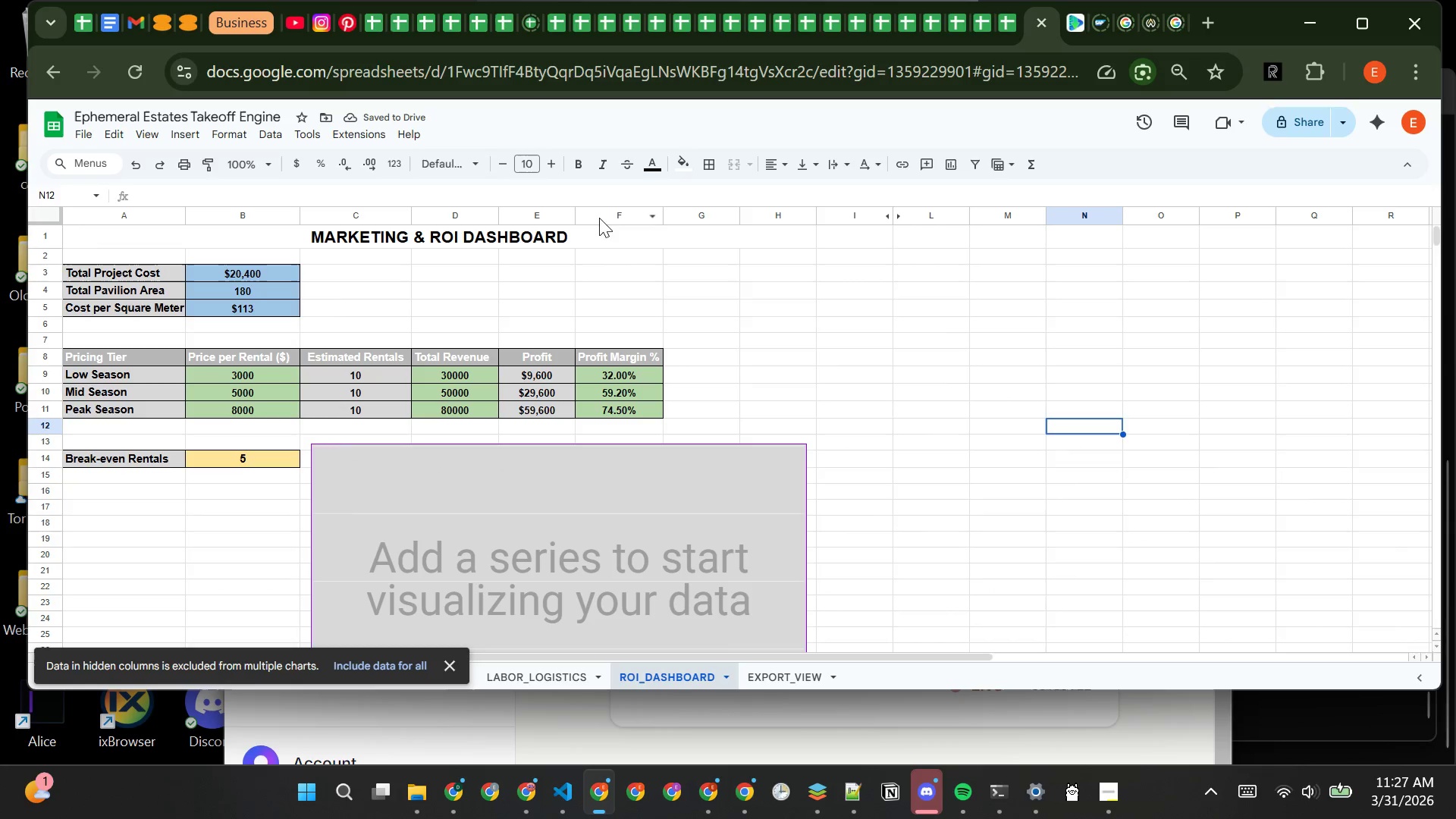 
key(Control+Z)
 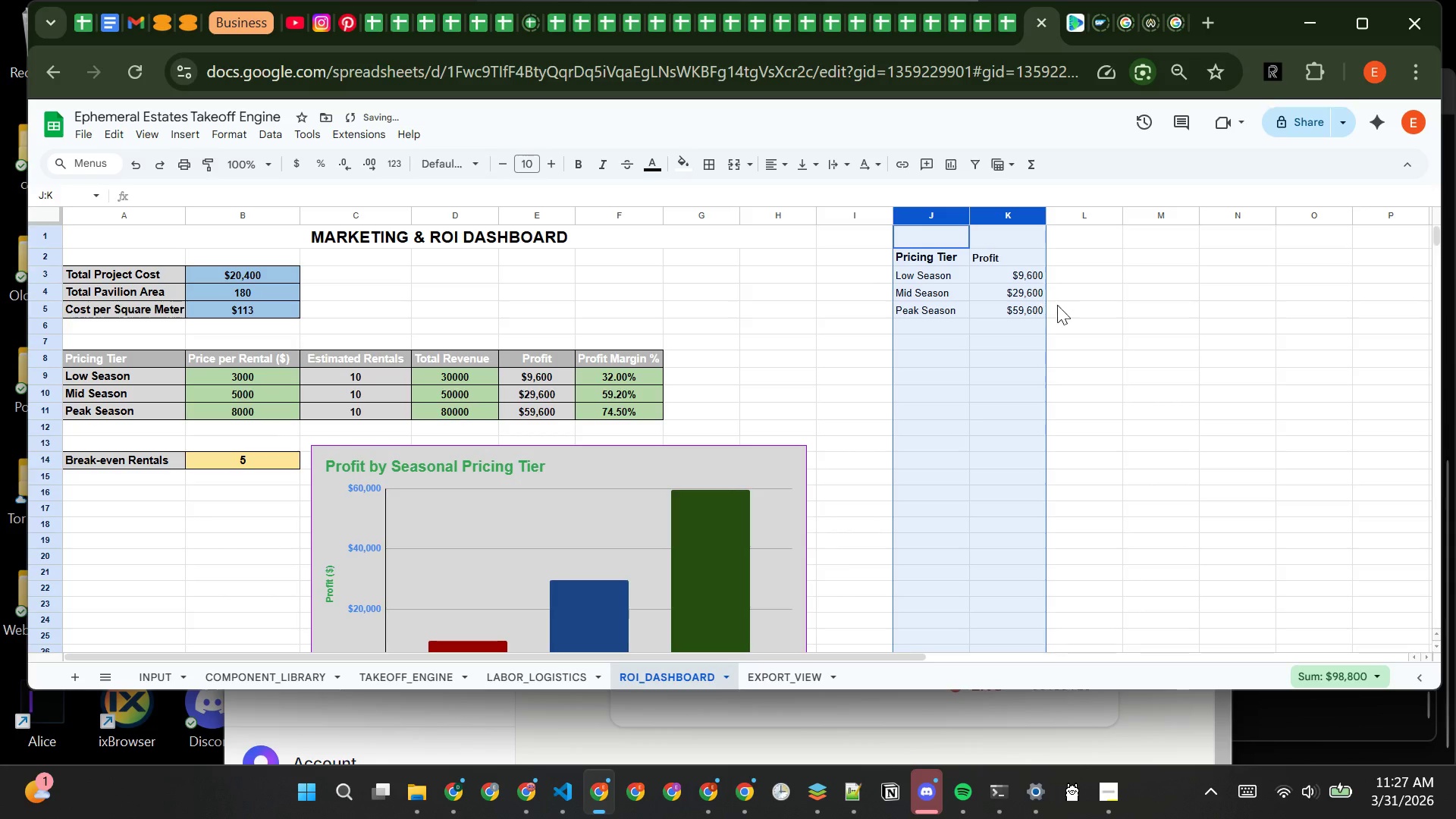 
left_click([1080, 311])
 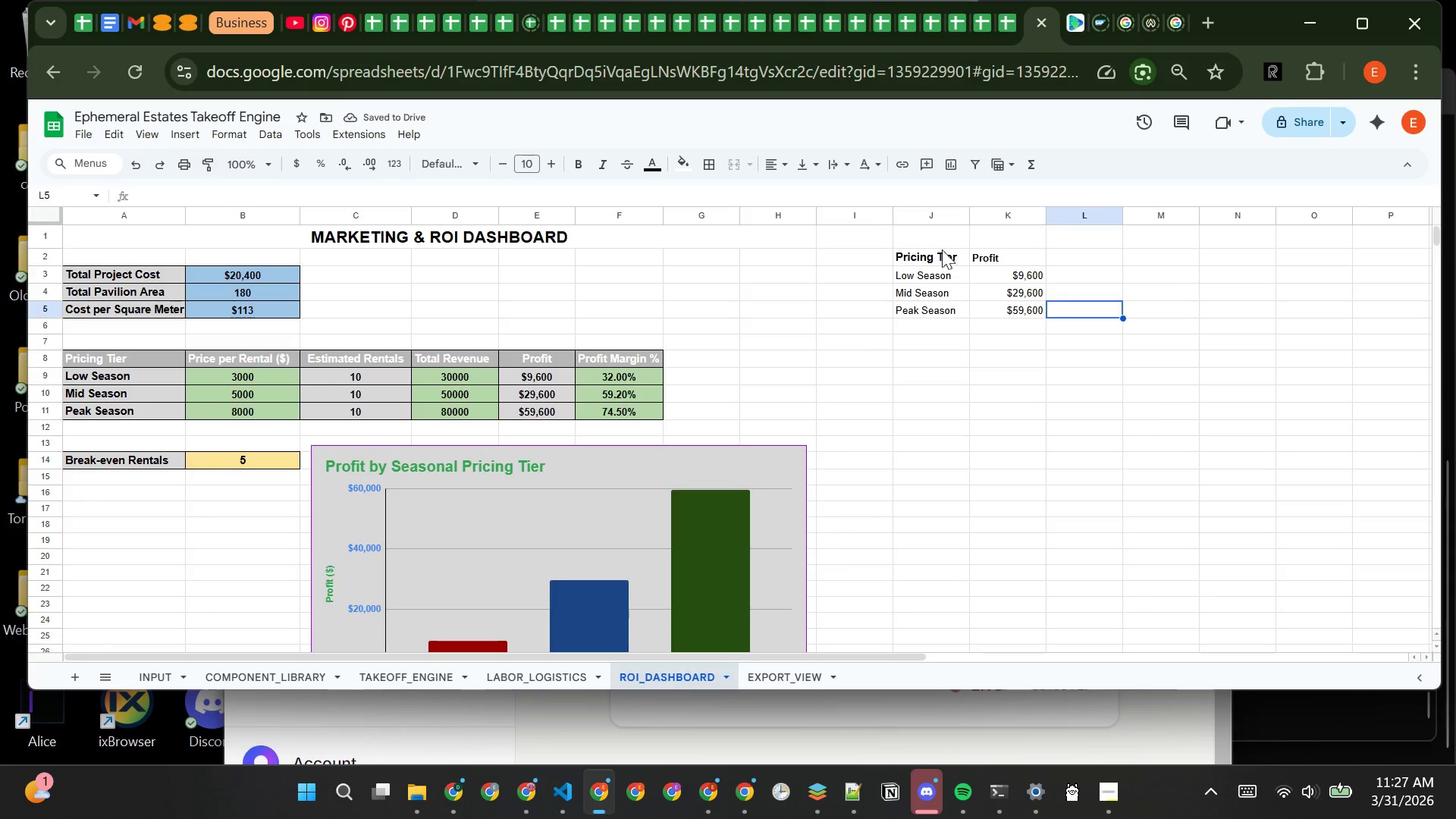 
left_click([940, 247])
 